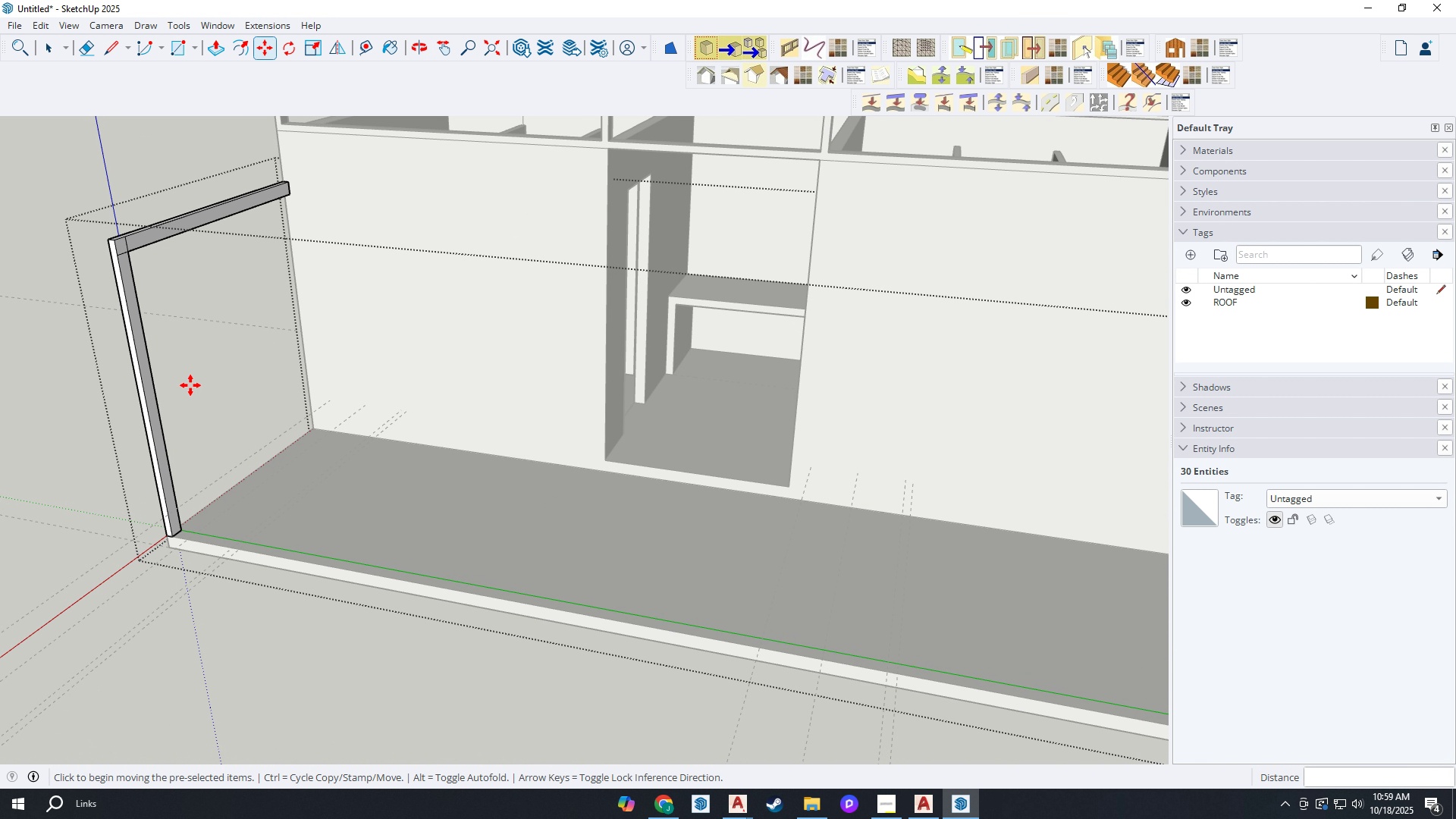 
key(Space)
 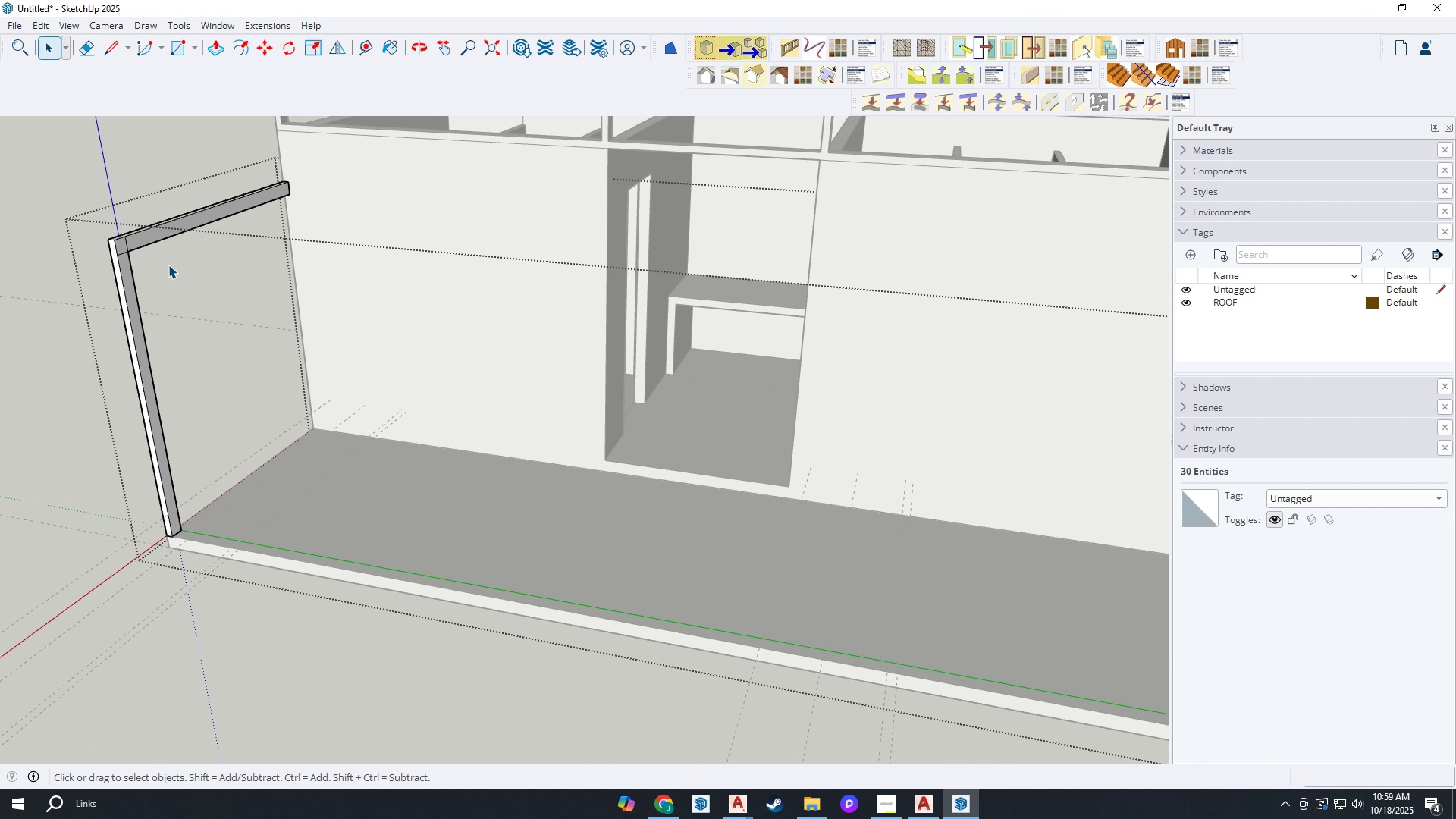 
left_click_drag(start_coordinate=[168, 265], to_coordinate=[96, 213])
 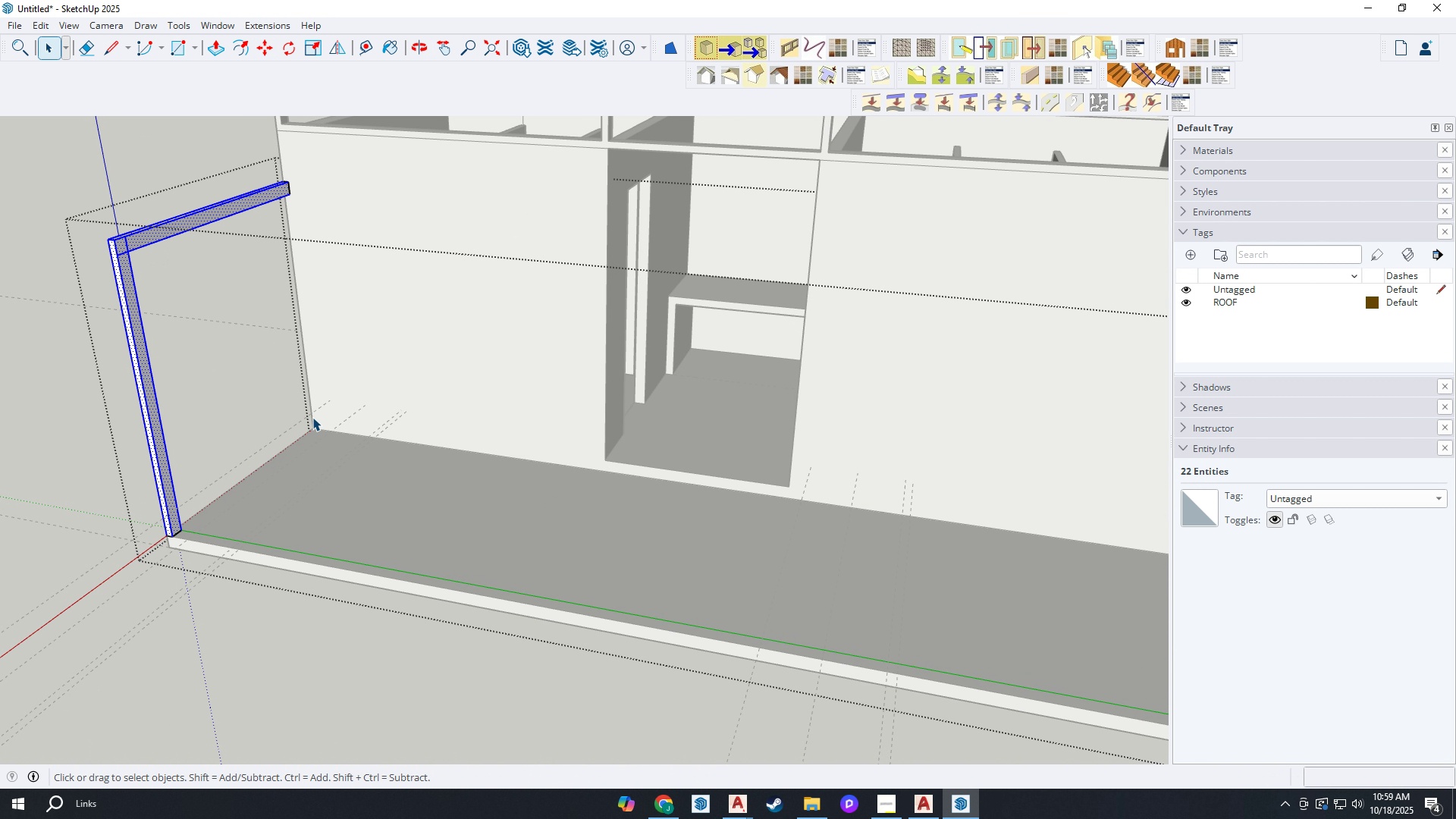 
key(M)
 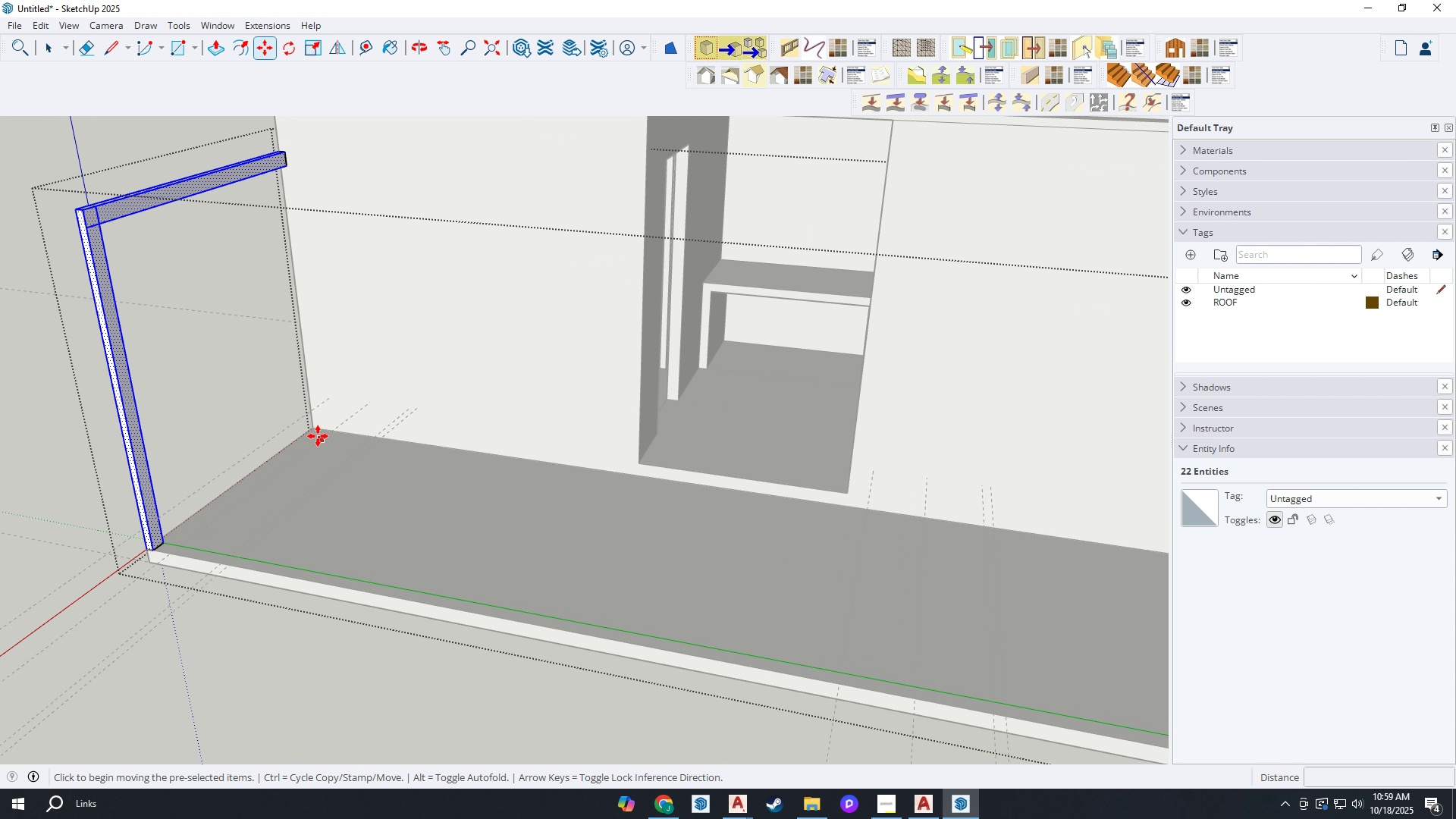 
scroll: coordinate [318, 436], scroll_direction: up, amount: 2.0
 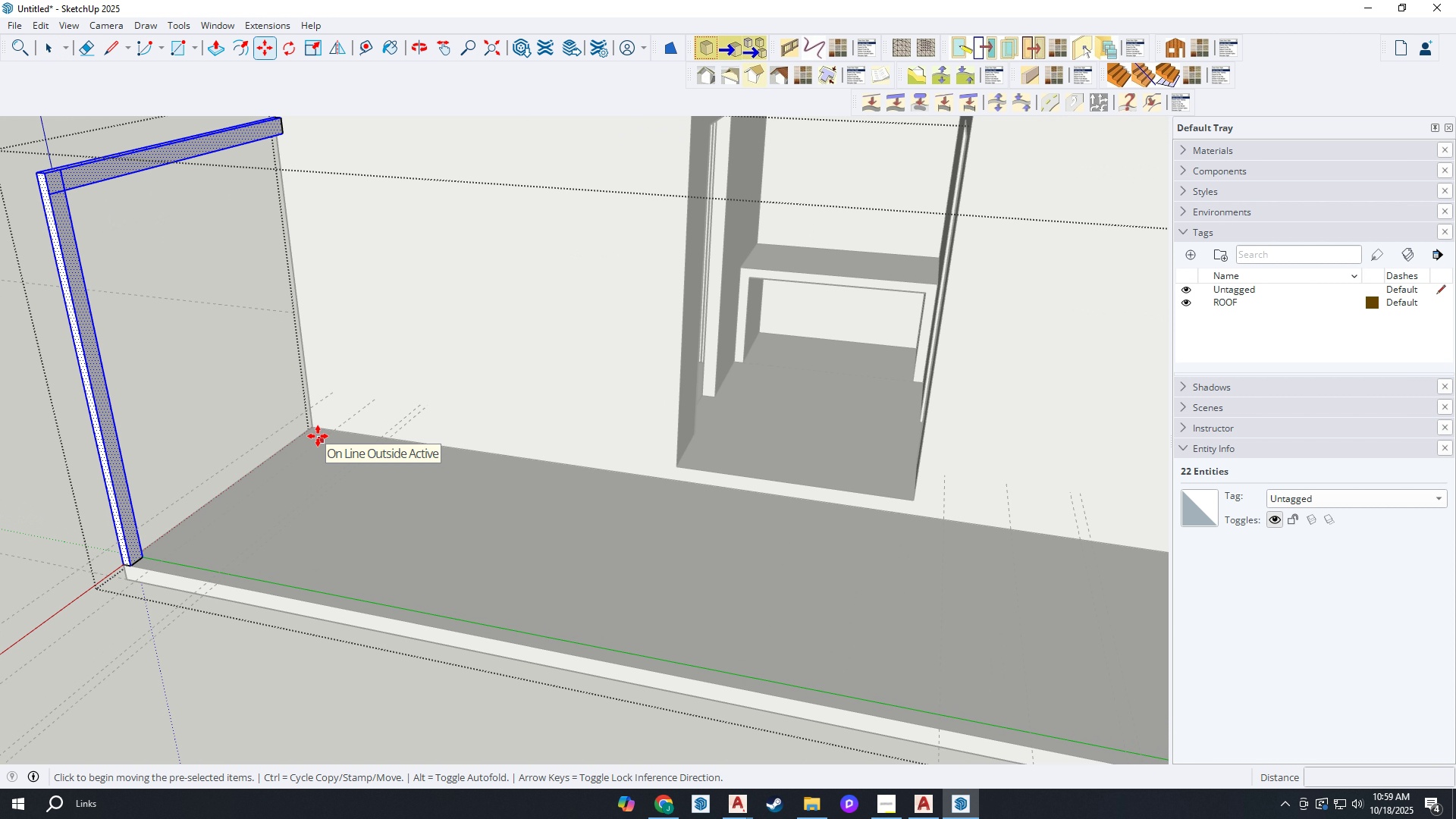 
key(Control+ControlLeft)
 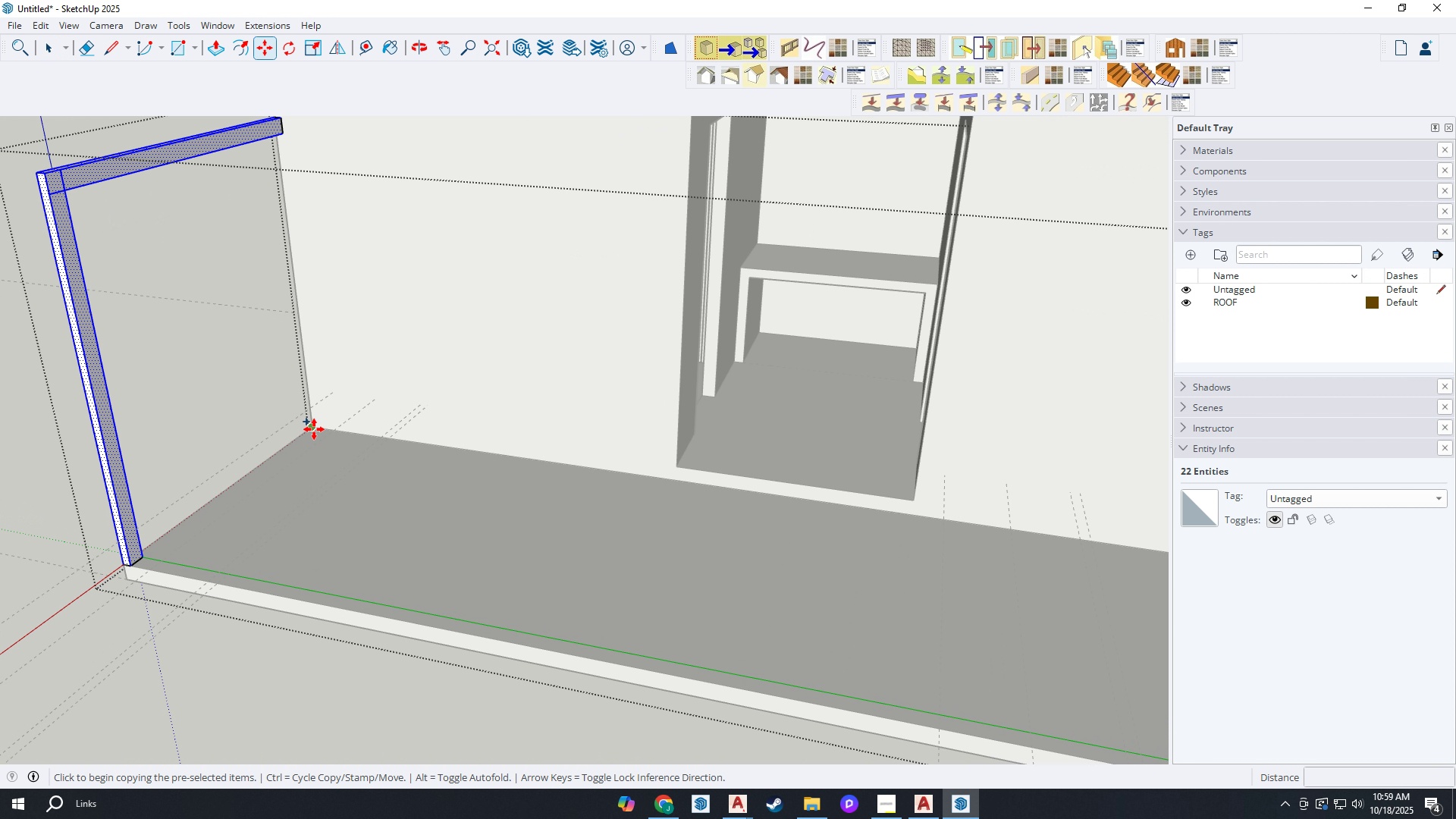 
left_click([314, 429])
 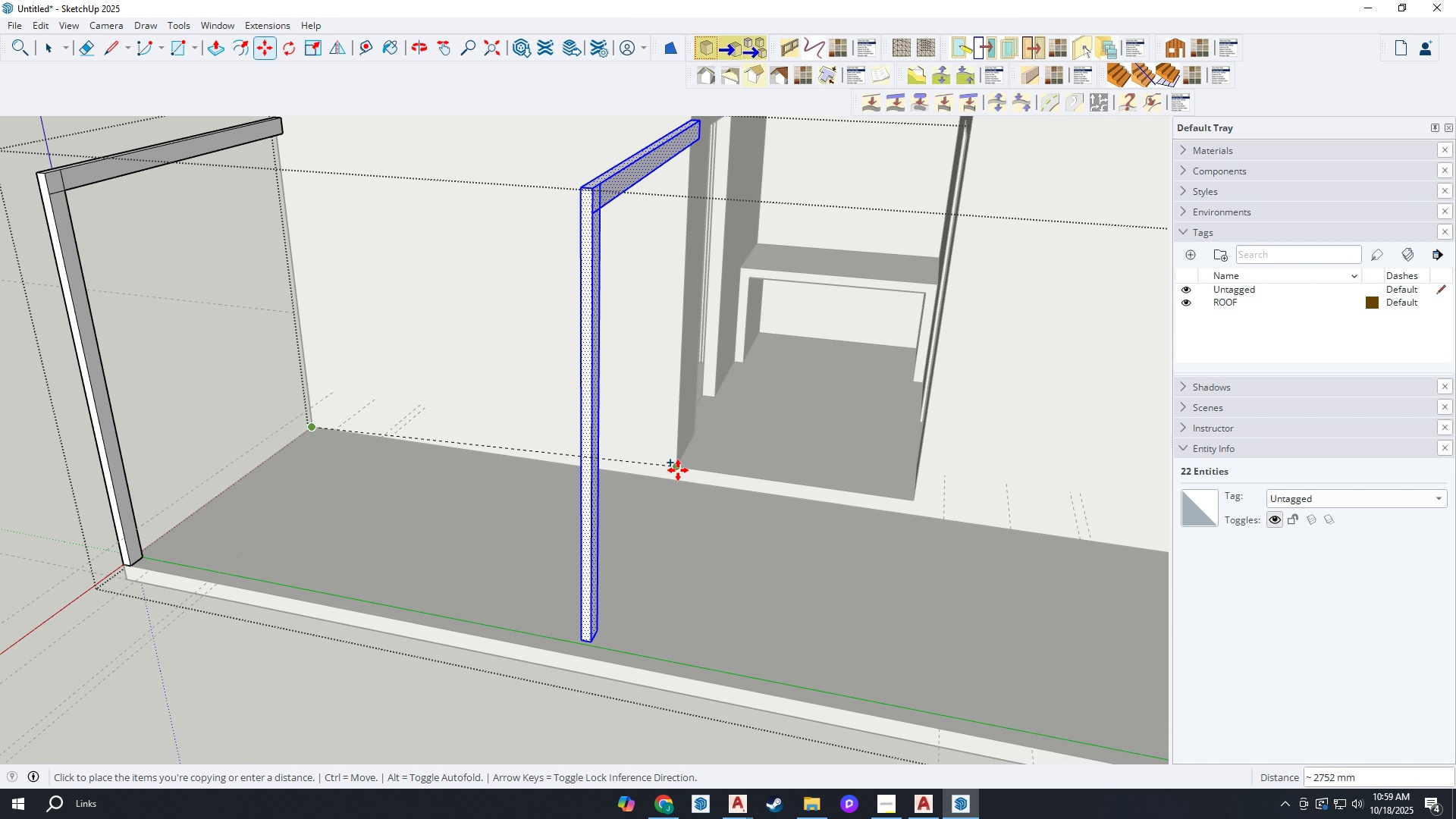 
hold_key(key=ShiftLeft, duration=1.23)
left_click([676, 467])
 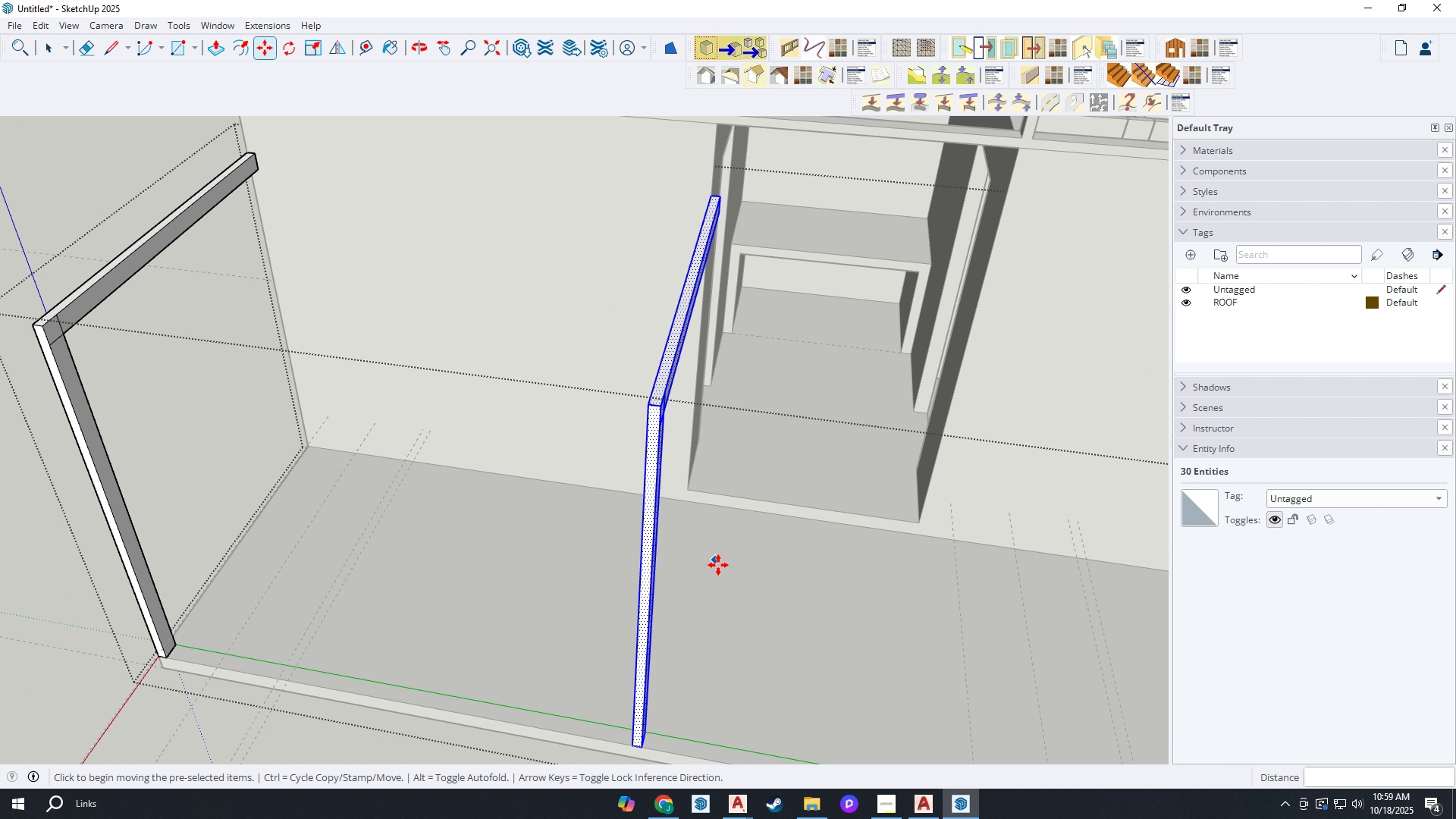 
left_click([718, 567])
 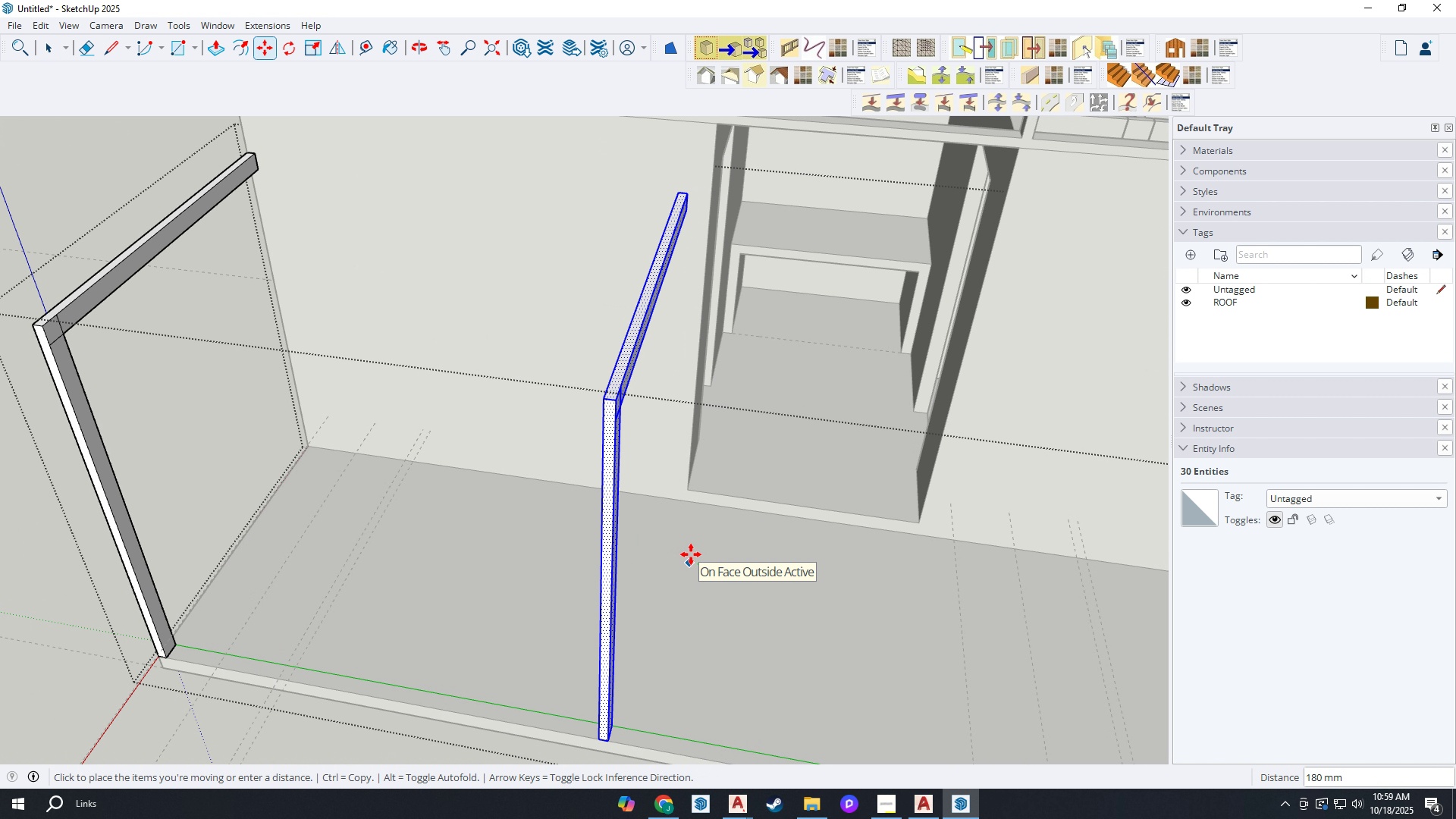 
type(50)
 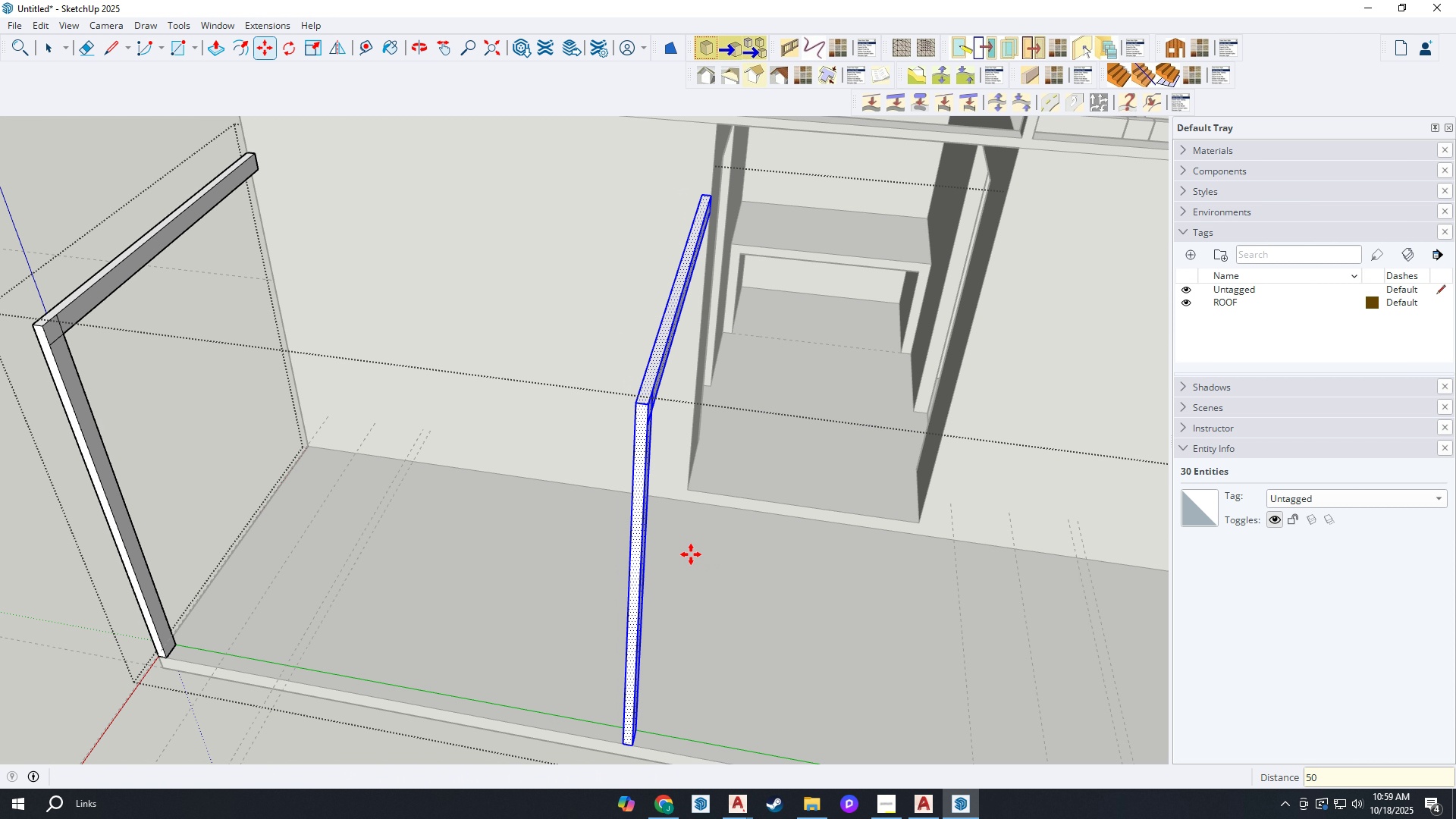 
key(Enter)
 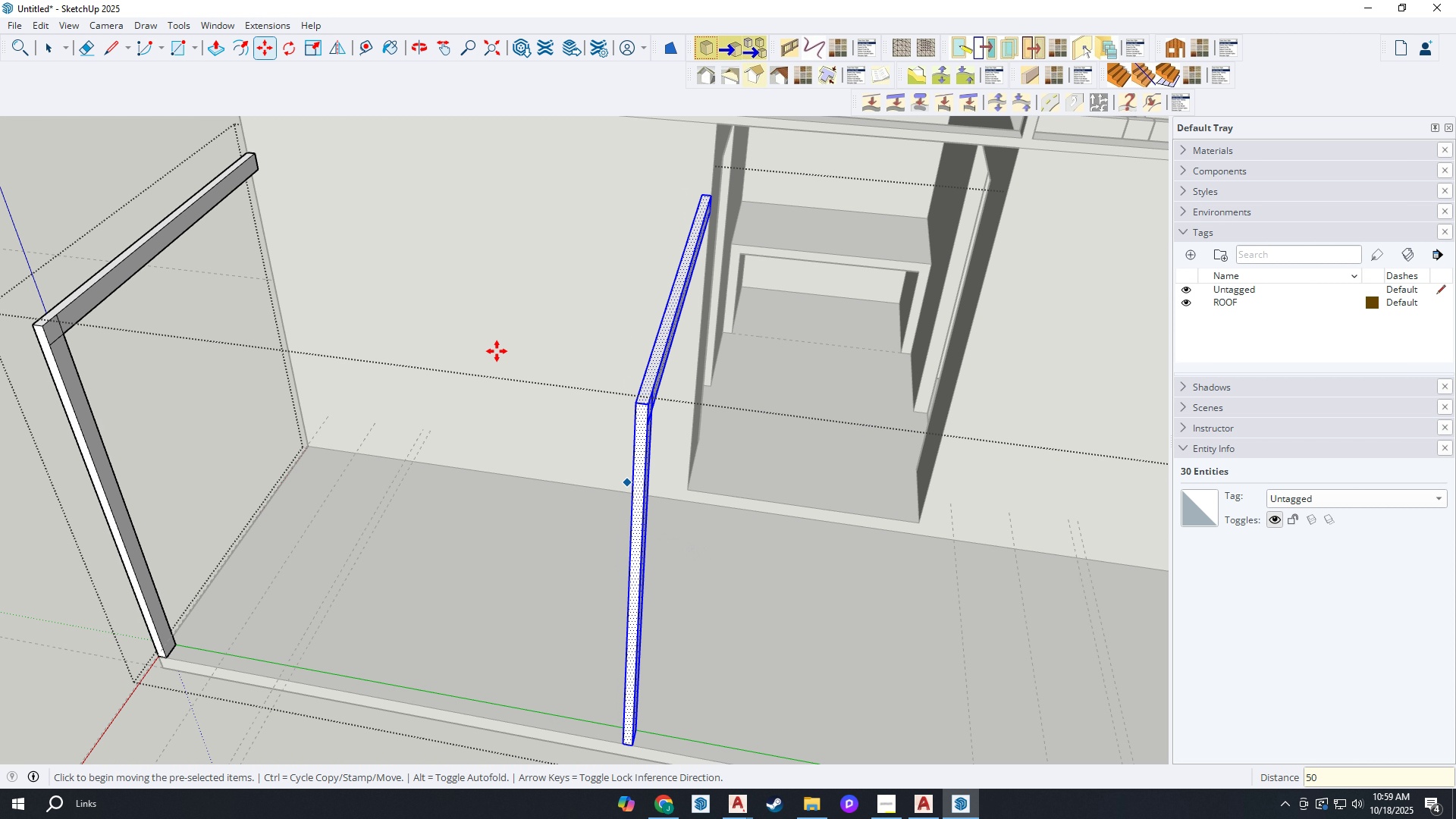 
scroll: coordinate [626, 438], scroll_direction: none, amount: 0.0
 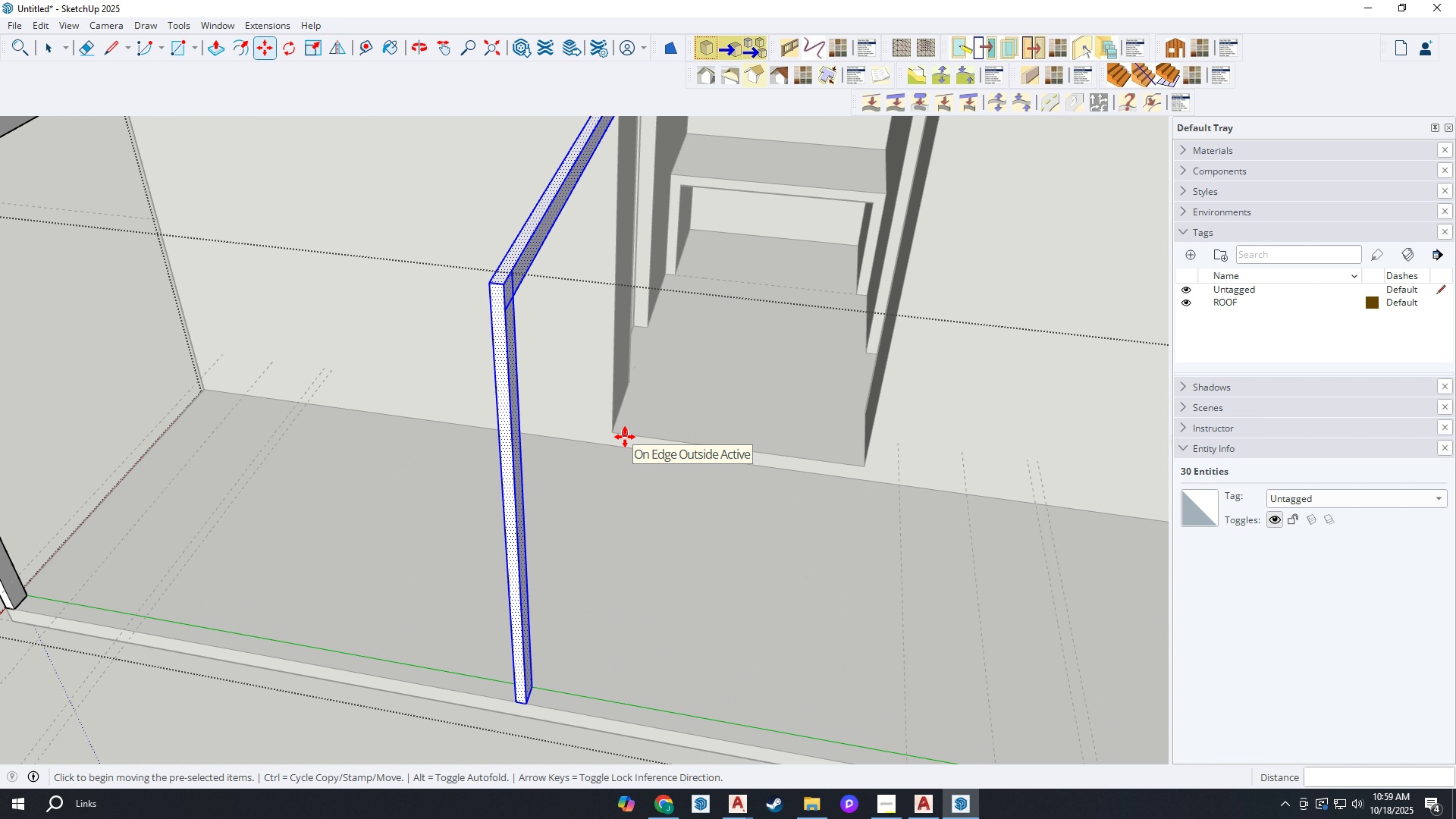 
key(Control+ControlLeft)
 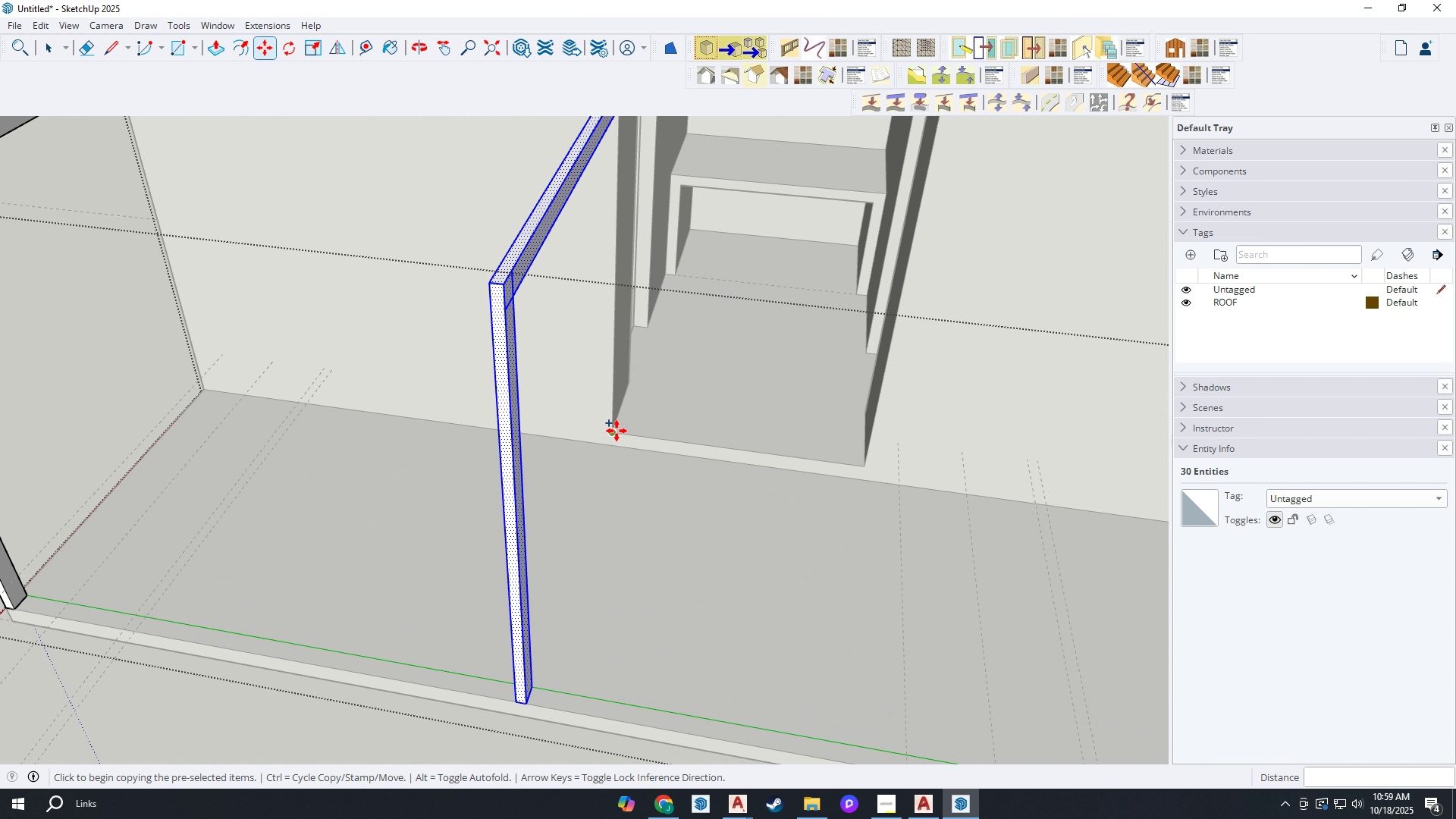 
left_click([617, 431])
 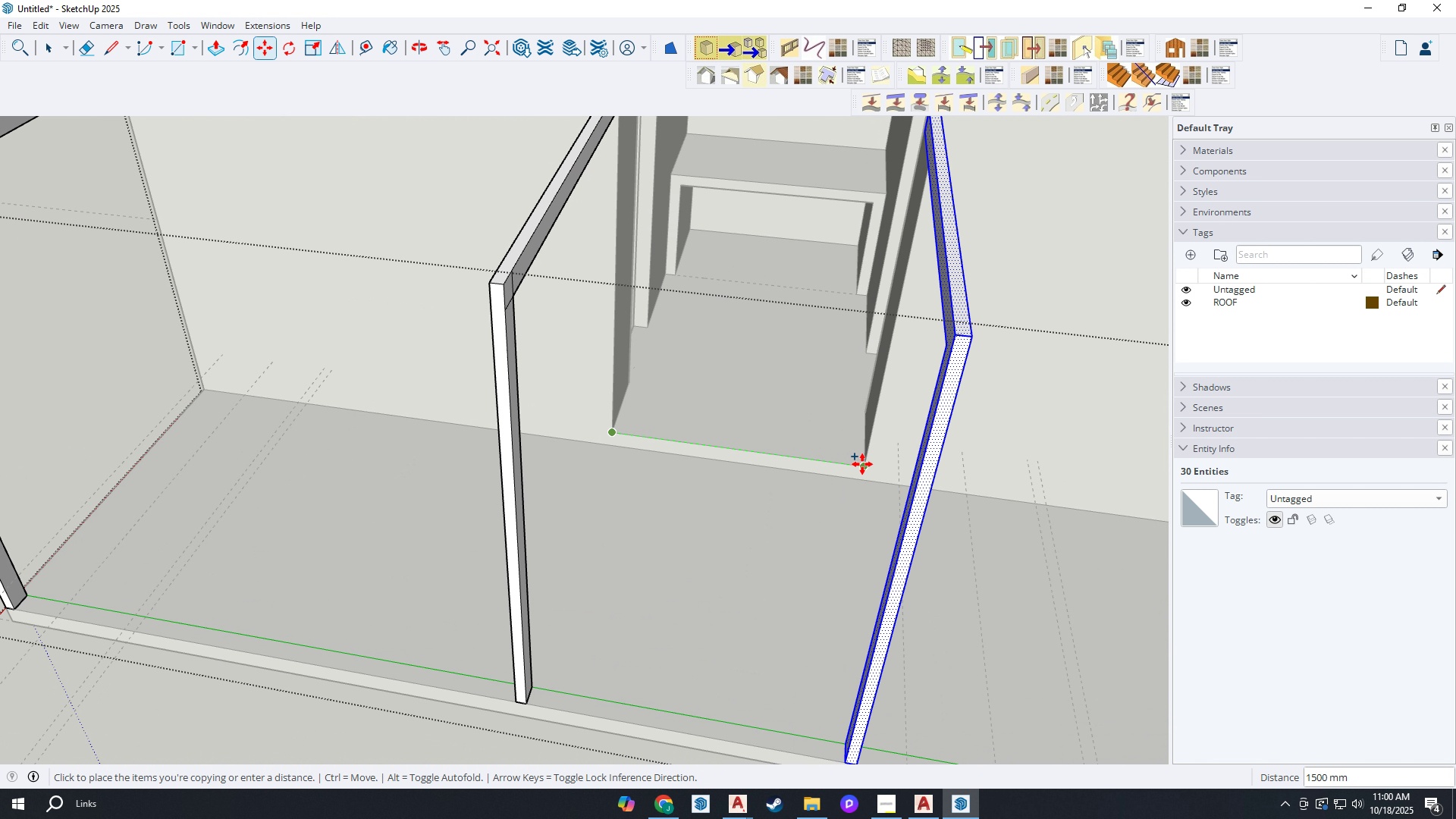 
left_click([862, 464])
 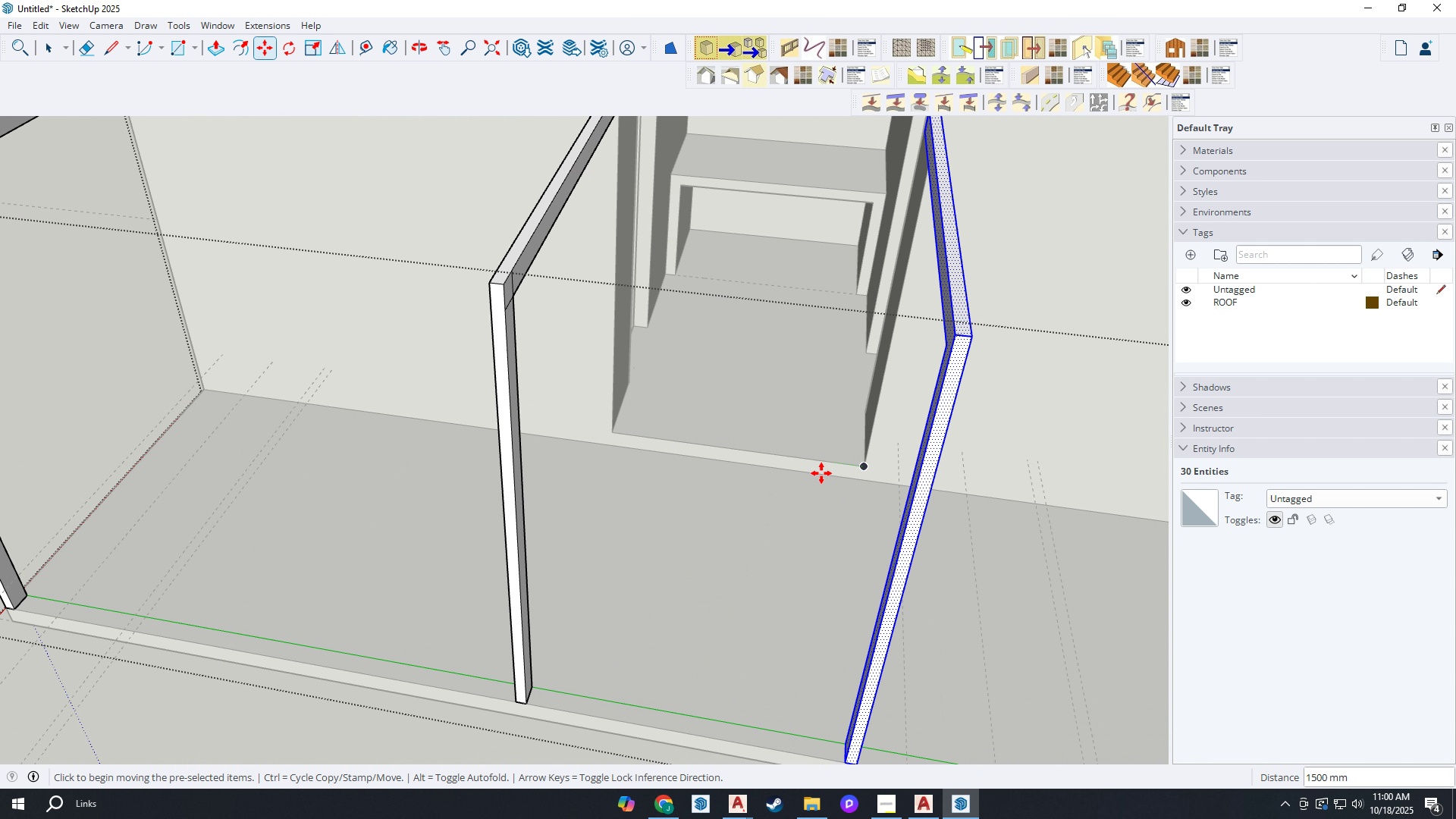 
scroll: coordinate [821, 473], scroll_direction: down, amount: 3.0
 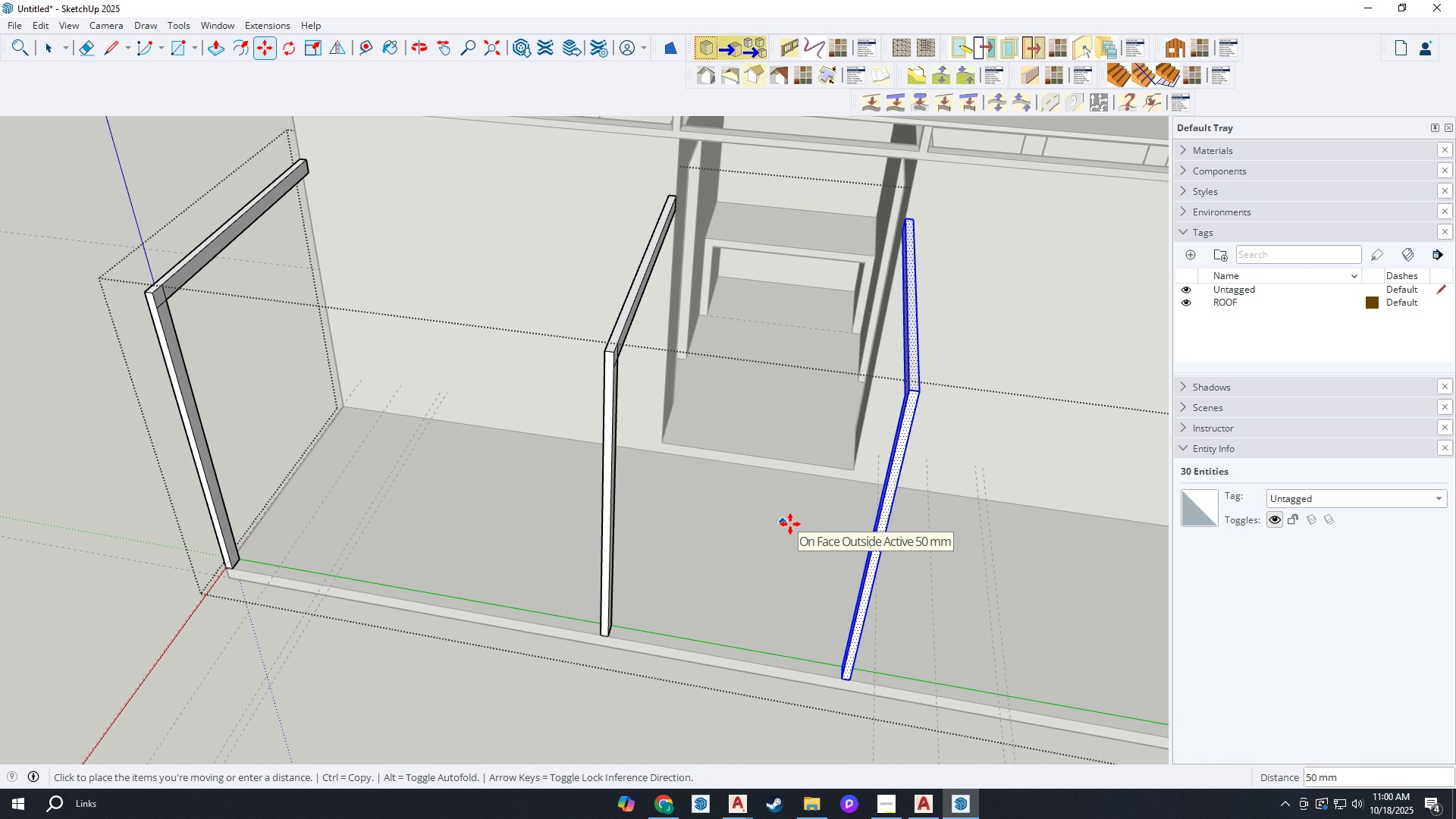 
left_click([790, 524])
 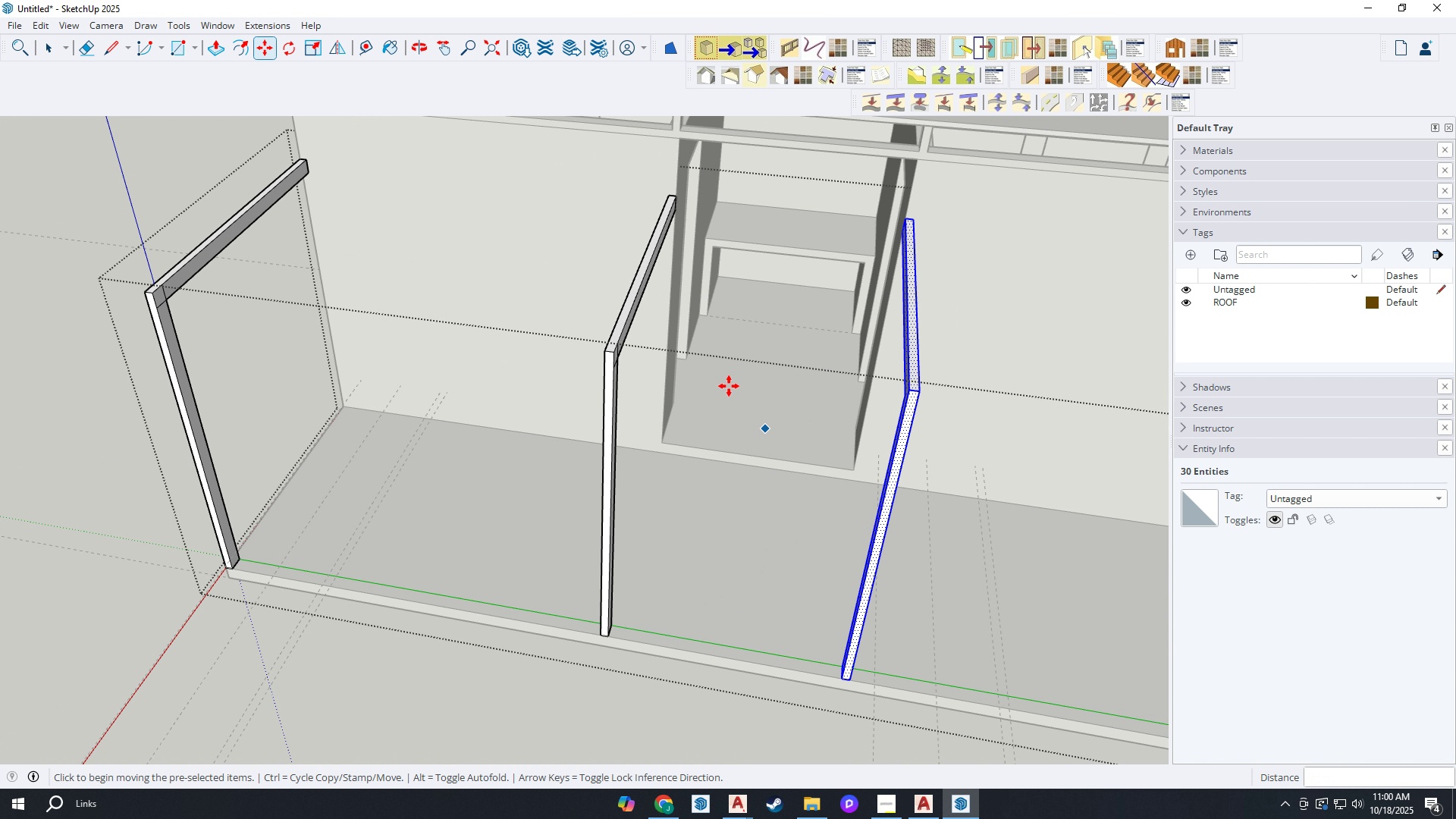 
scroll: coordinate [584, 345], scroll_direction: down, amount: 6.0
 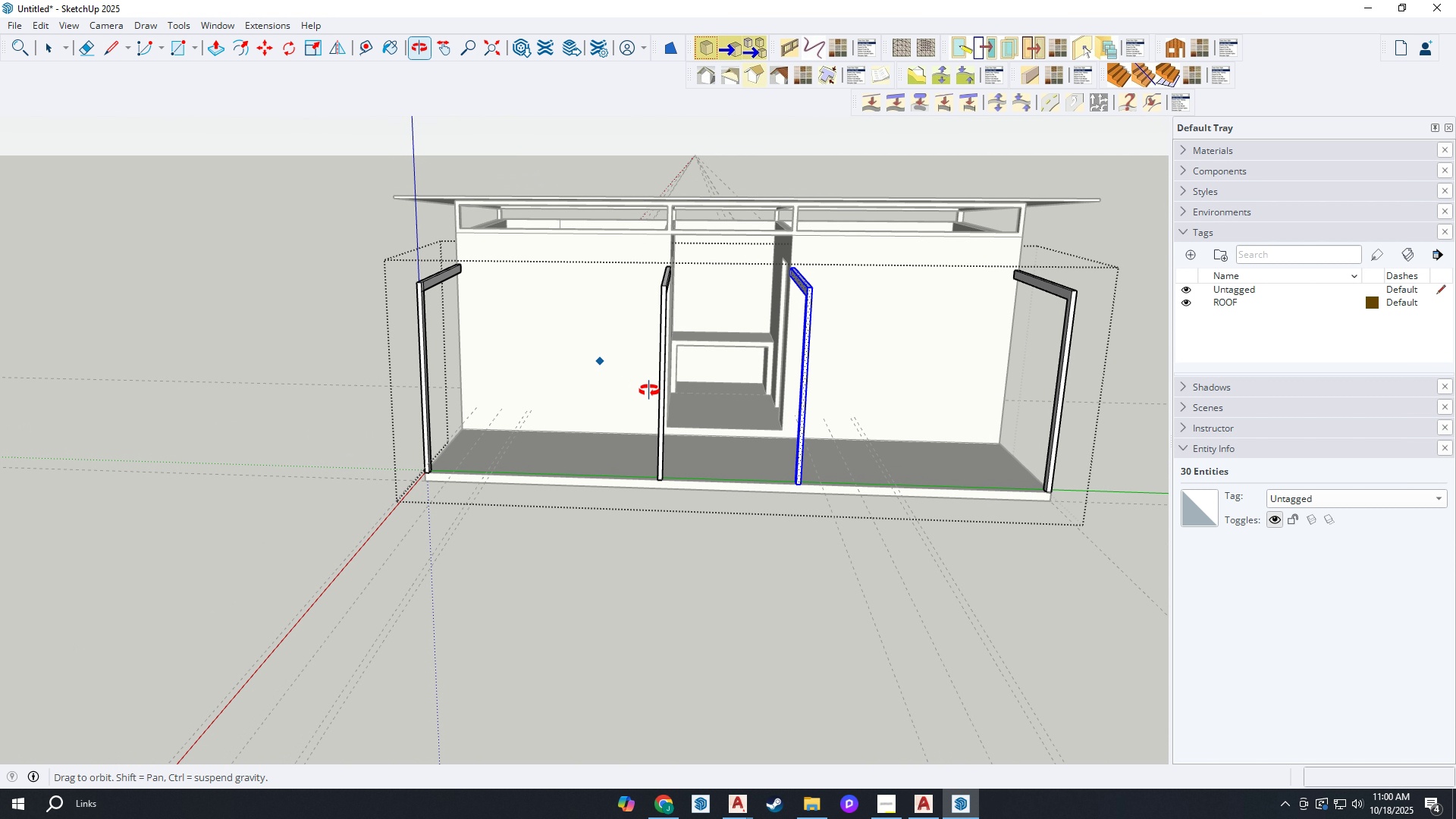 
scroll: coordinate [693, 514], scroll_direction: up, amount: 6.0
 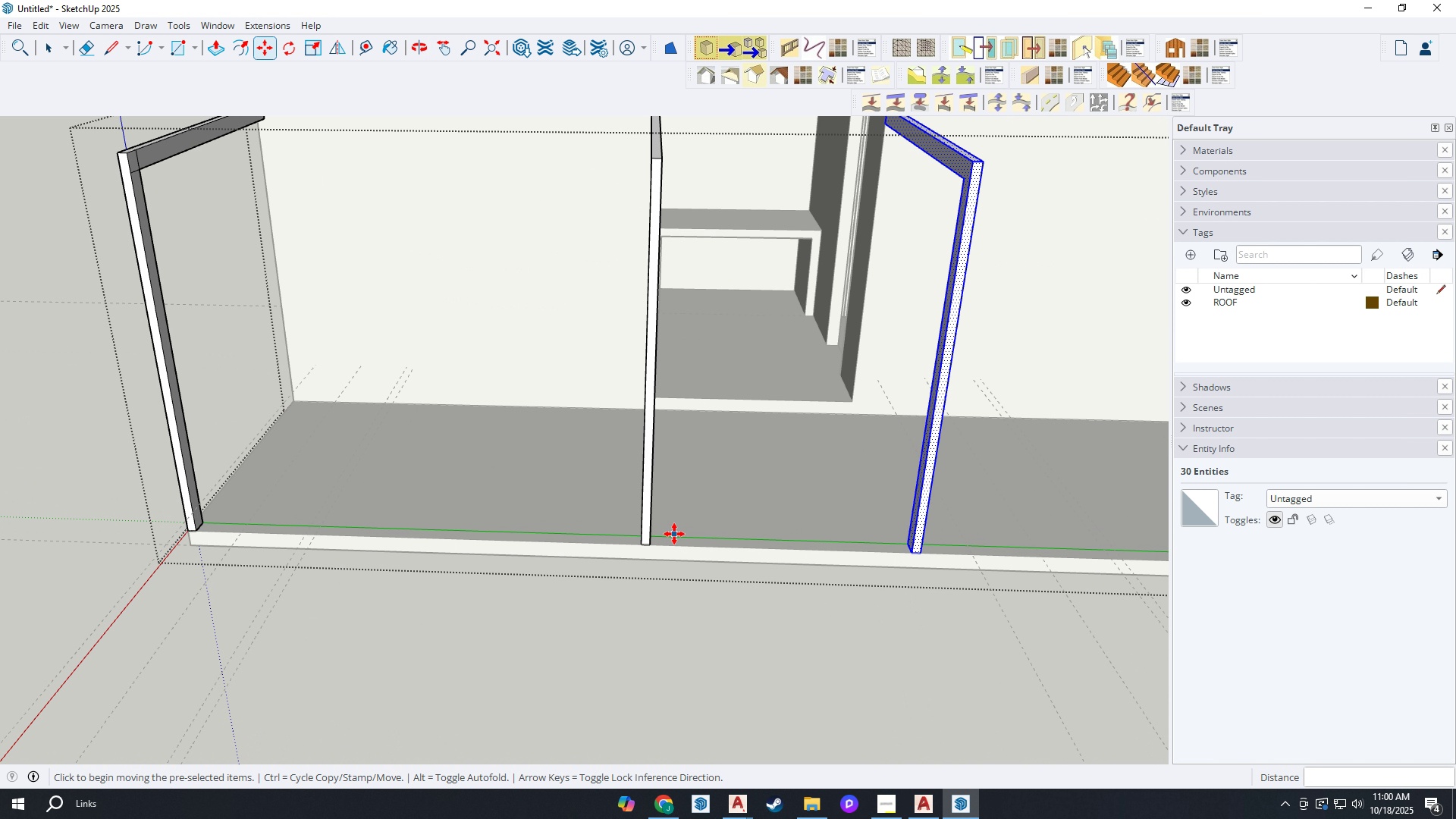 
scroll: coordinate [673, 532], scroll_direction: down, amount: 4.0
 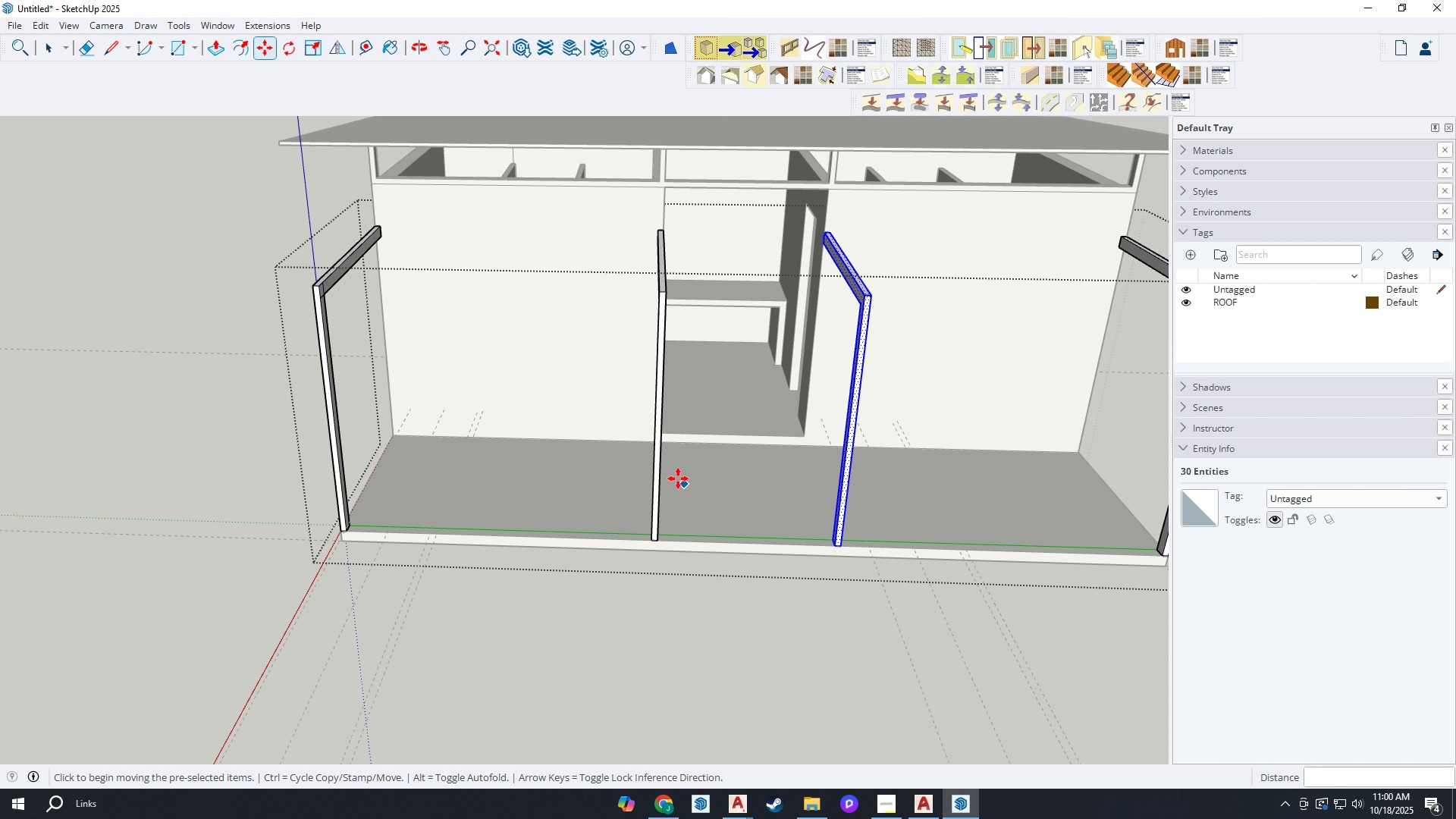 
key(Space)
 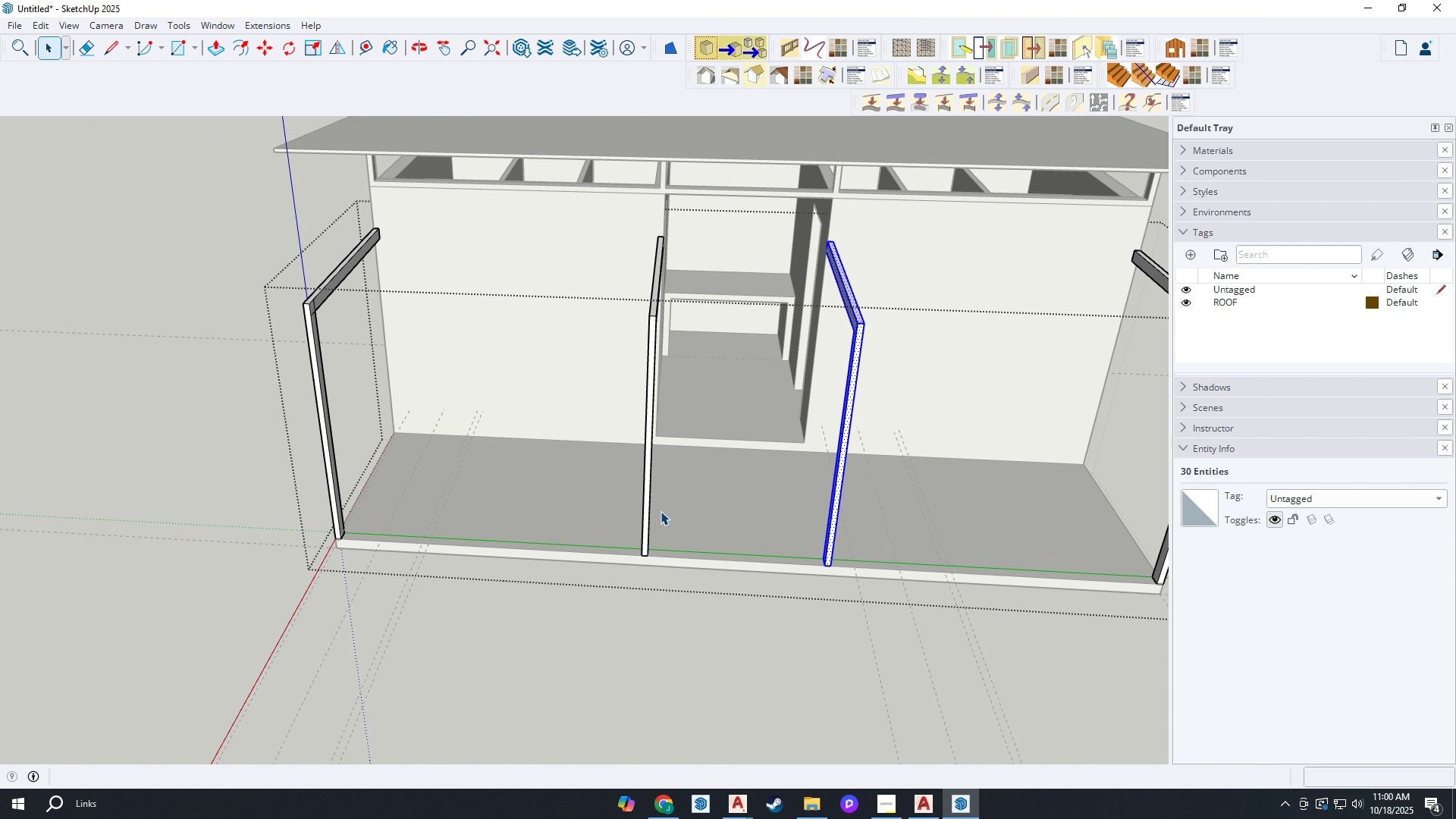 
left_click_drag(start_coordinate=[657, 506], to_coordinate=[616, 492])
 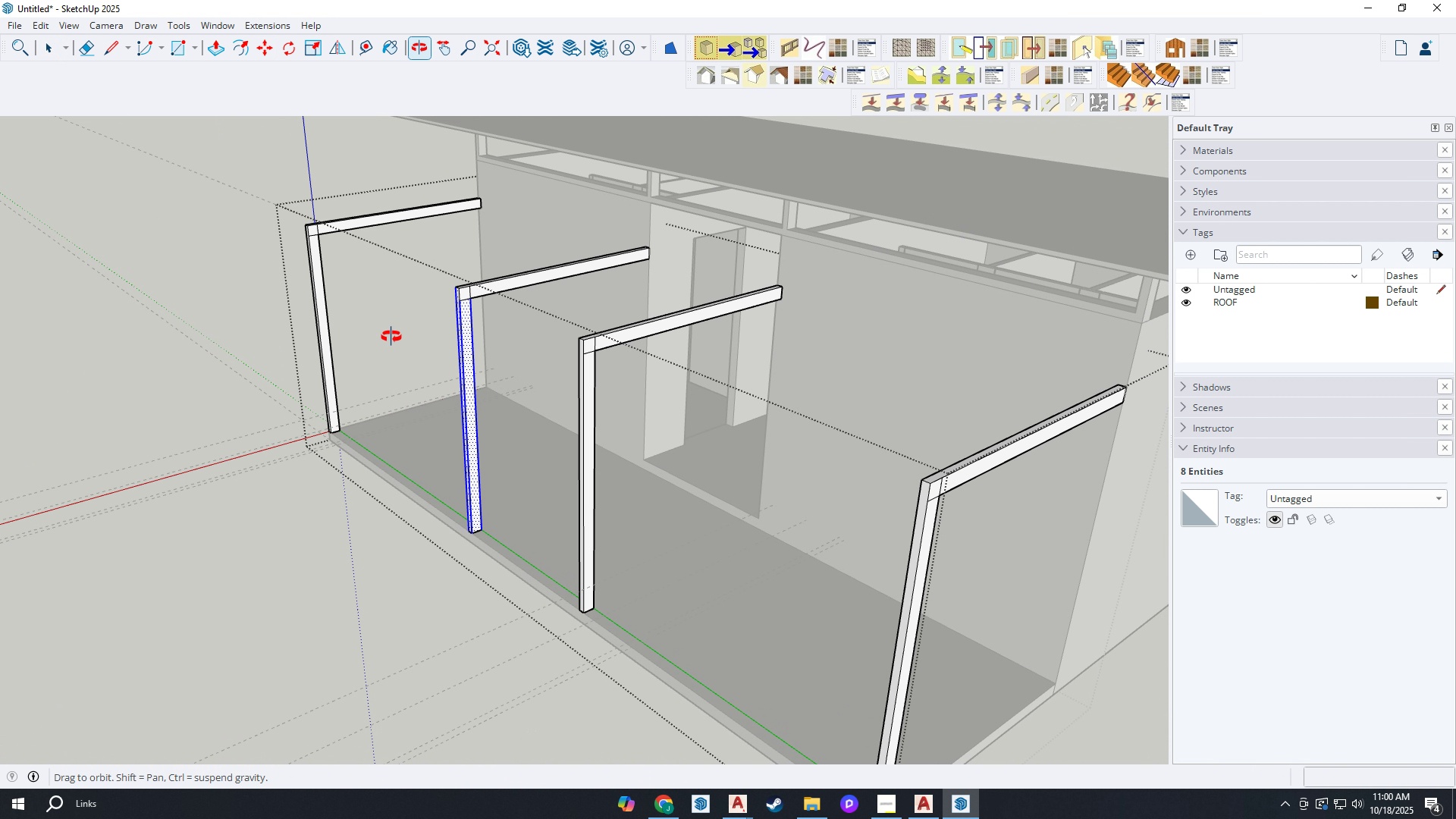 
hold_key(key=ControlLeft, duration=0.82)
left_click_drag(start_coordinate=[443, 304], to_coordinate=[397, 272])
 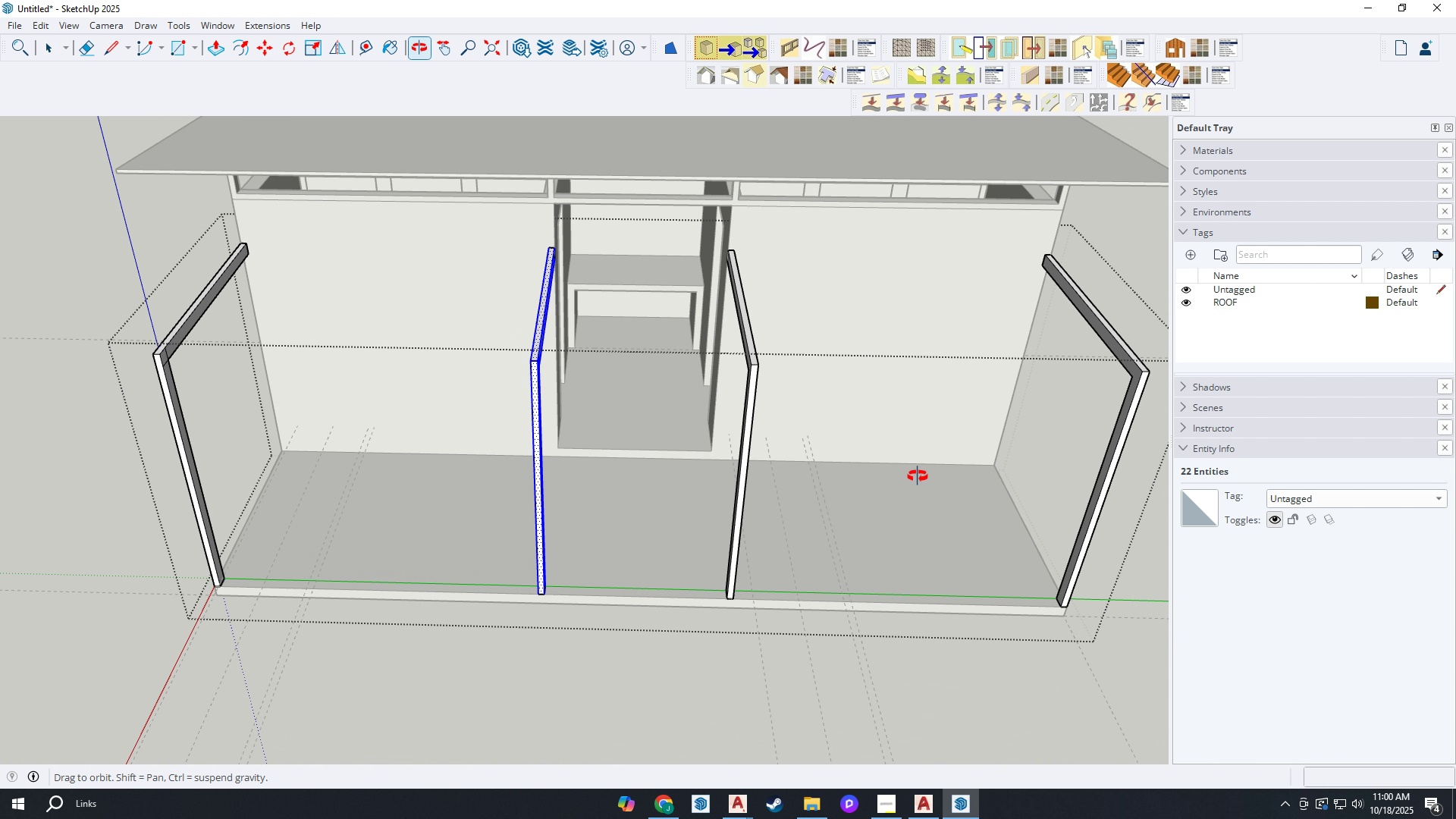 
key(M)
 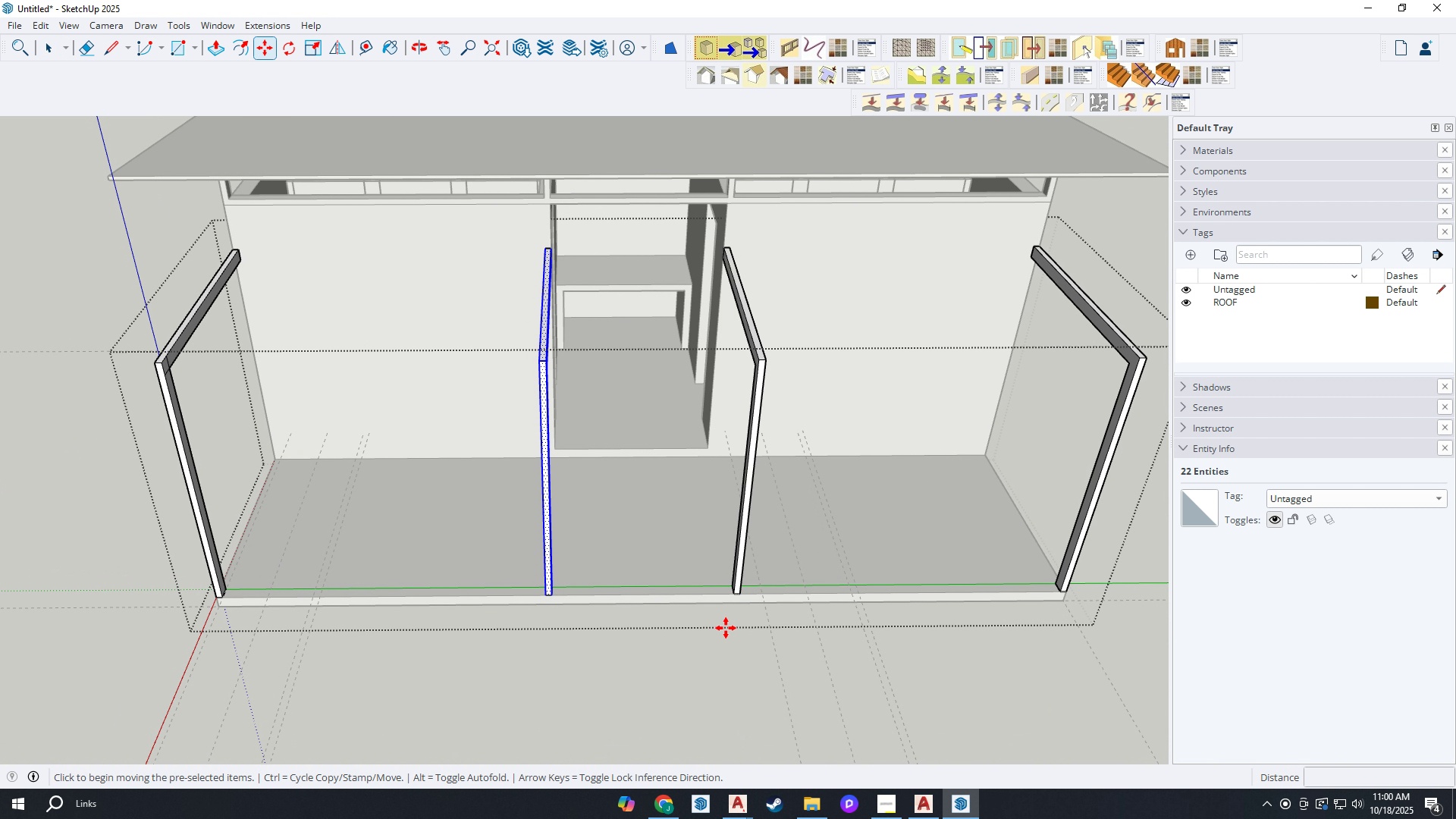 
scroll: coordinate [726, 585], scroll_direction: up, amount: 4.0
 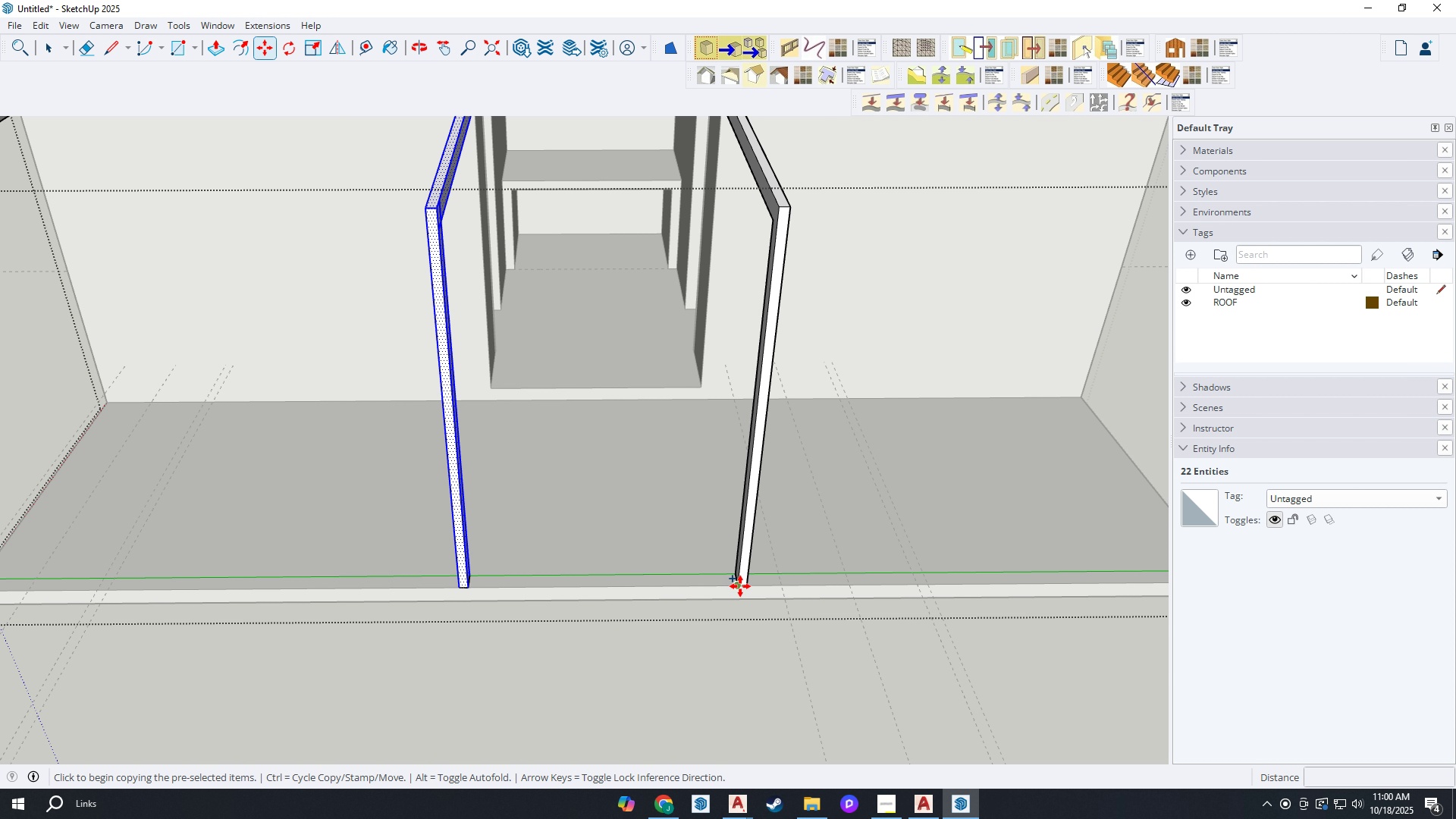 
key(Control+ControlLeft)
 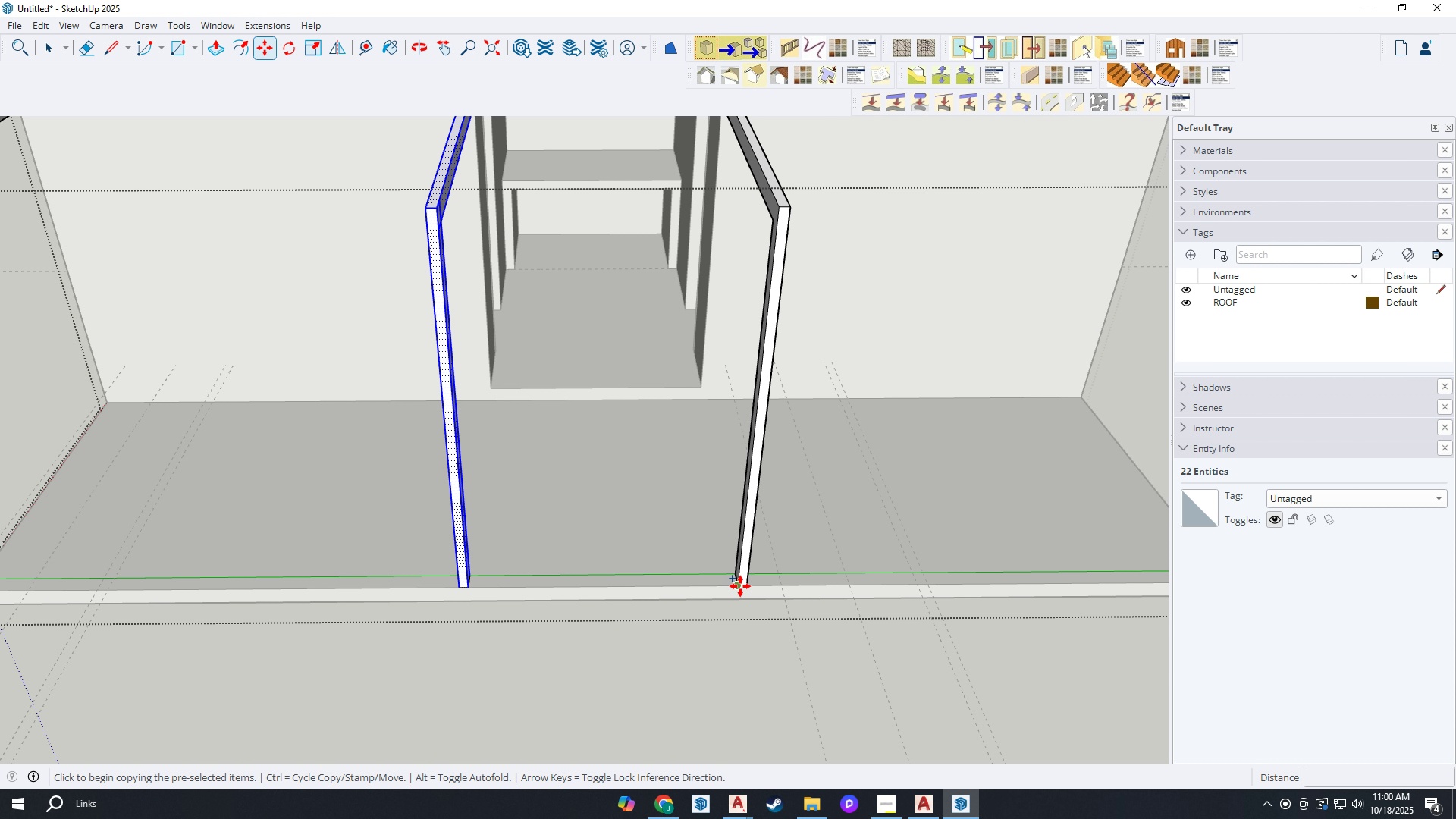 
left_click([740, 586])
 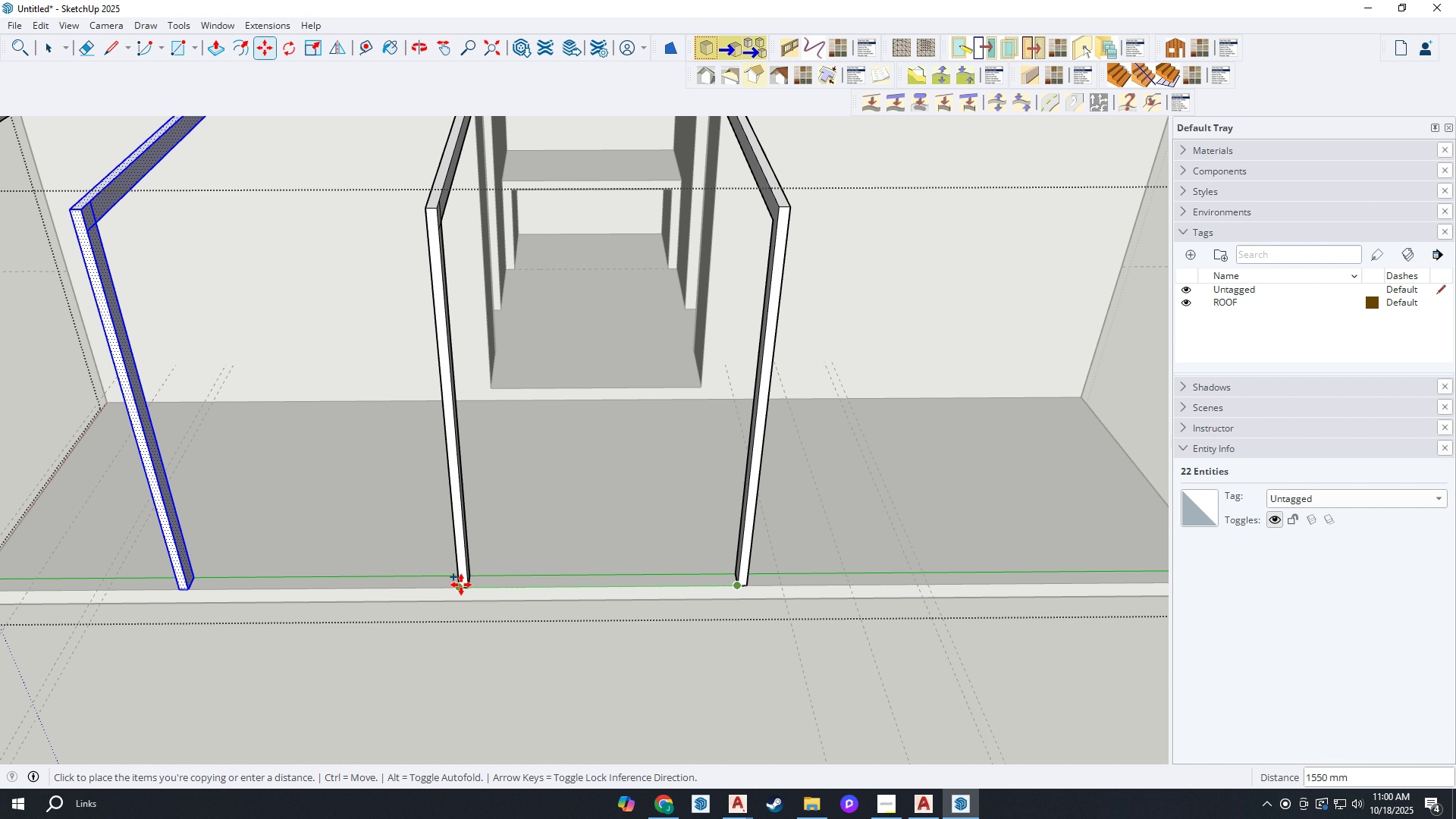 
left_click([461, 585])
 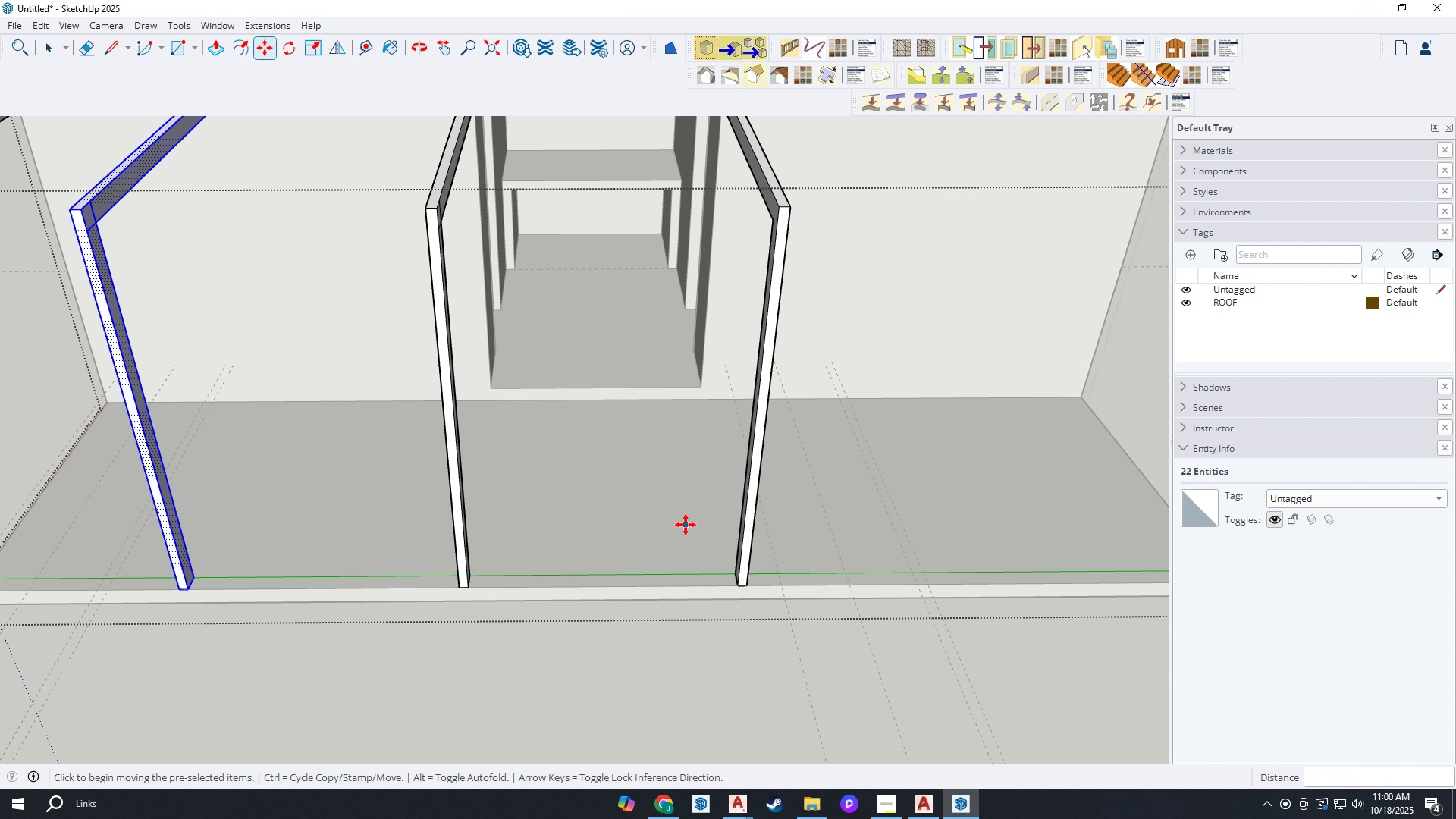 
scroll: coordinate [688, 525], scroll_direction: down, amount: 5.0
 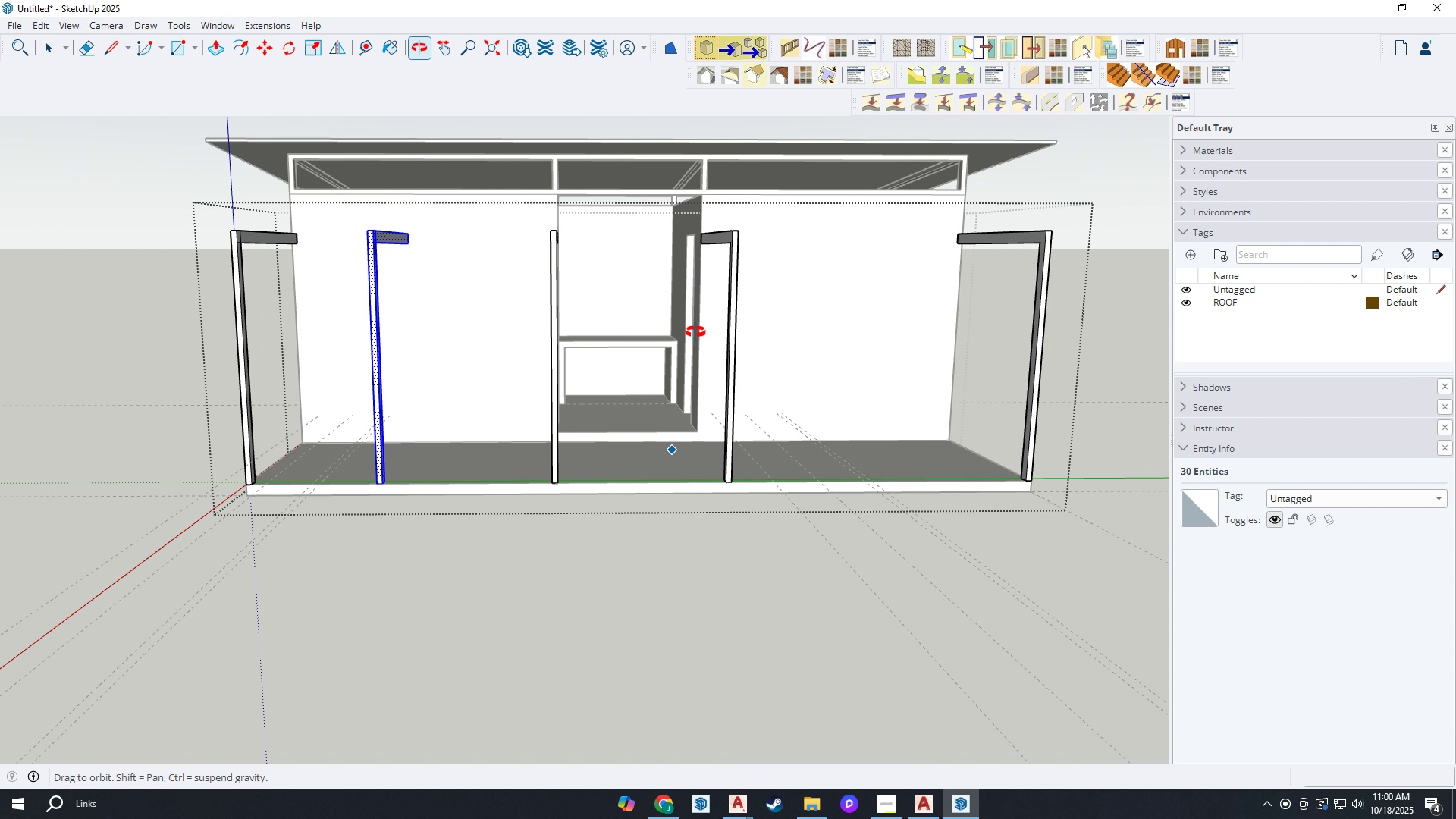 
wait(13.83)
 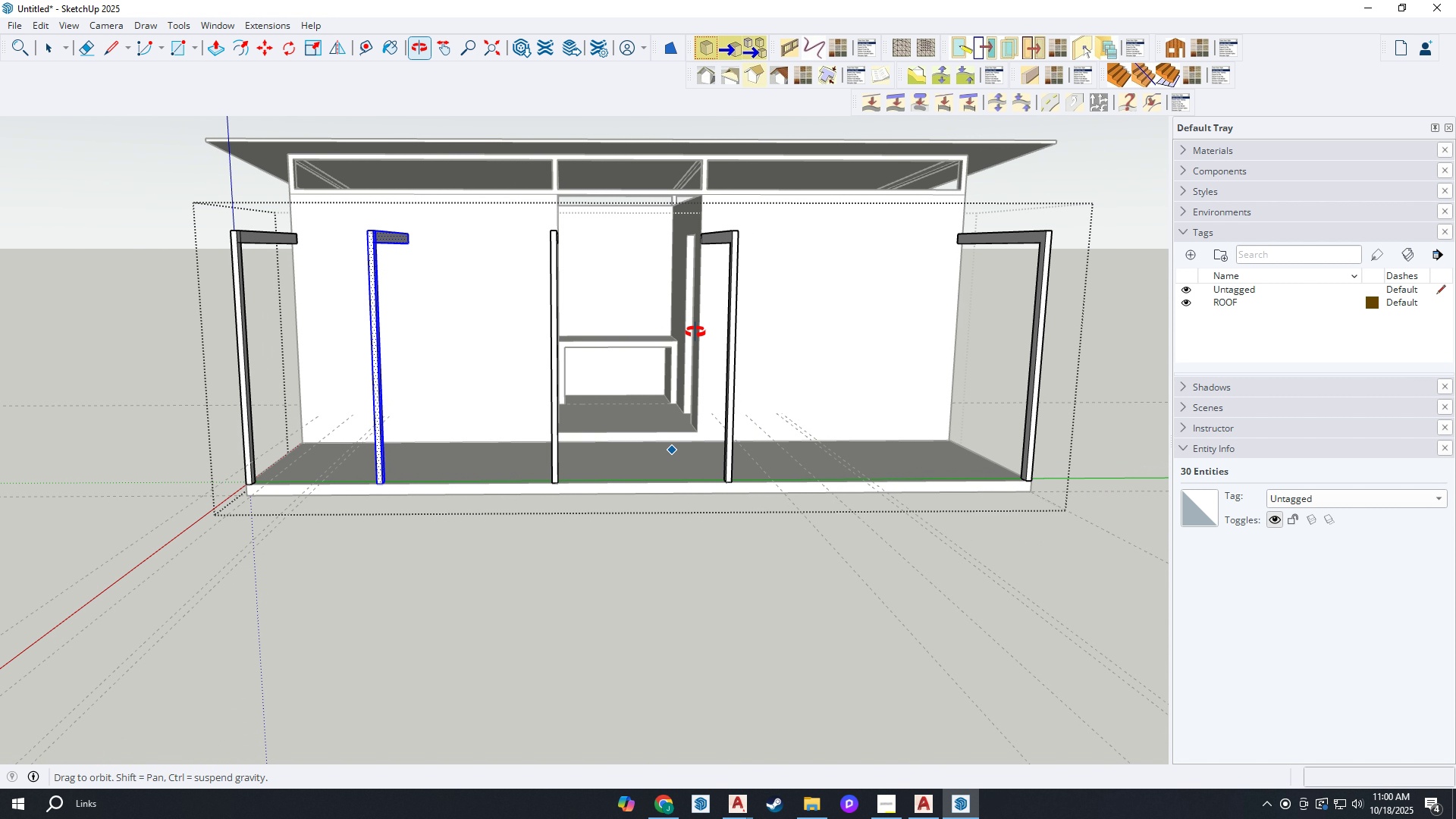 
key(Control+Z)
 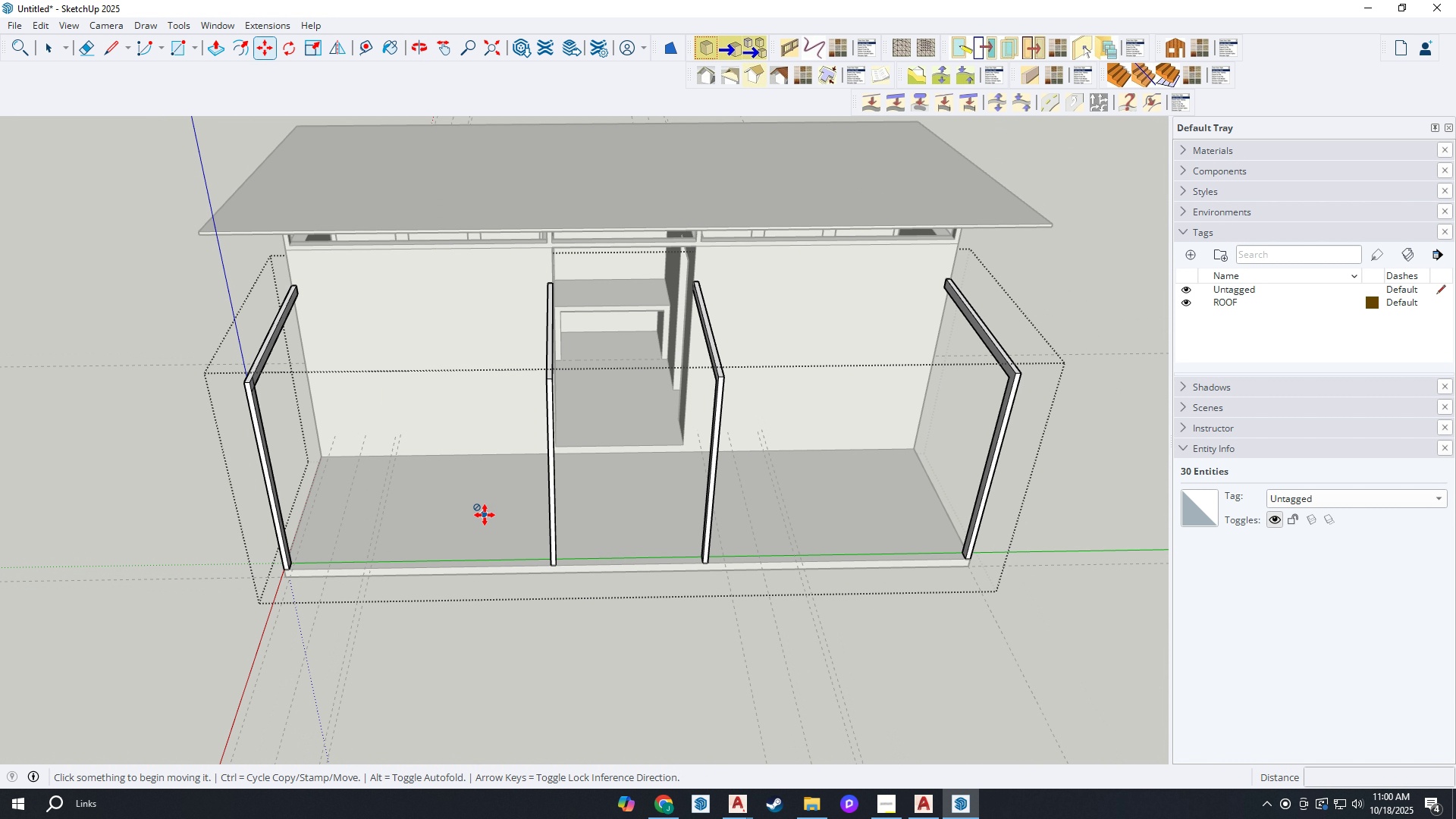 
scroll: coordinate [485, 515], scroll_direction: down, amount: 2.0
 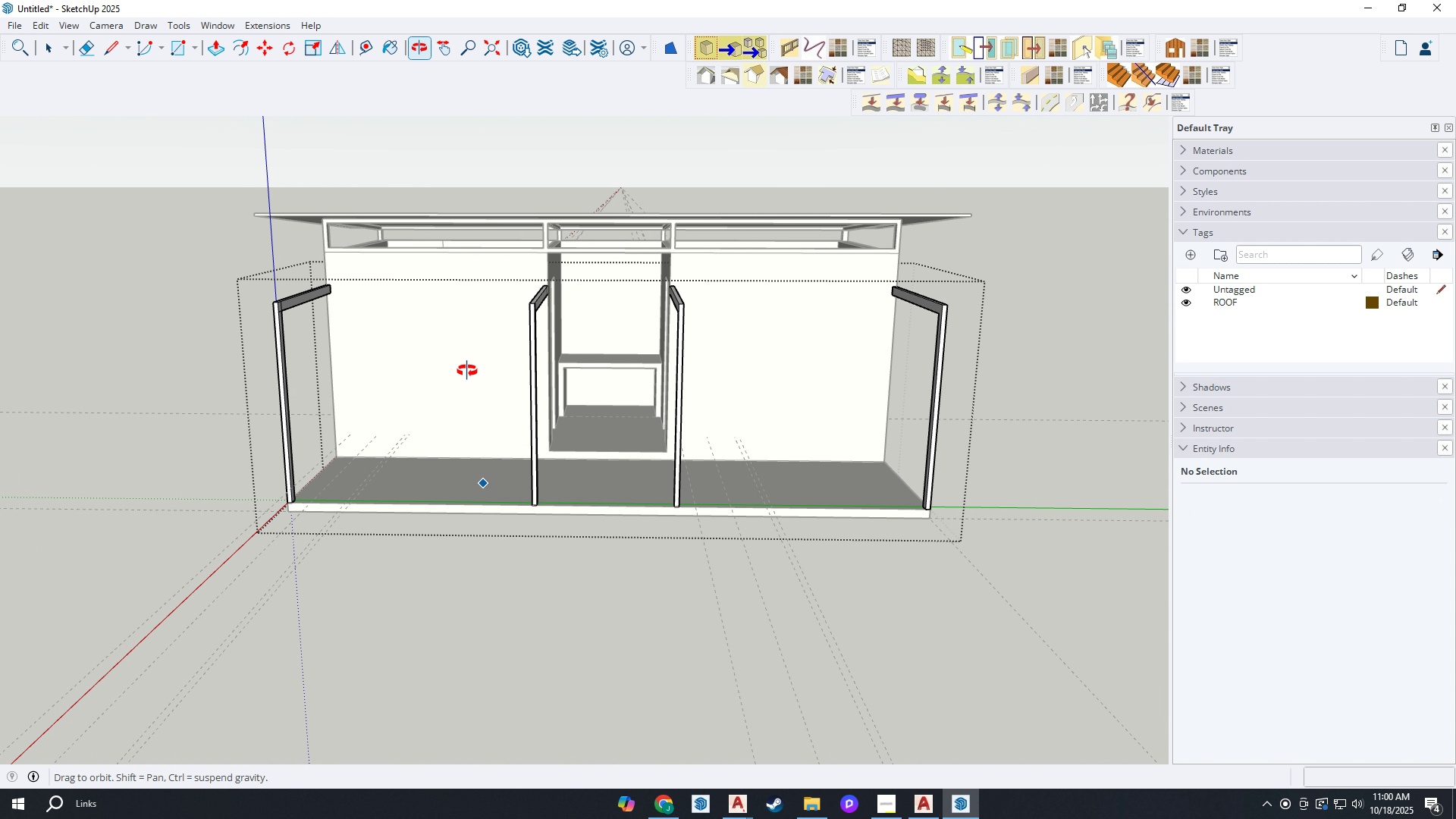 
wait(5.8)
 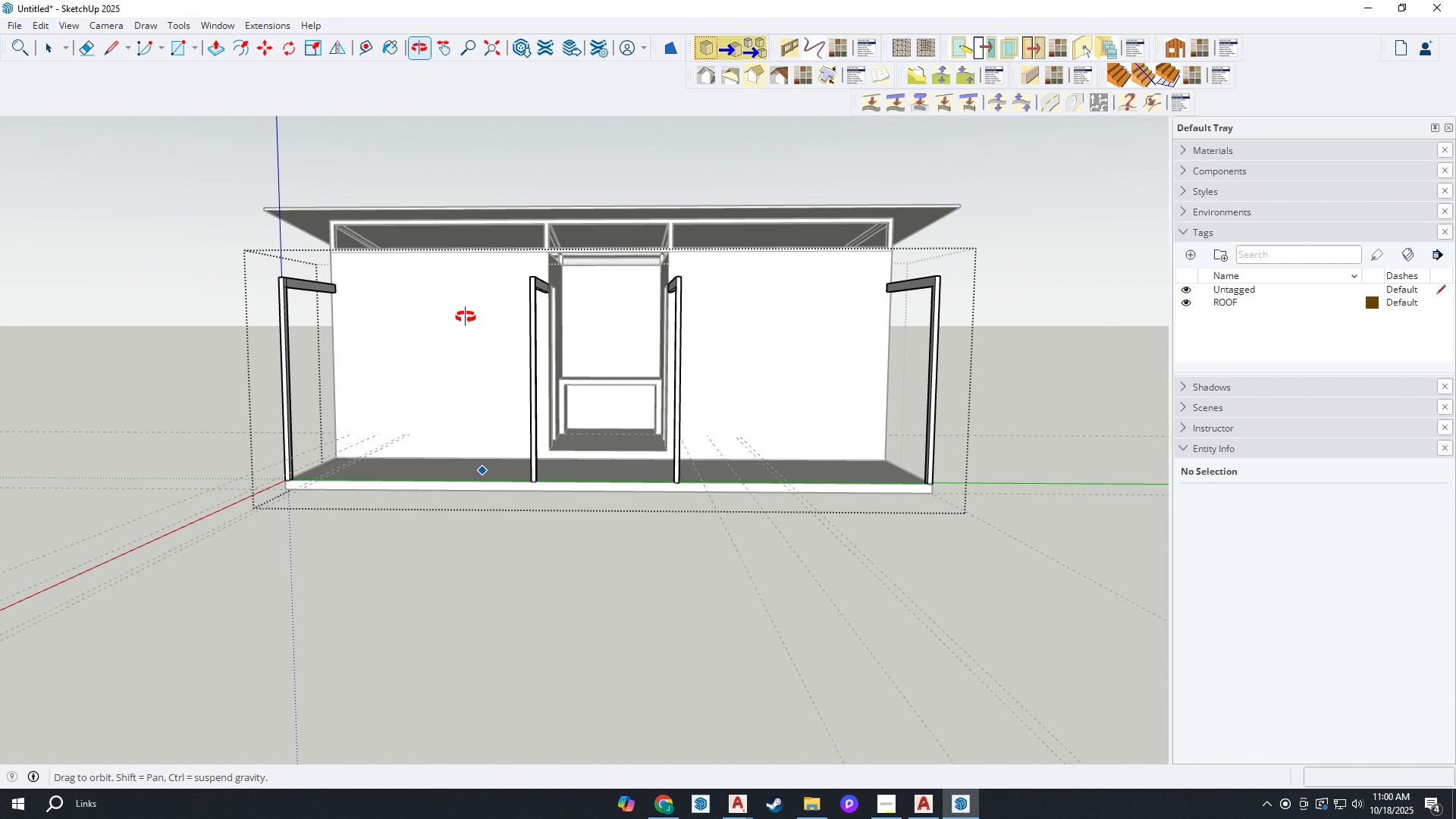 
scroll: coordinate [281, 339], scroll_direction: up, amount: 8.0
 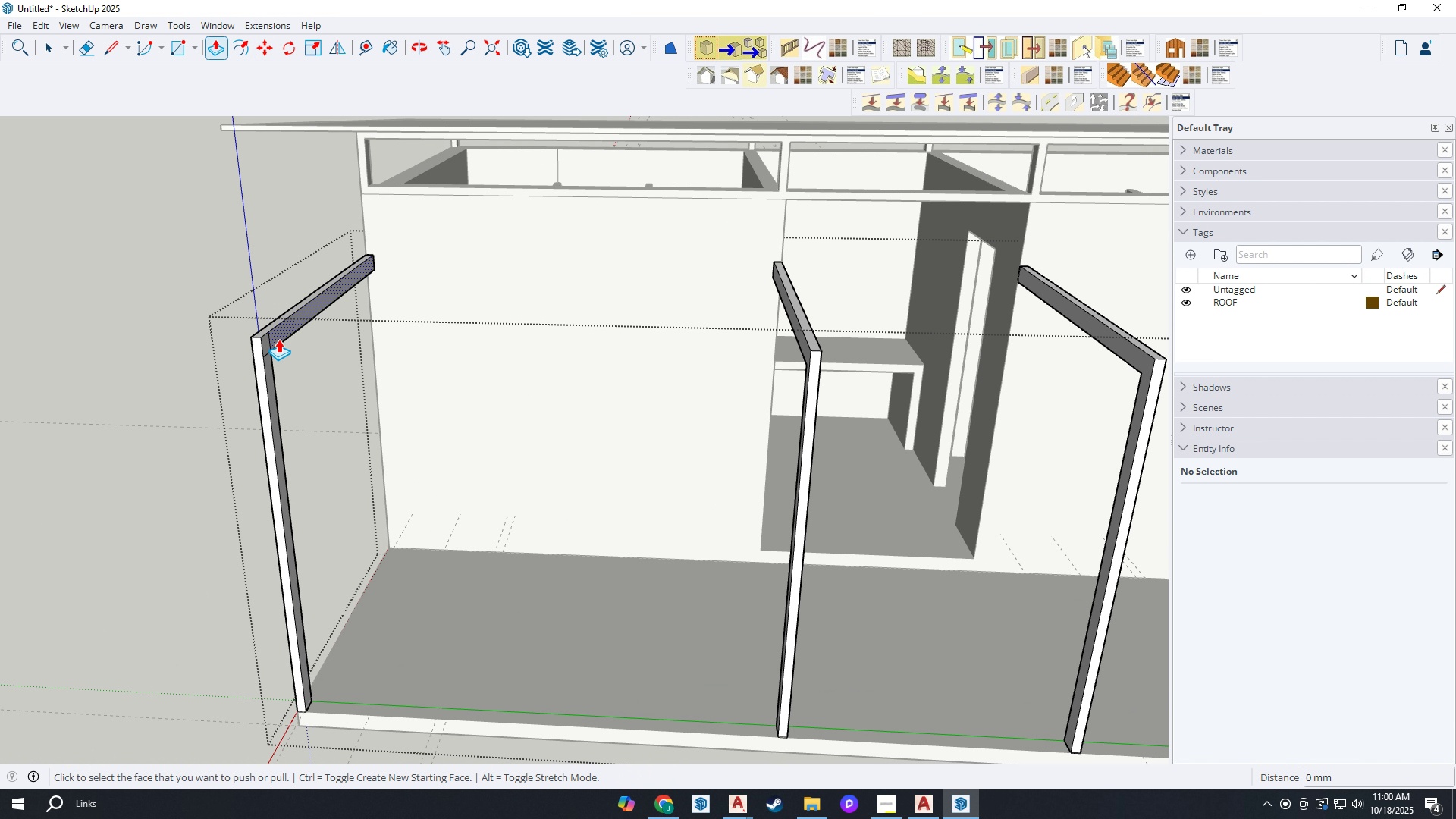 
key(P)
 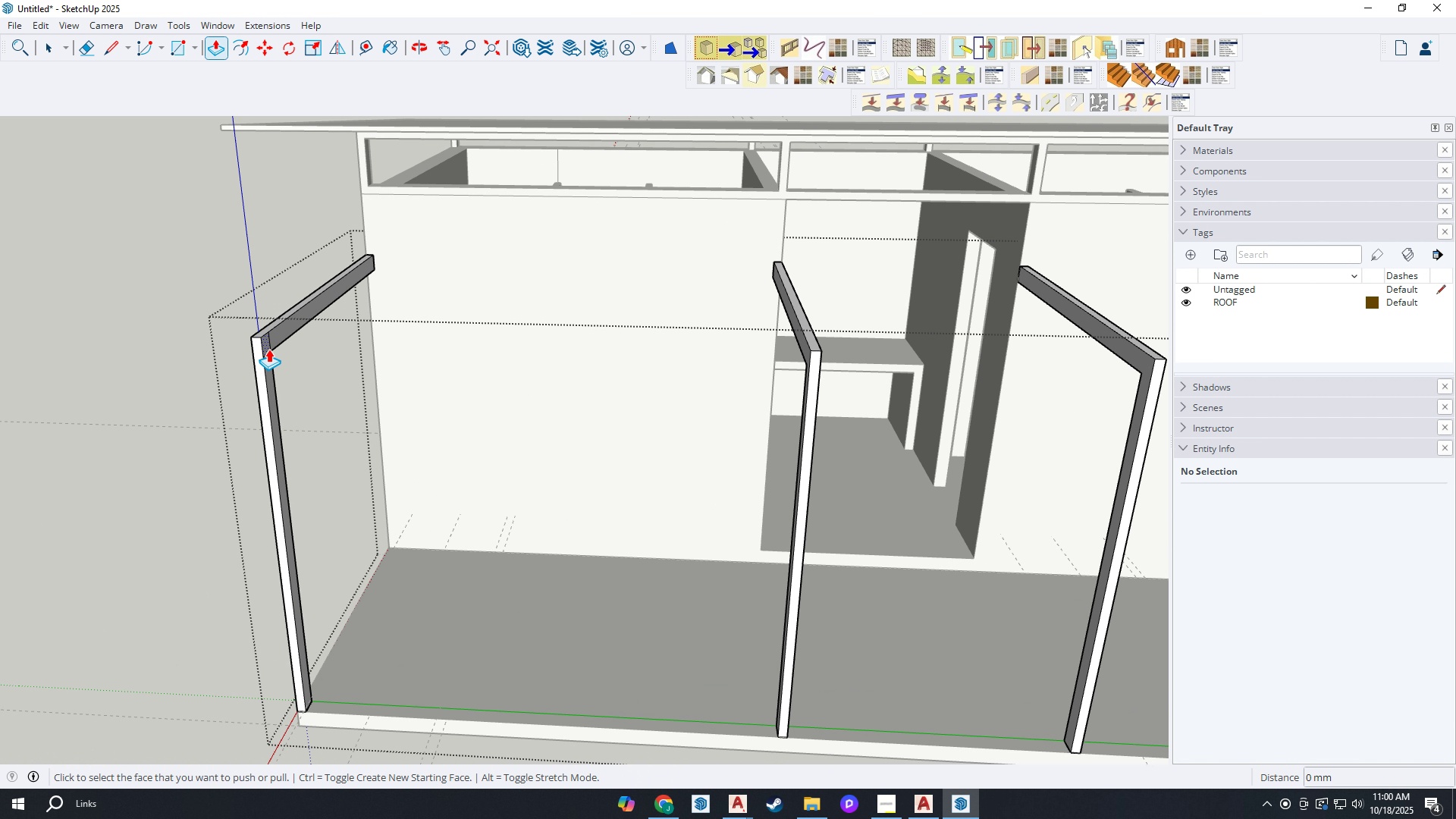 
left_click([268, 349])
 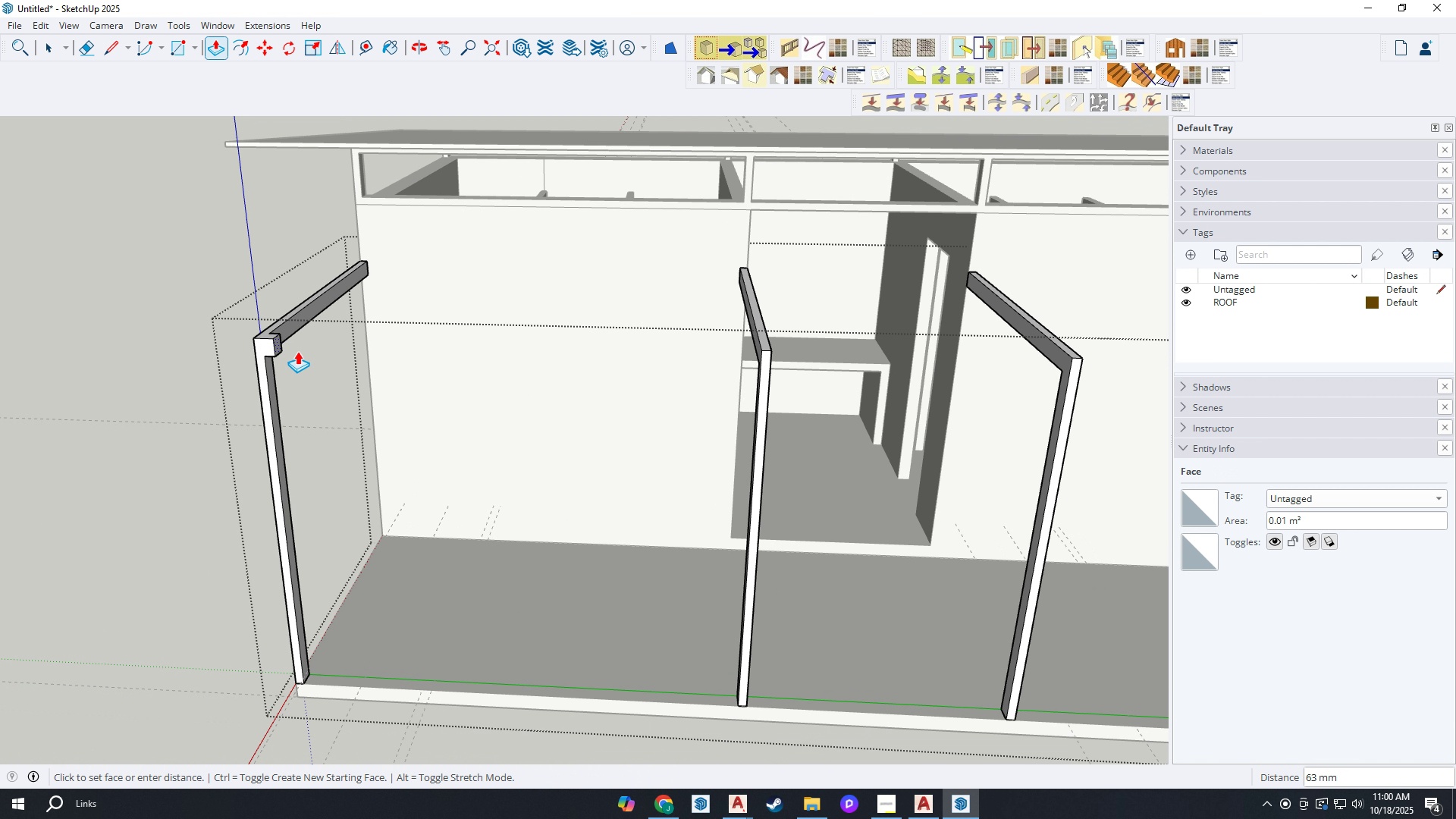 
scroll: coordinate [488, 363], scroll_direction: down, amount: 8.0
 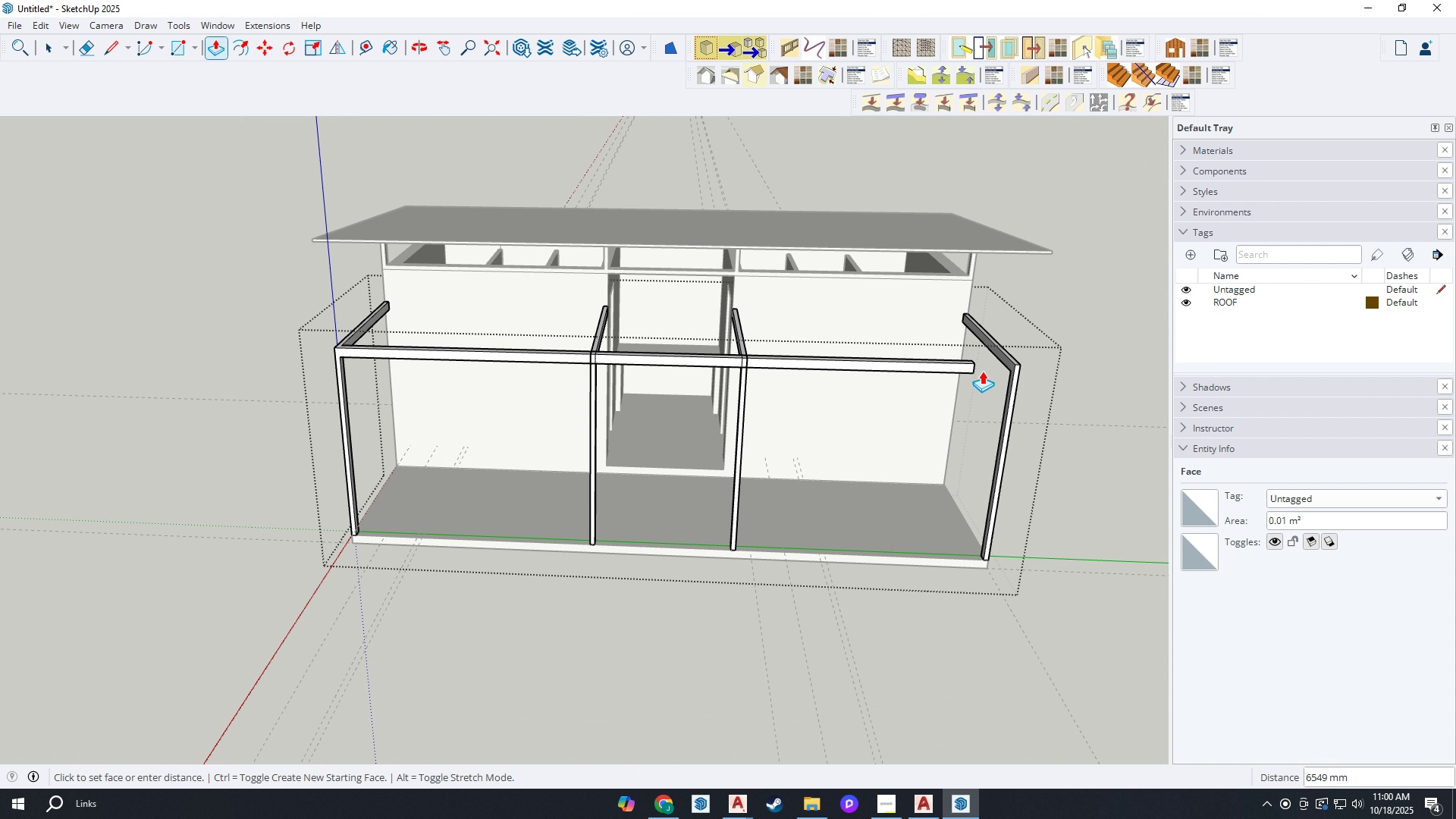 
scroll: coordinate [983, 370], scroll_direction: up, amount: 1.0
 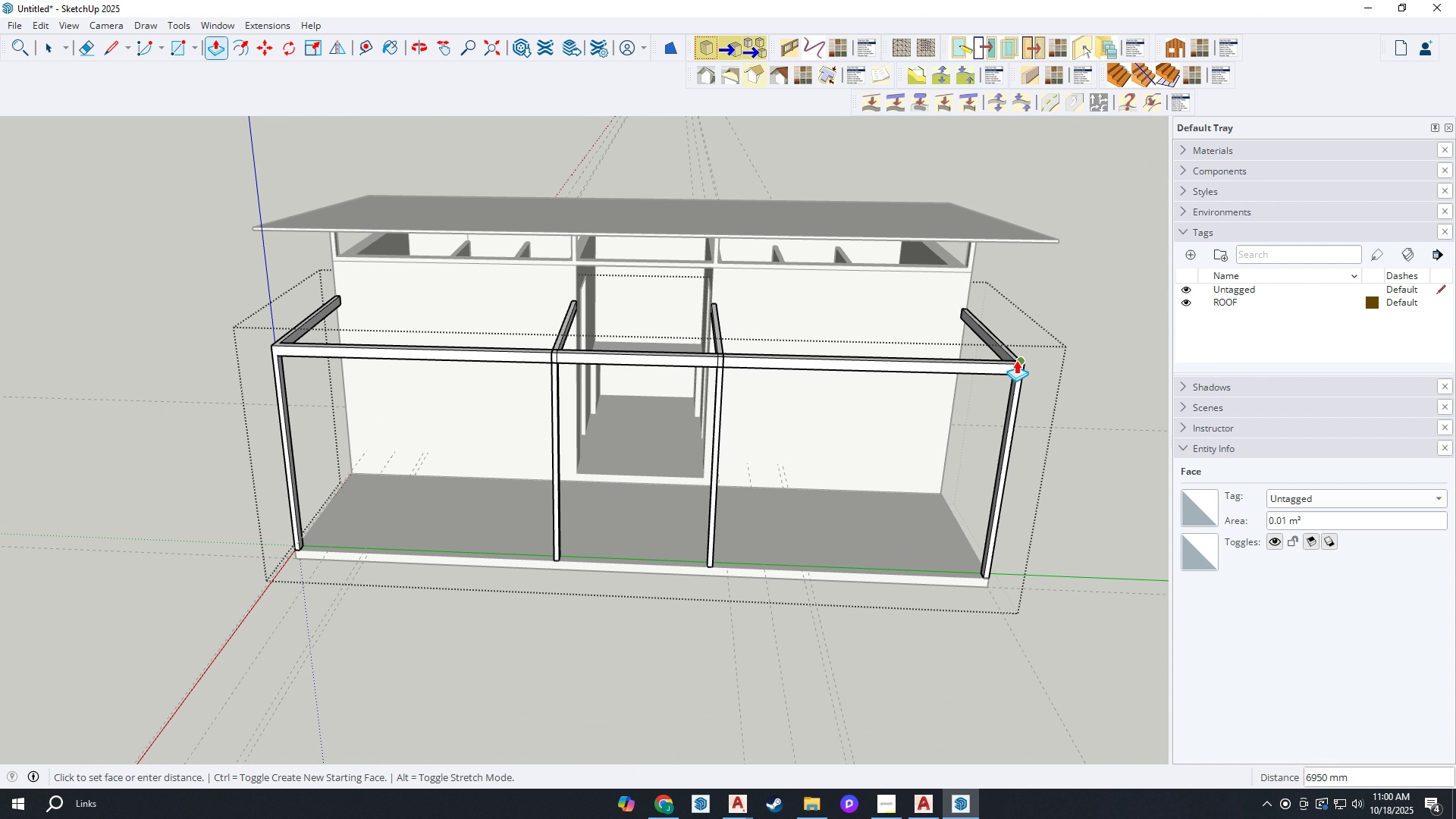 
left_click([1016, 359])
 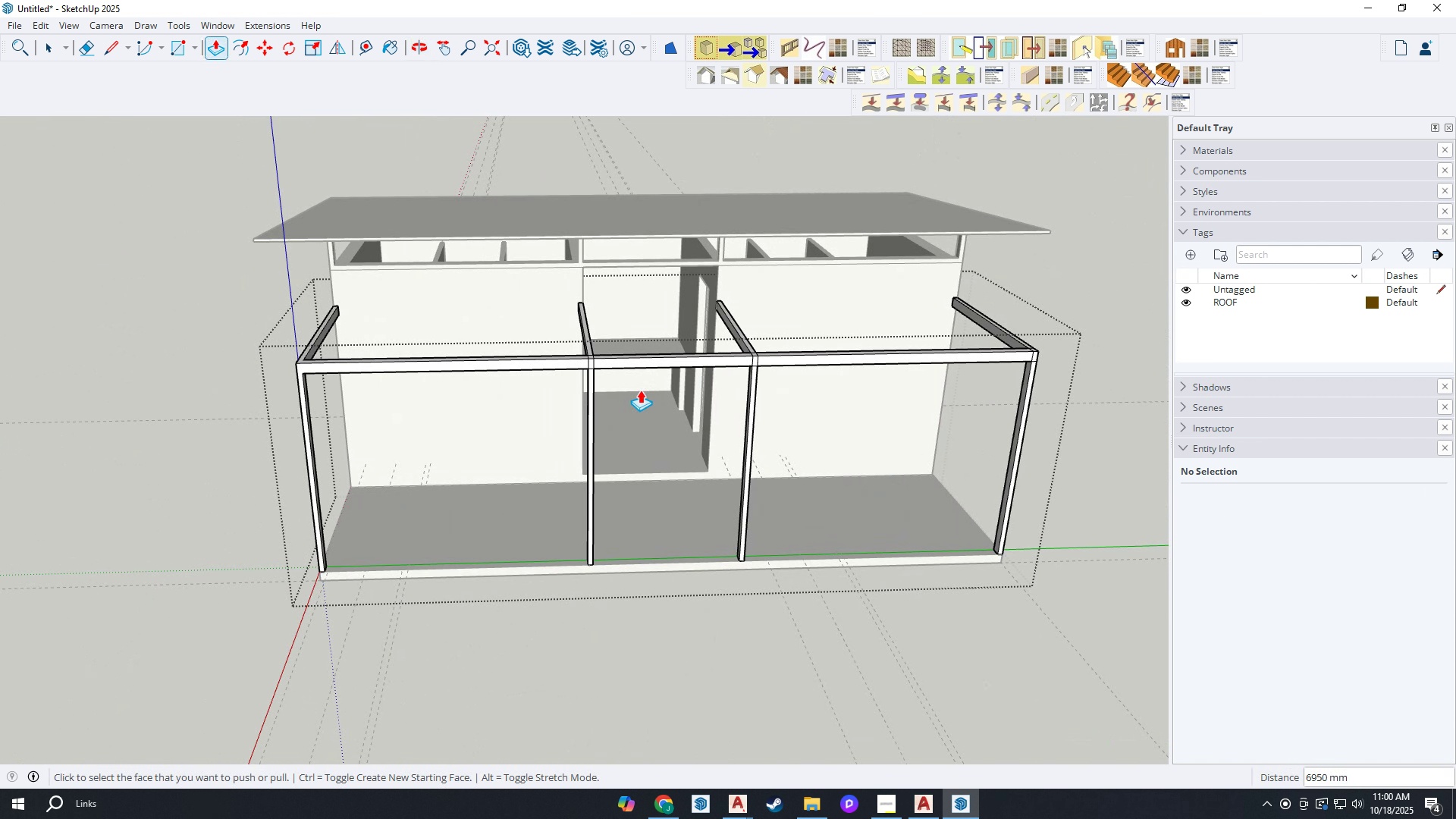 
wait(6.18)
 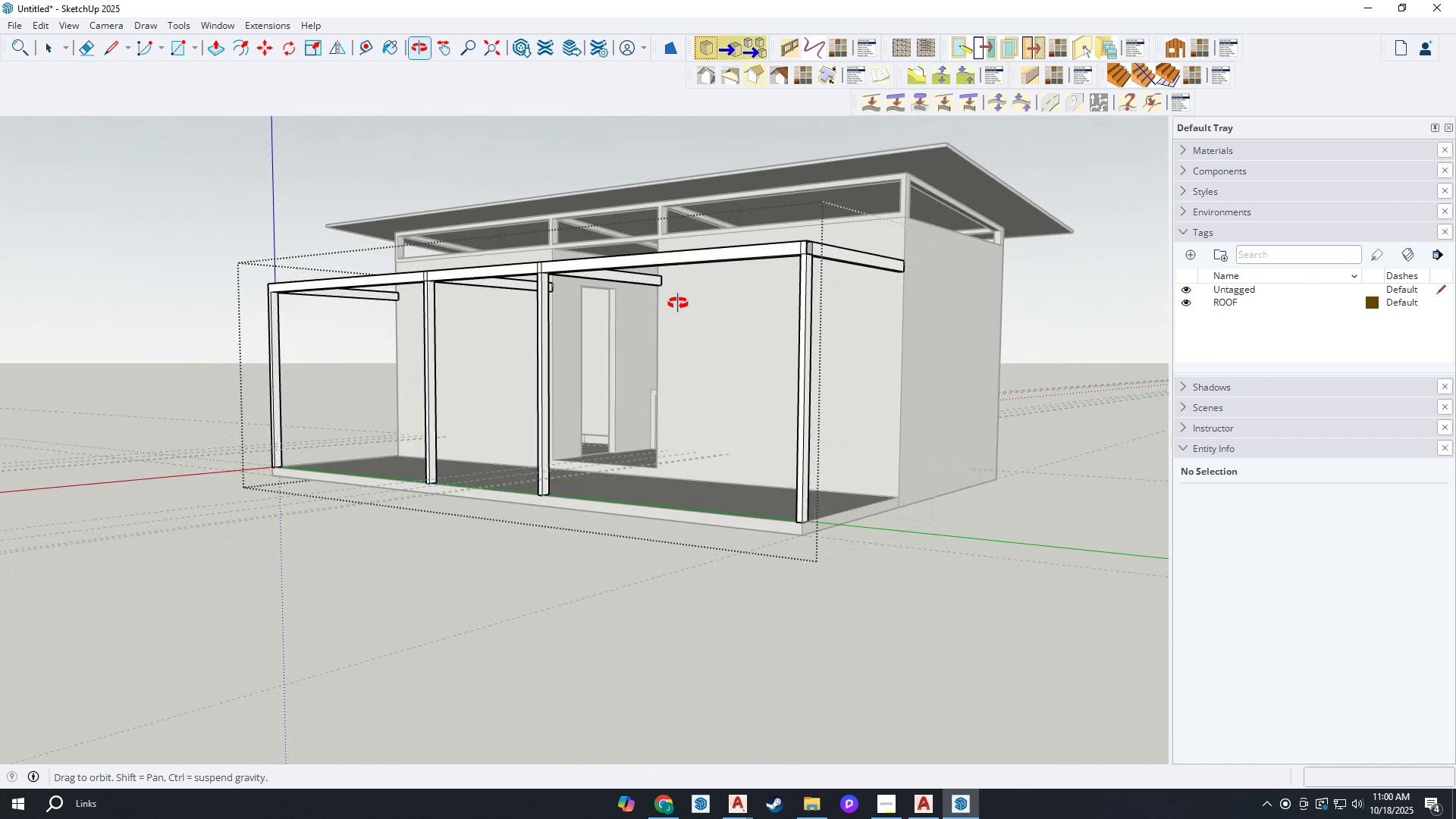 
scroll: coordinate [720, 275], scroll_direction: up, amount: 6.0
 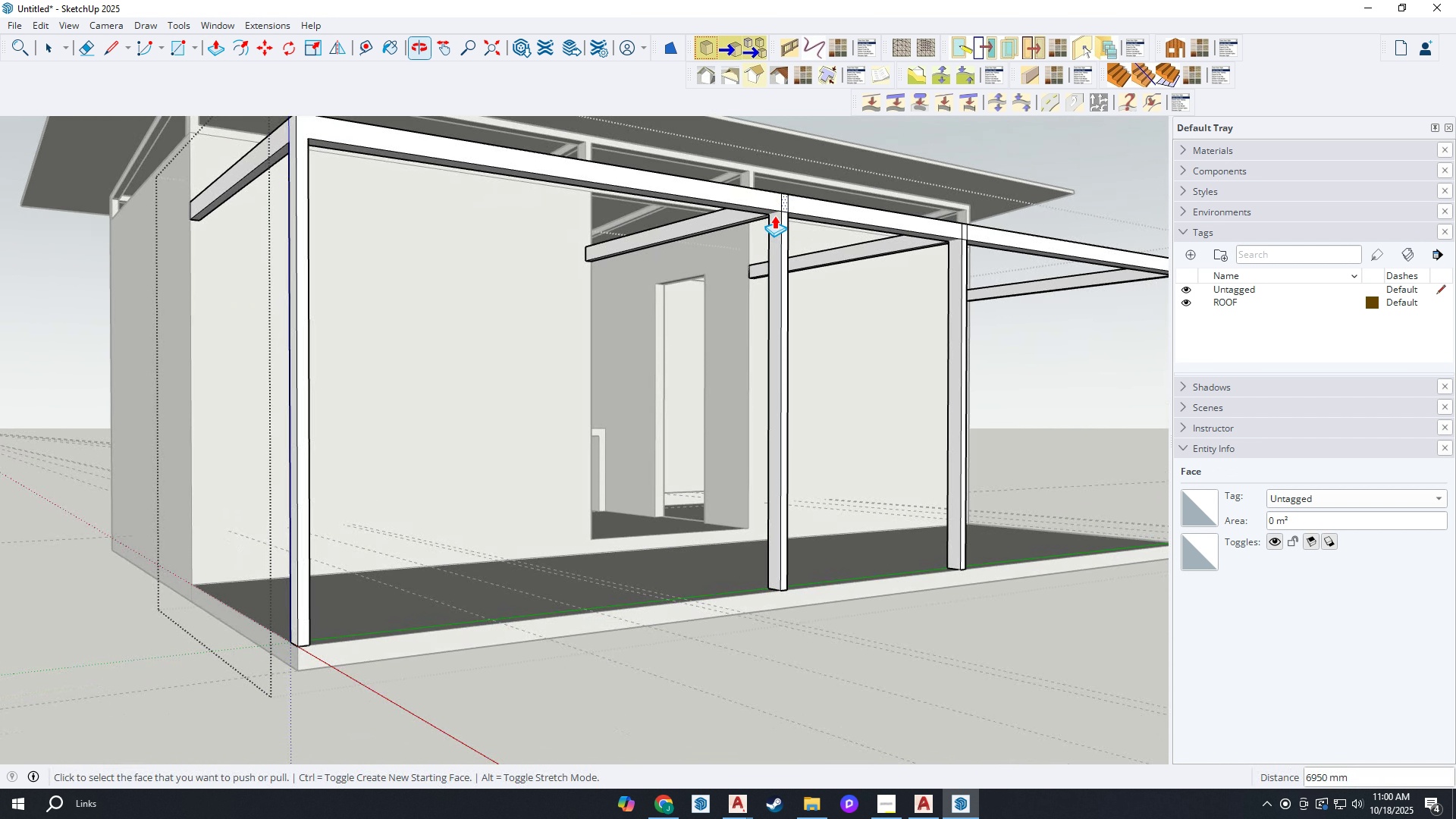 
key(Space)
 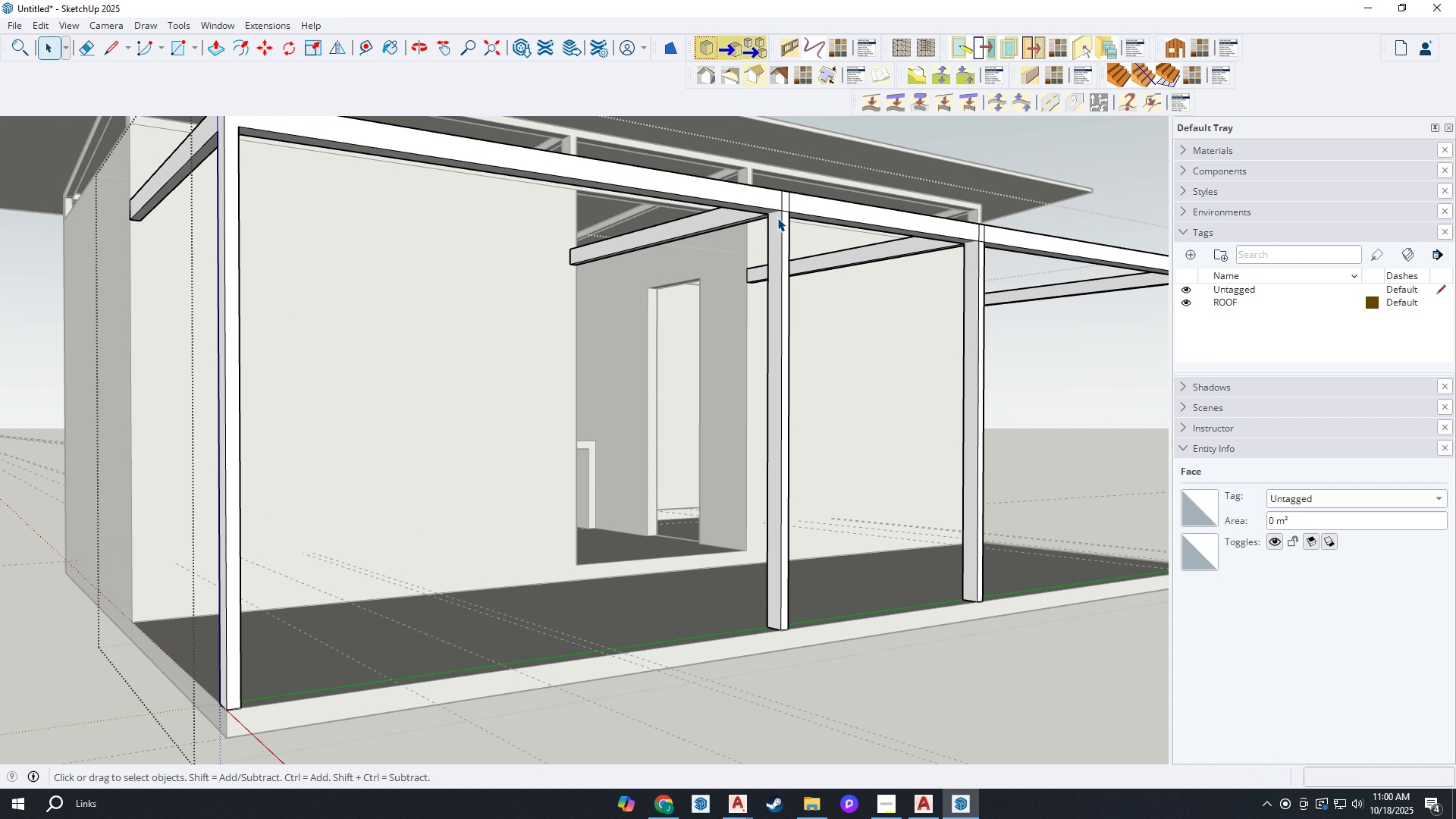 
scroll: coordinate [777, 218], scroll_direction: up, amount: 2.0
 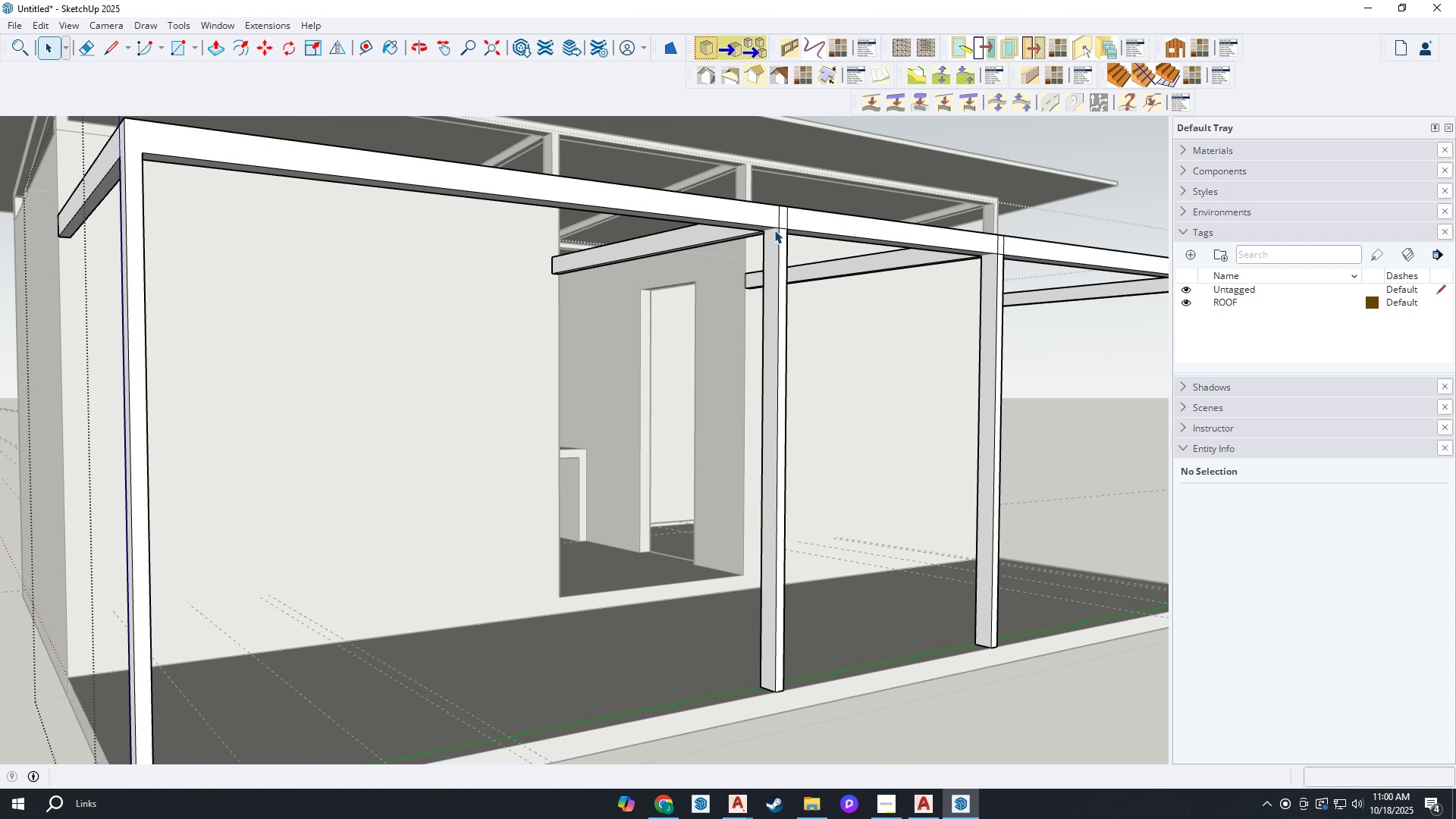 
scroll: coordinate [774, 230], scroll_direction: down, amount: 2.0
 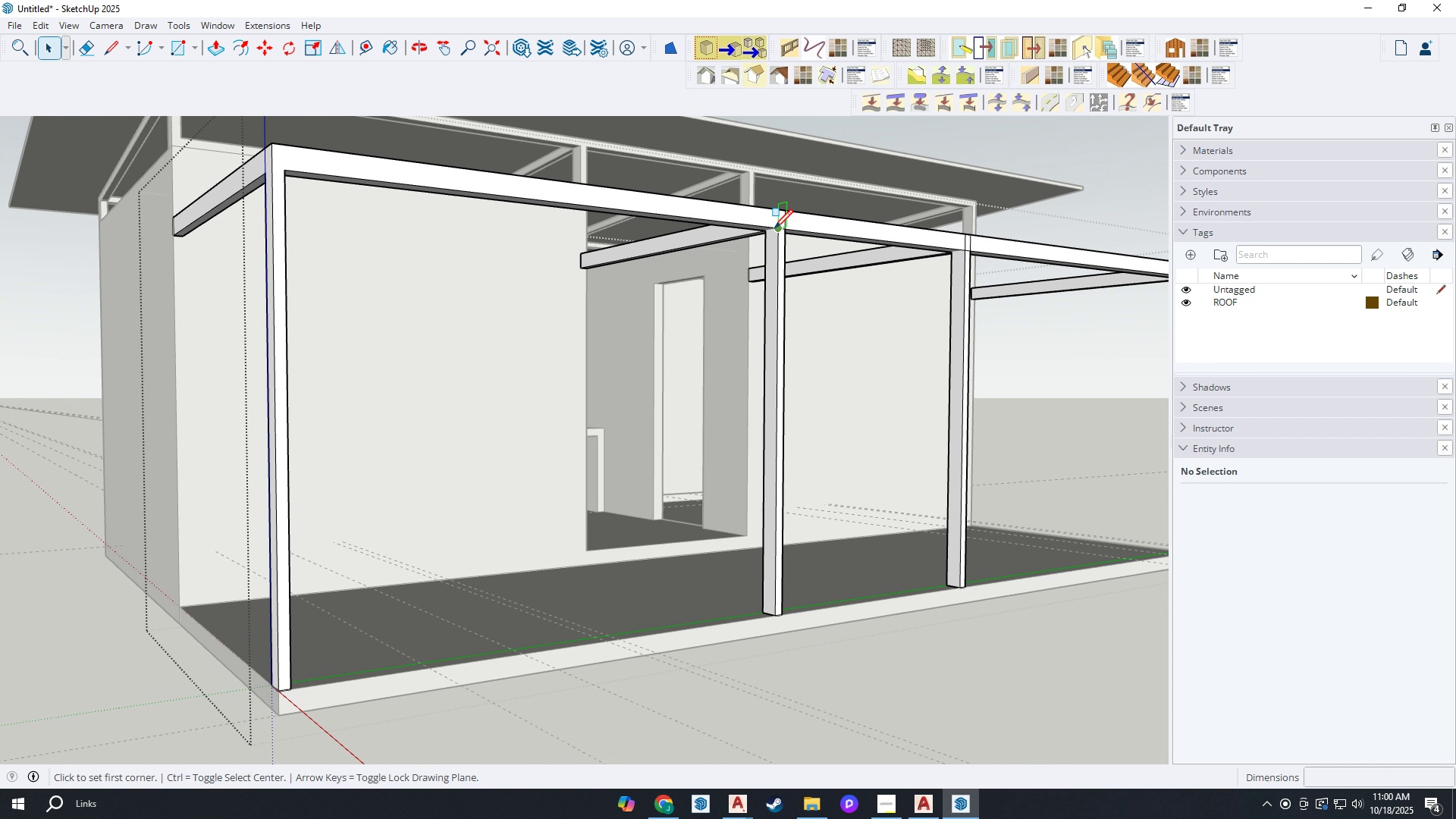 
key(R)
 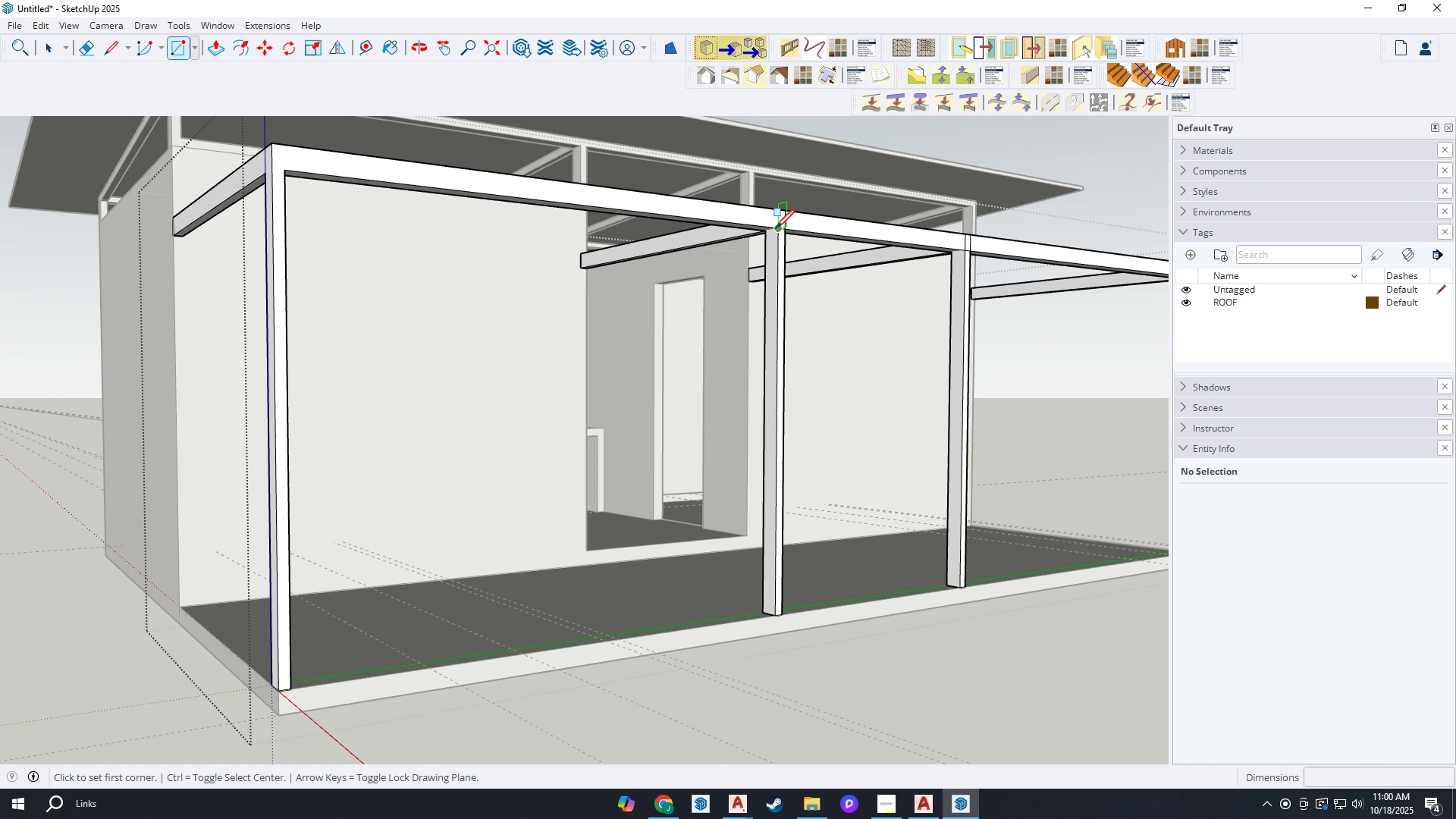 
left_click([776, 230])
 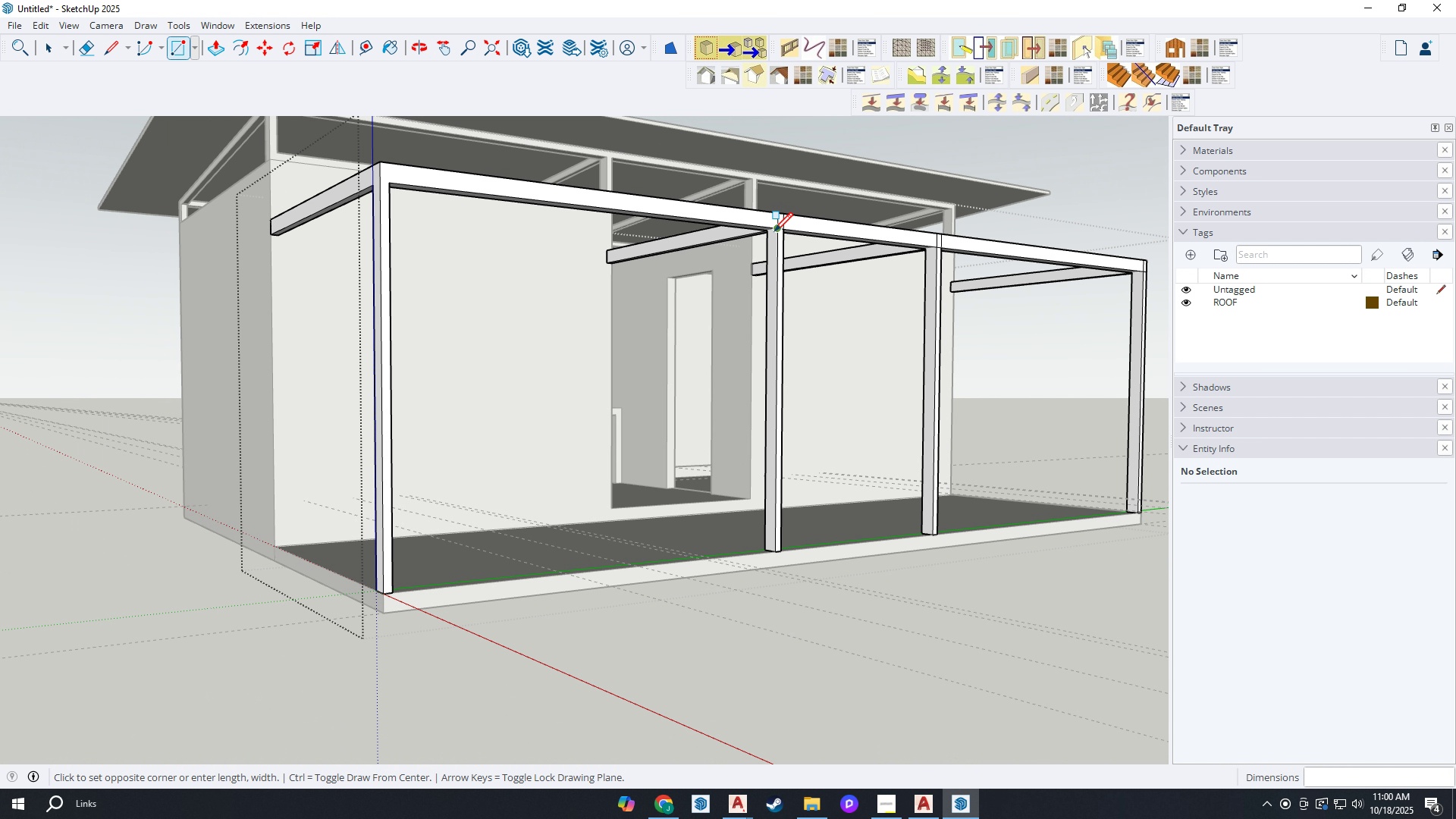 
scroll: coordinate [755, 258], scroll_direction: down, amount: 3.0
 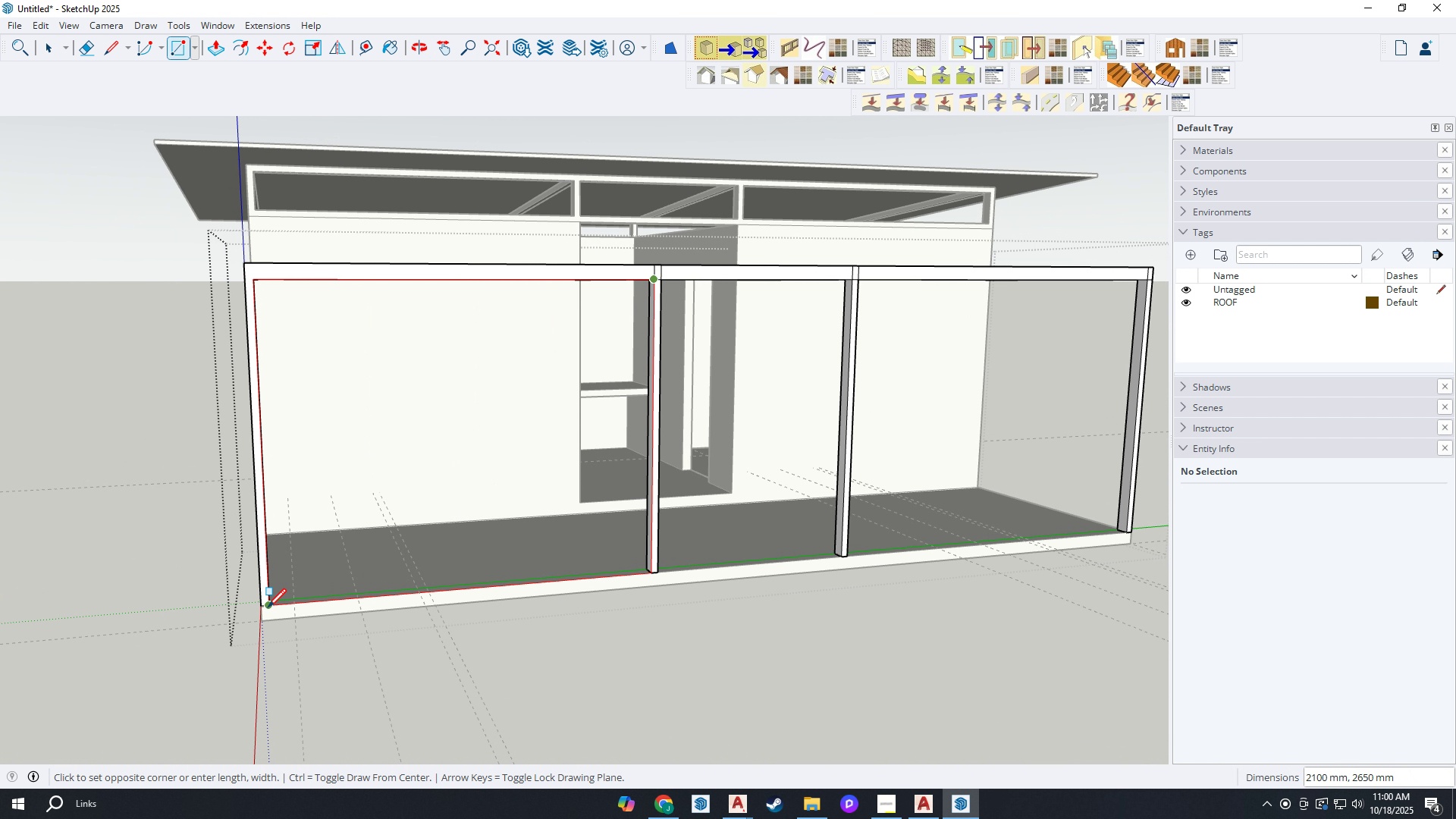 
left_click([268, 608])
 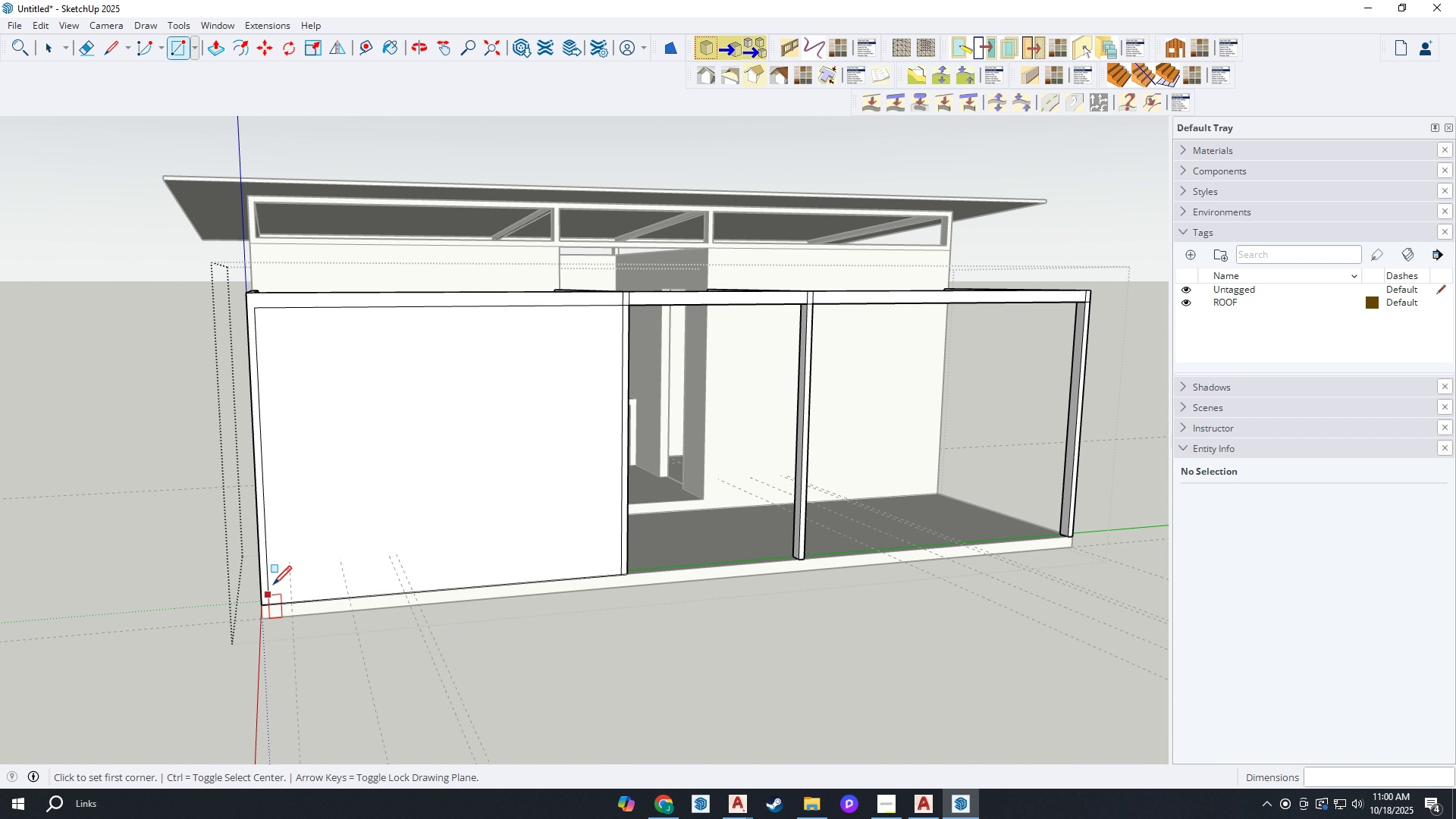 
scroll: coordinate [724, 349], scroll_direction: none, amount: 0.0
 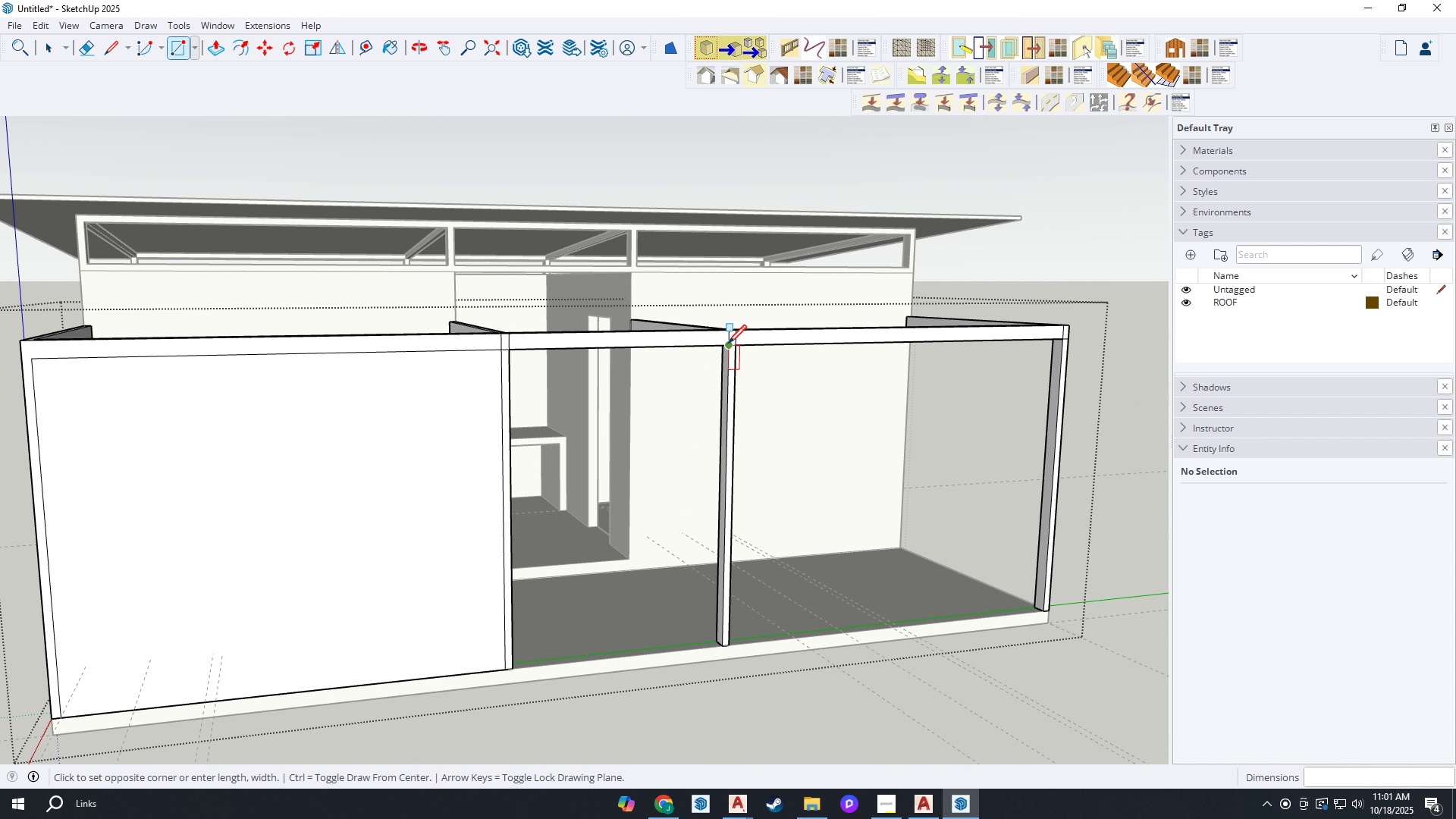 
left_click([728, 345])
 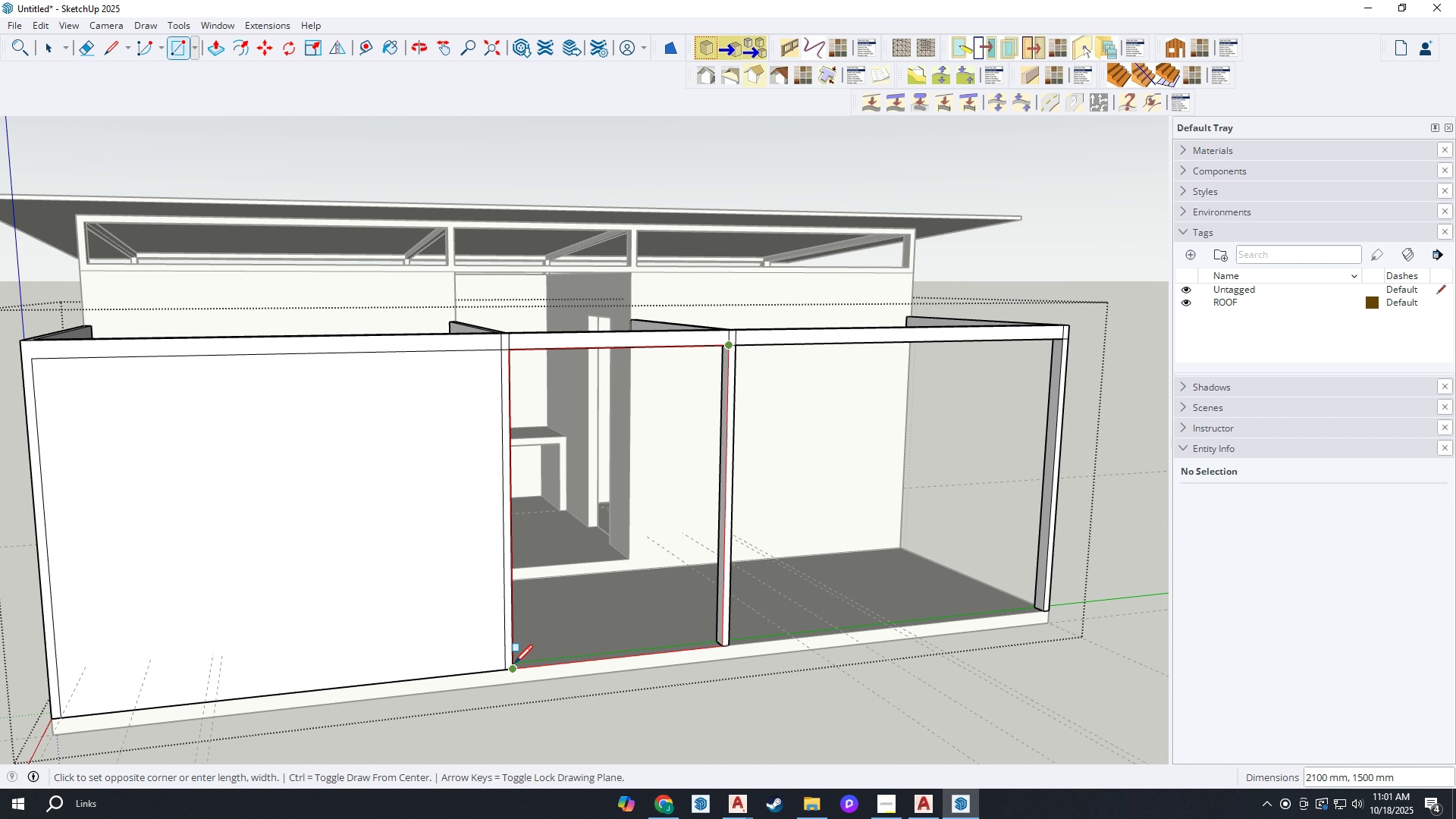 
left_click([514, 665])
 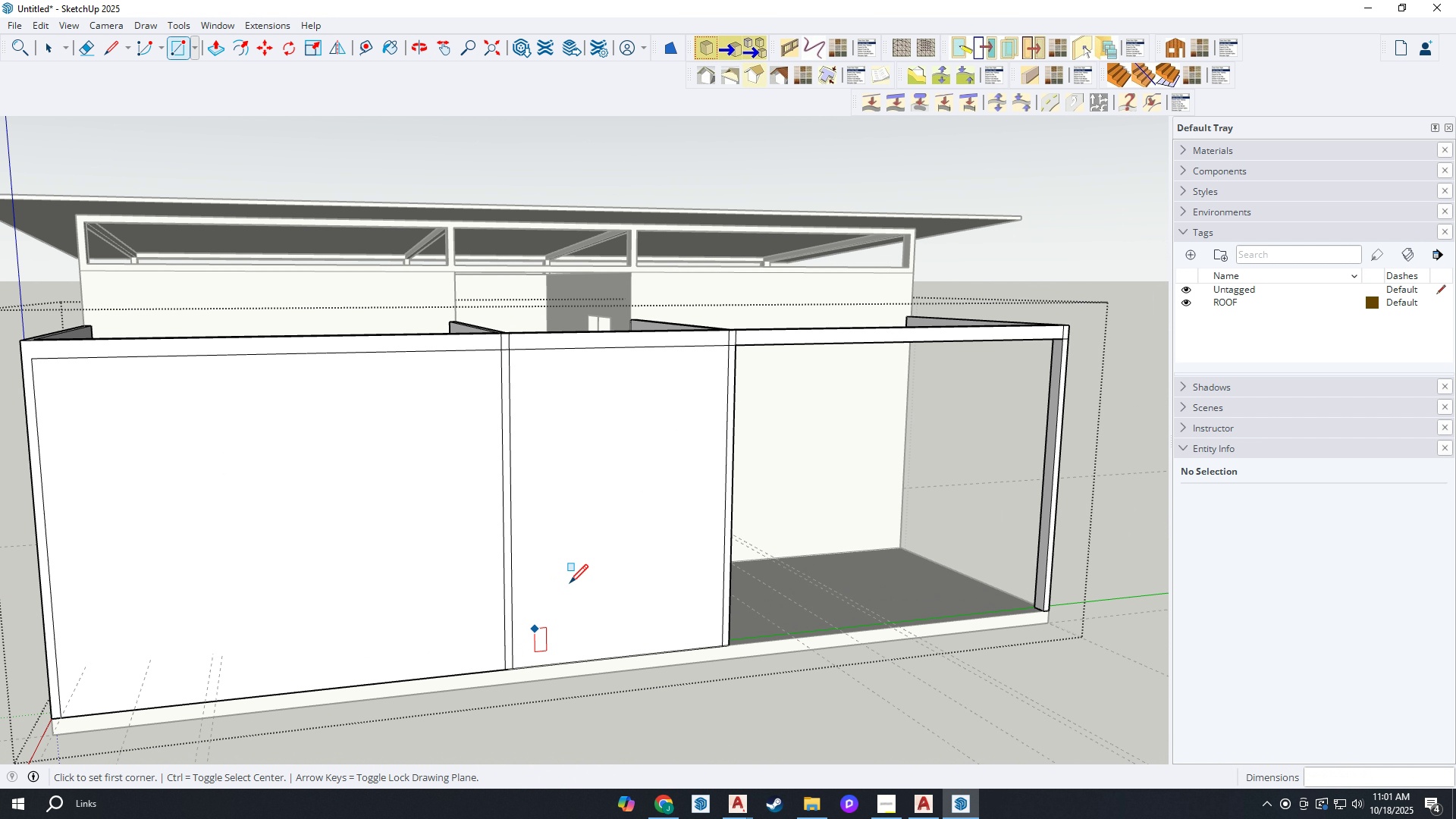 
scroll: coordinate [573, 583], scroll_direction: down, amount: 2.0
 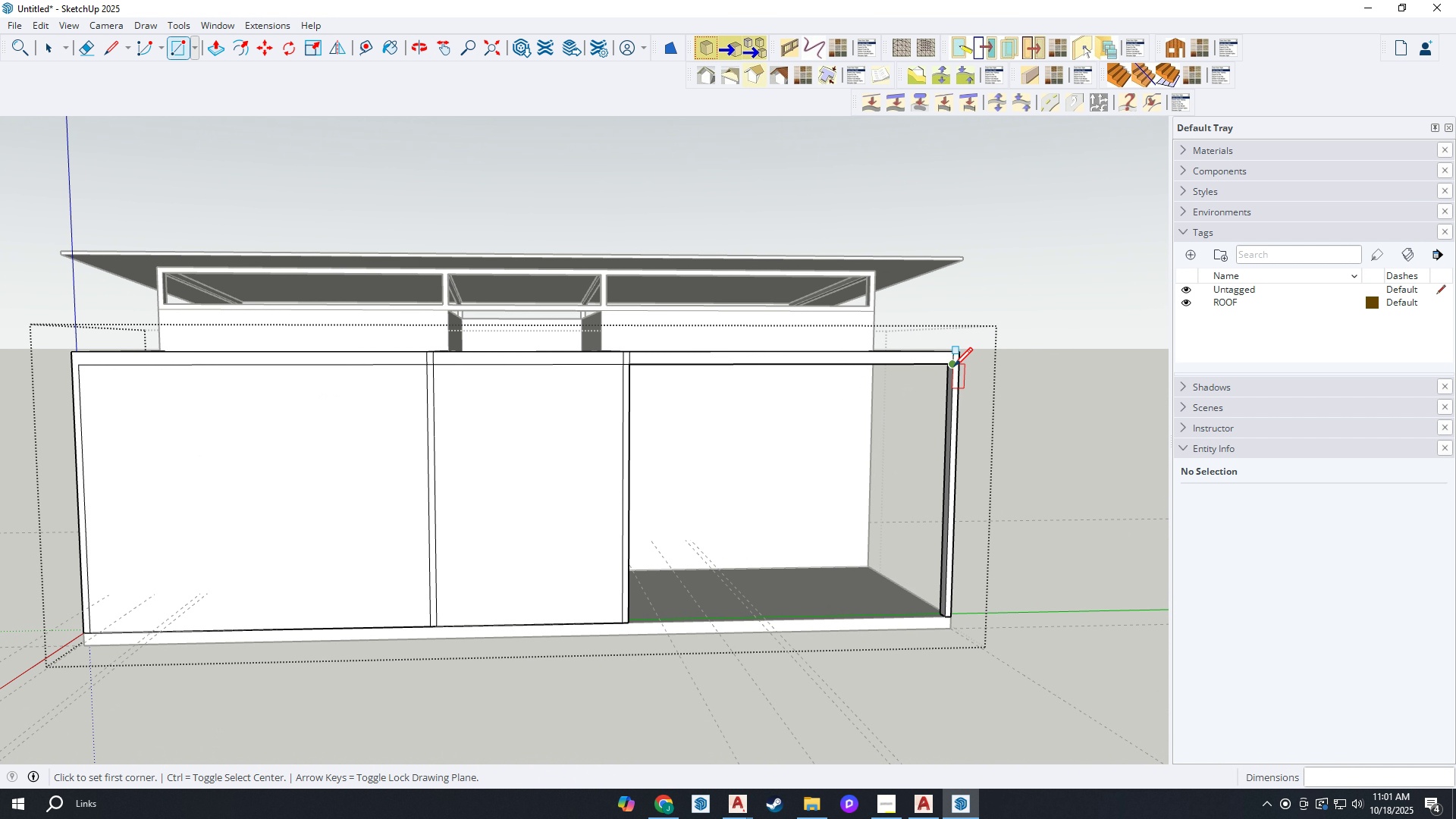 
left_click([954, 368])
 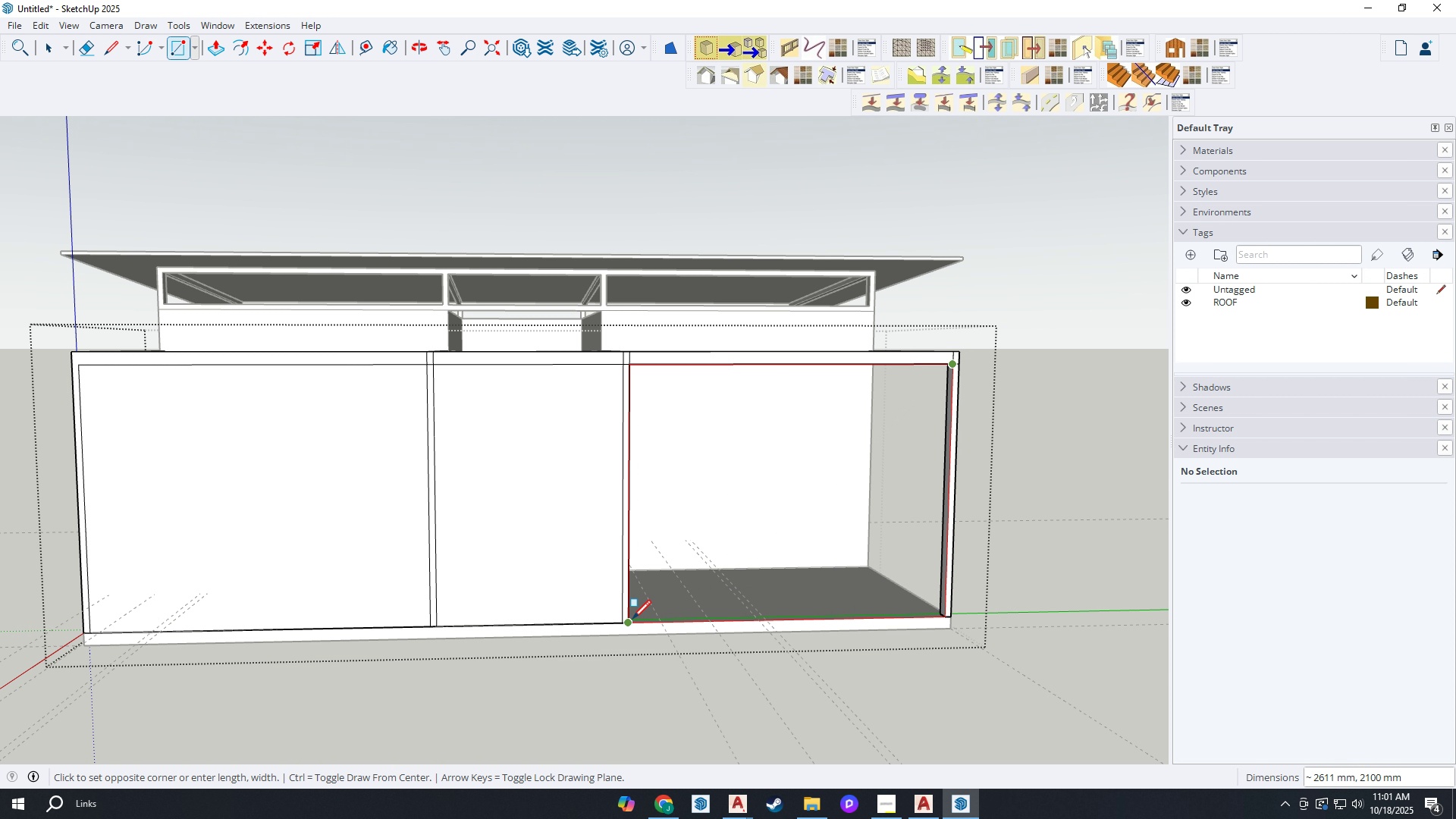 
left_click([632, 620])
 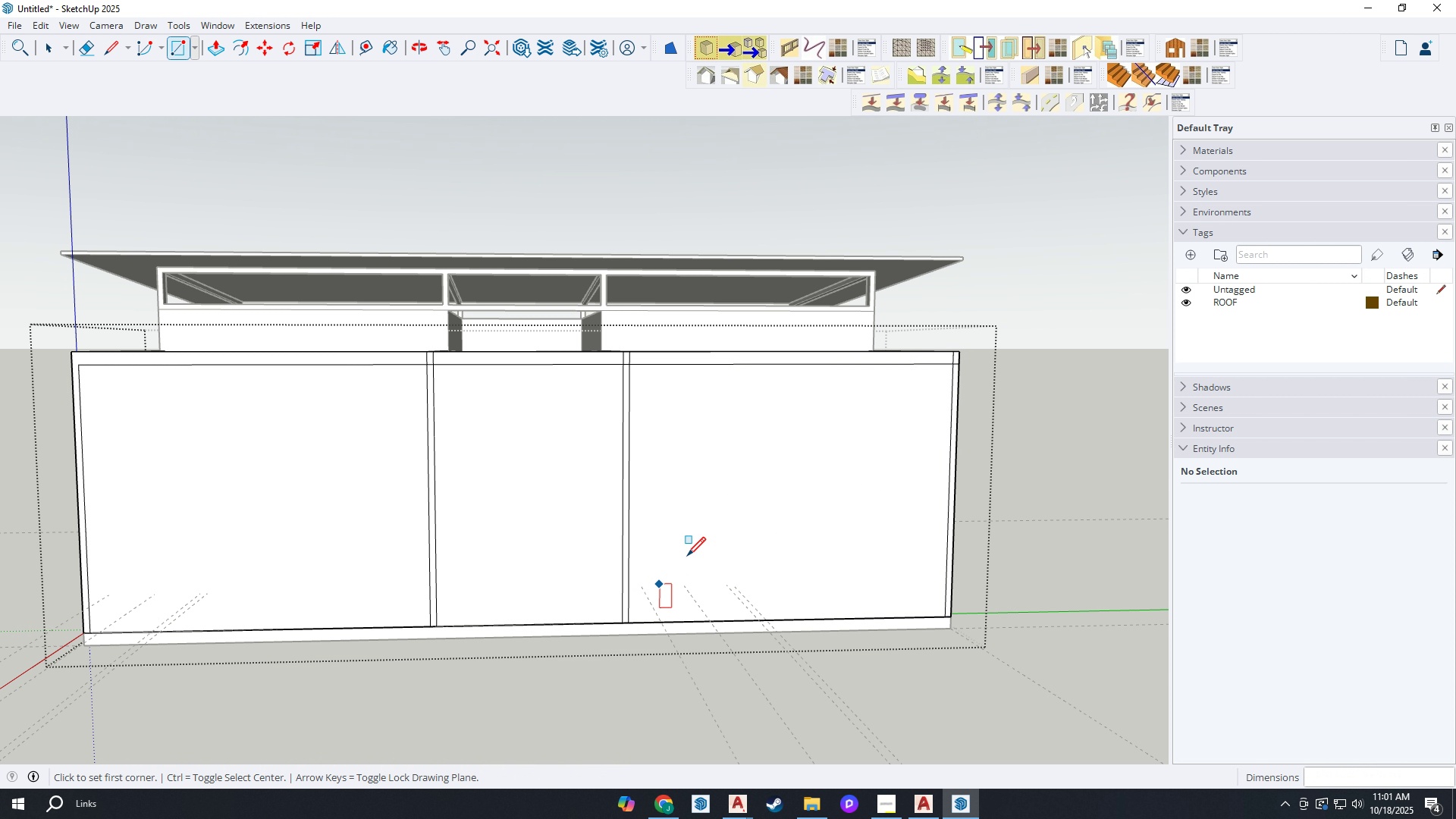 
scroll: coordinate [254, 566], scroll_direction: none, amount: 0.0
 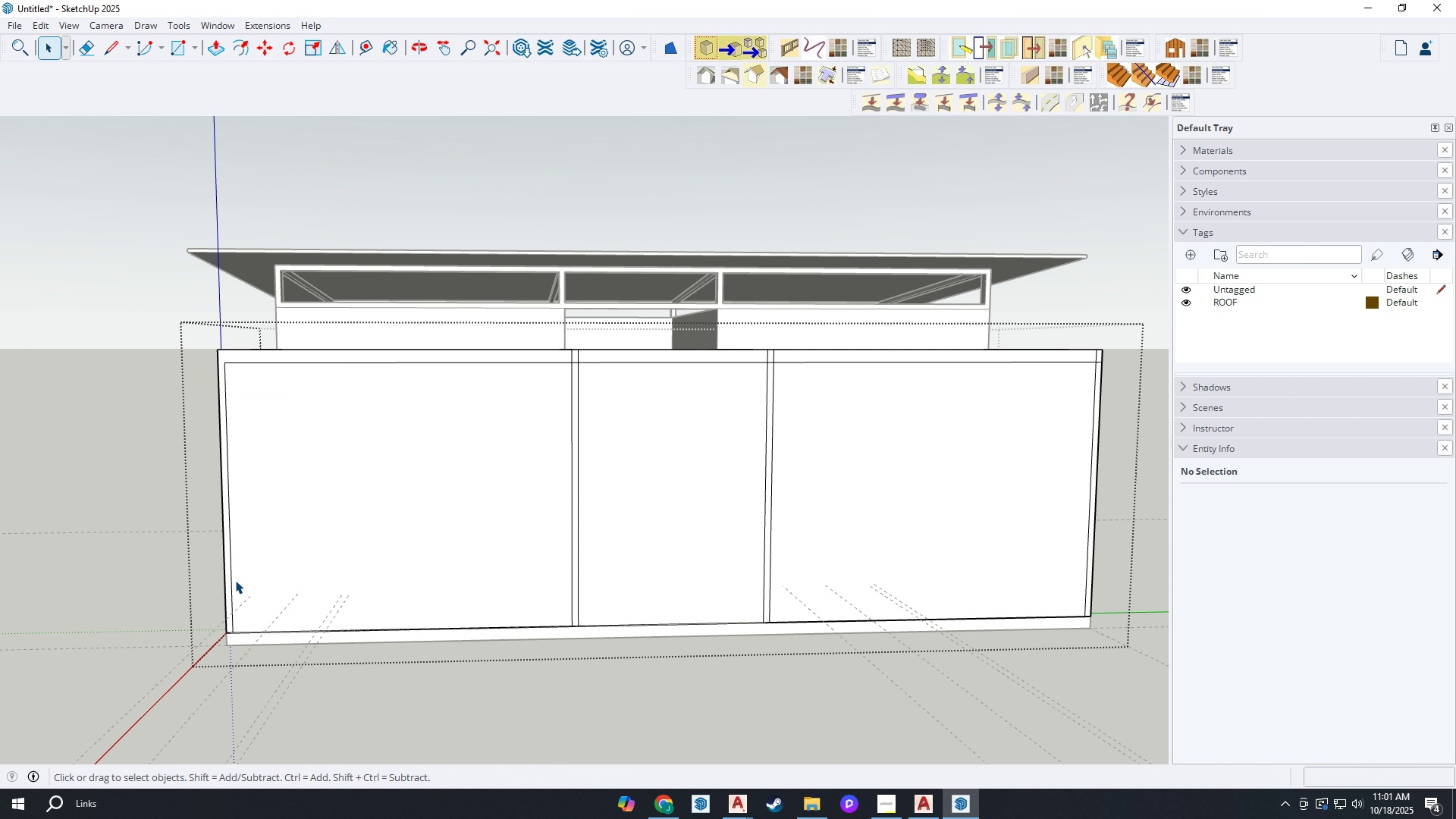 
key(Space)
 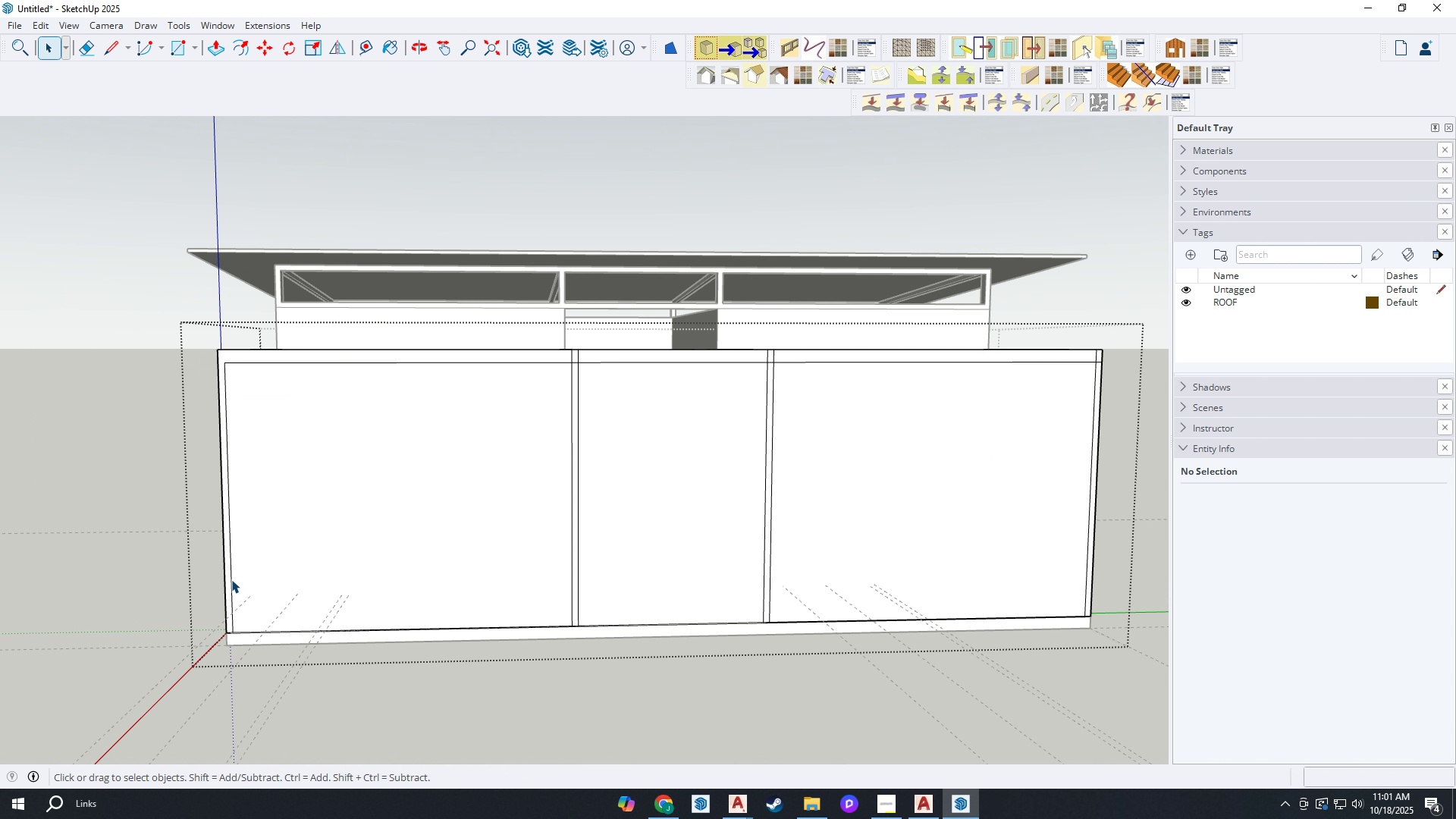 
left_click([231, 579])
 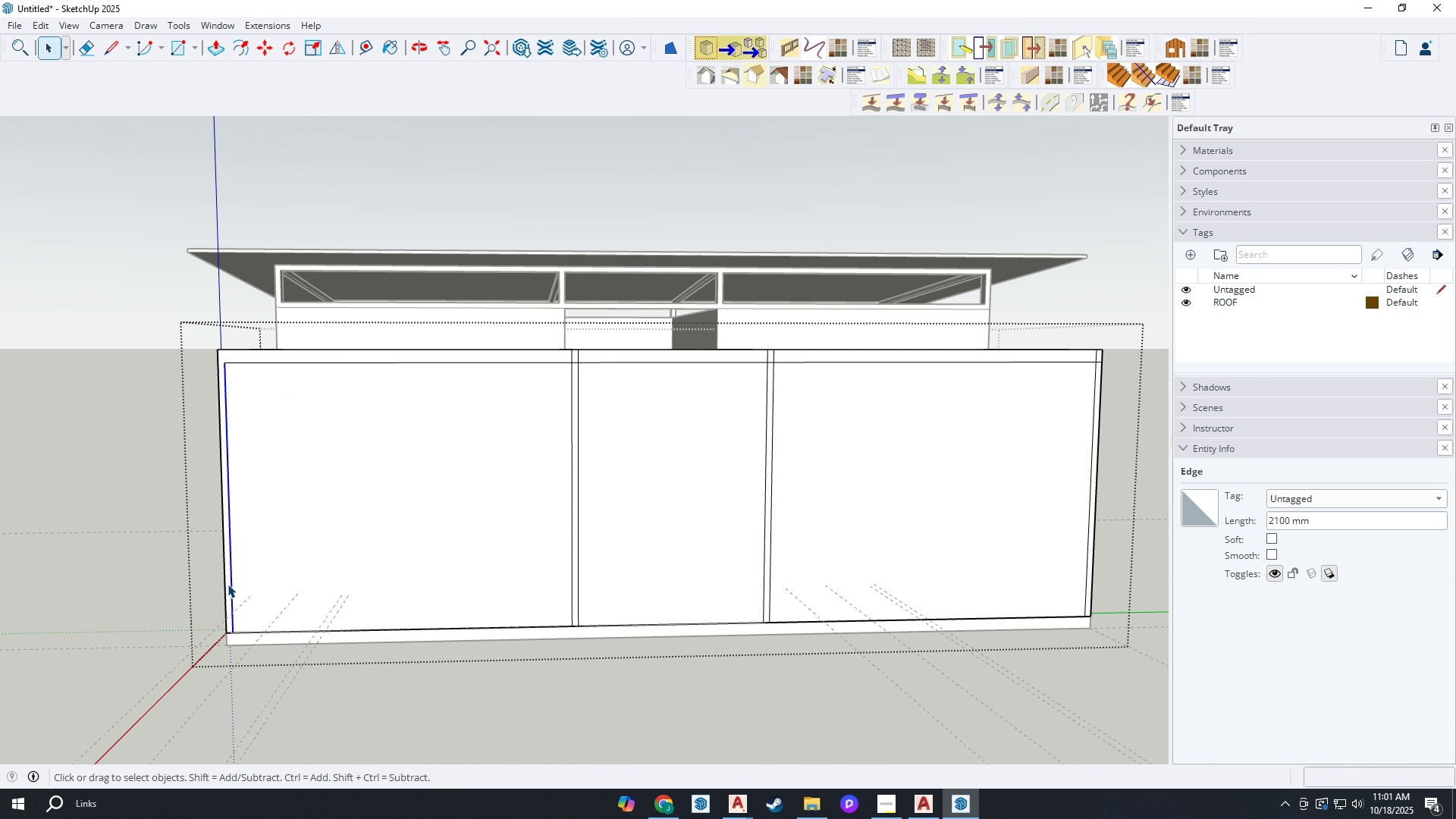 
key(M)
 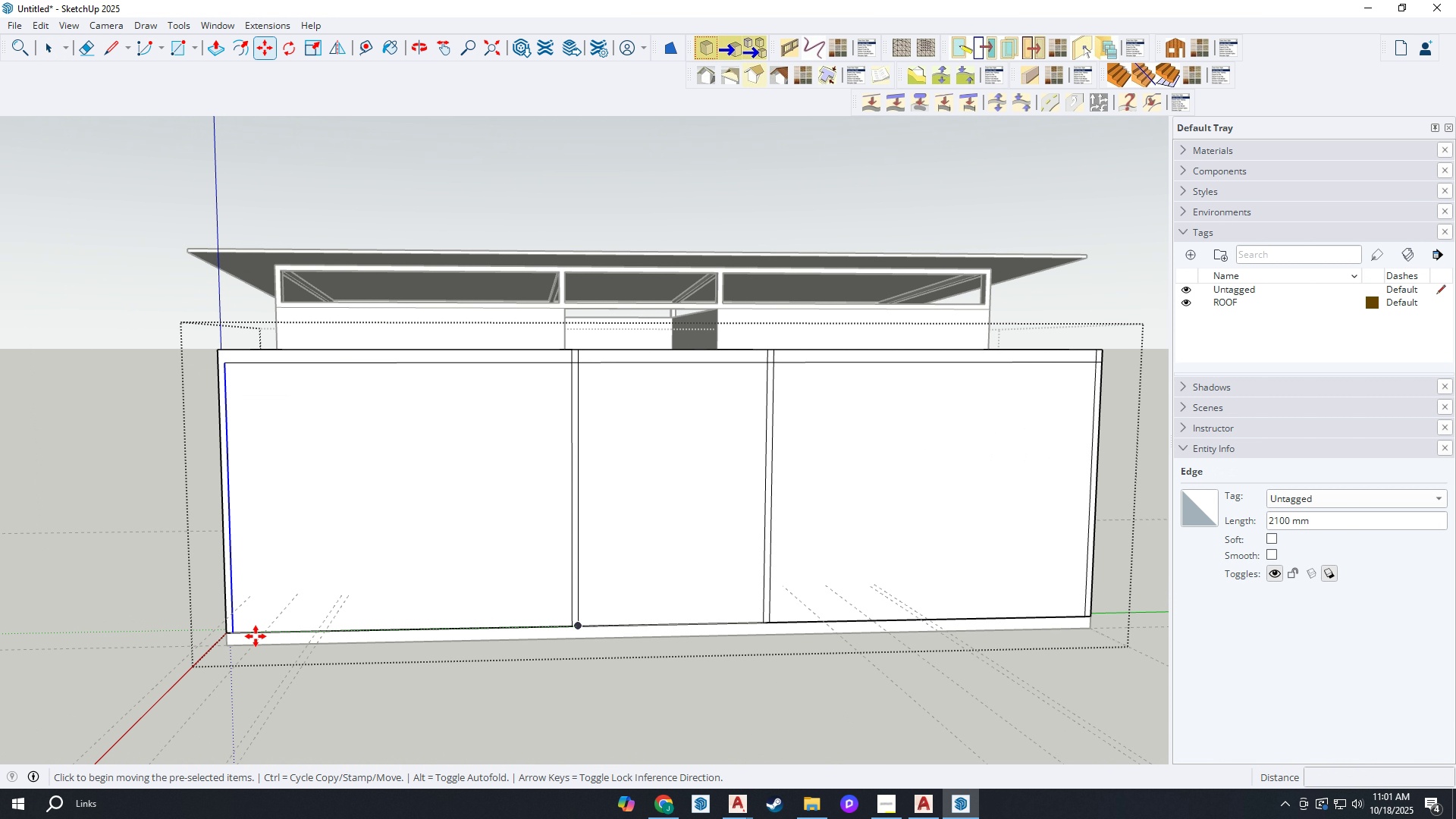 
scroll: coordinate [256, 635], scroll_direction: up, amount: 2.0
 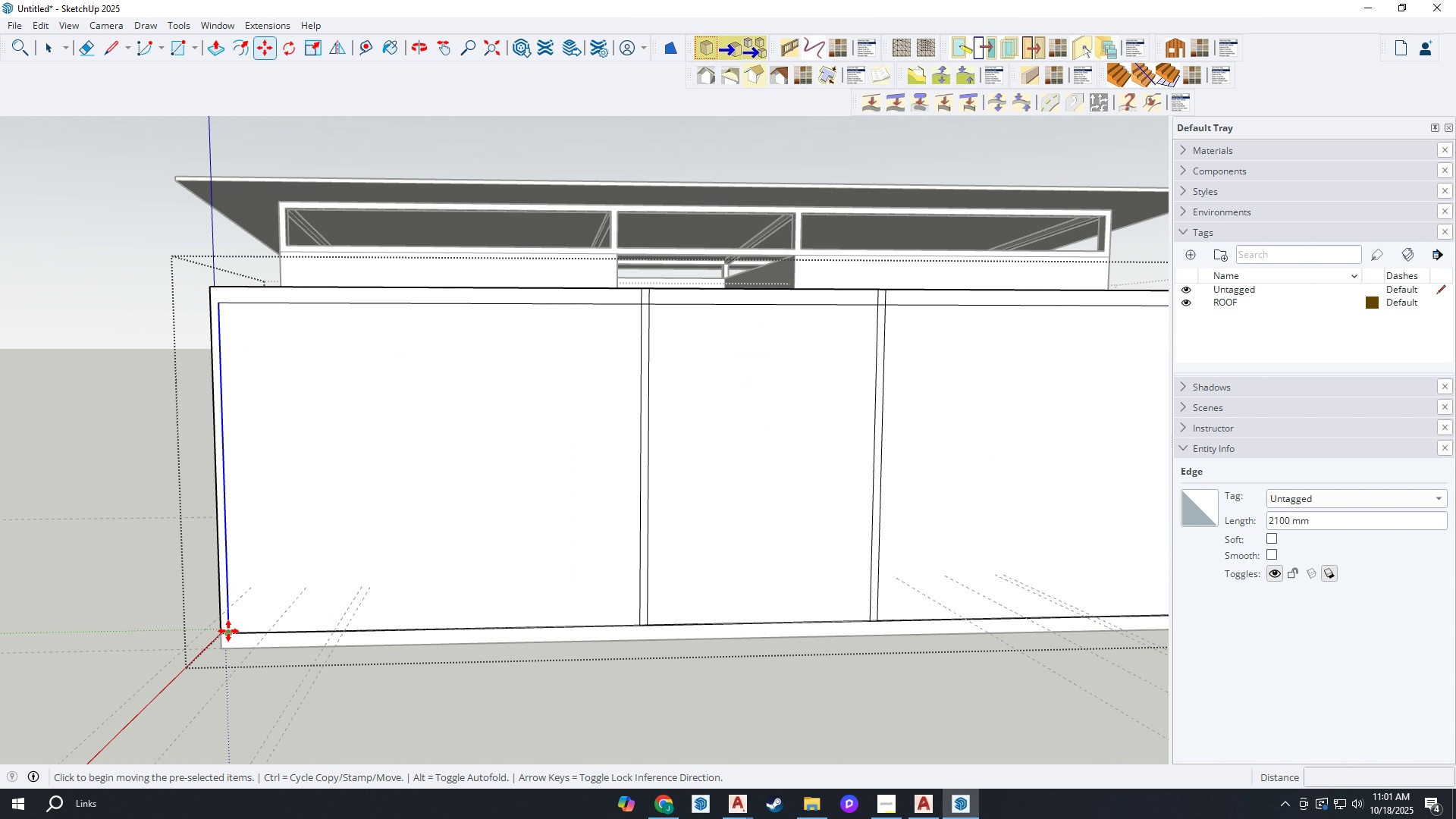 
left_click([228, 631])
 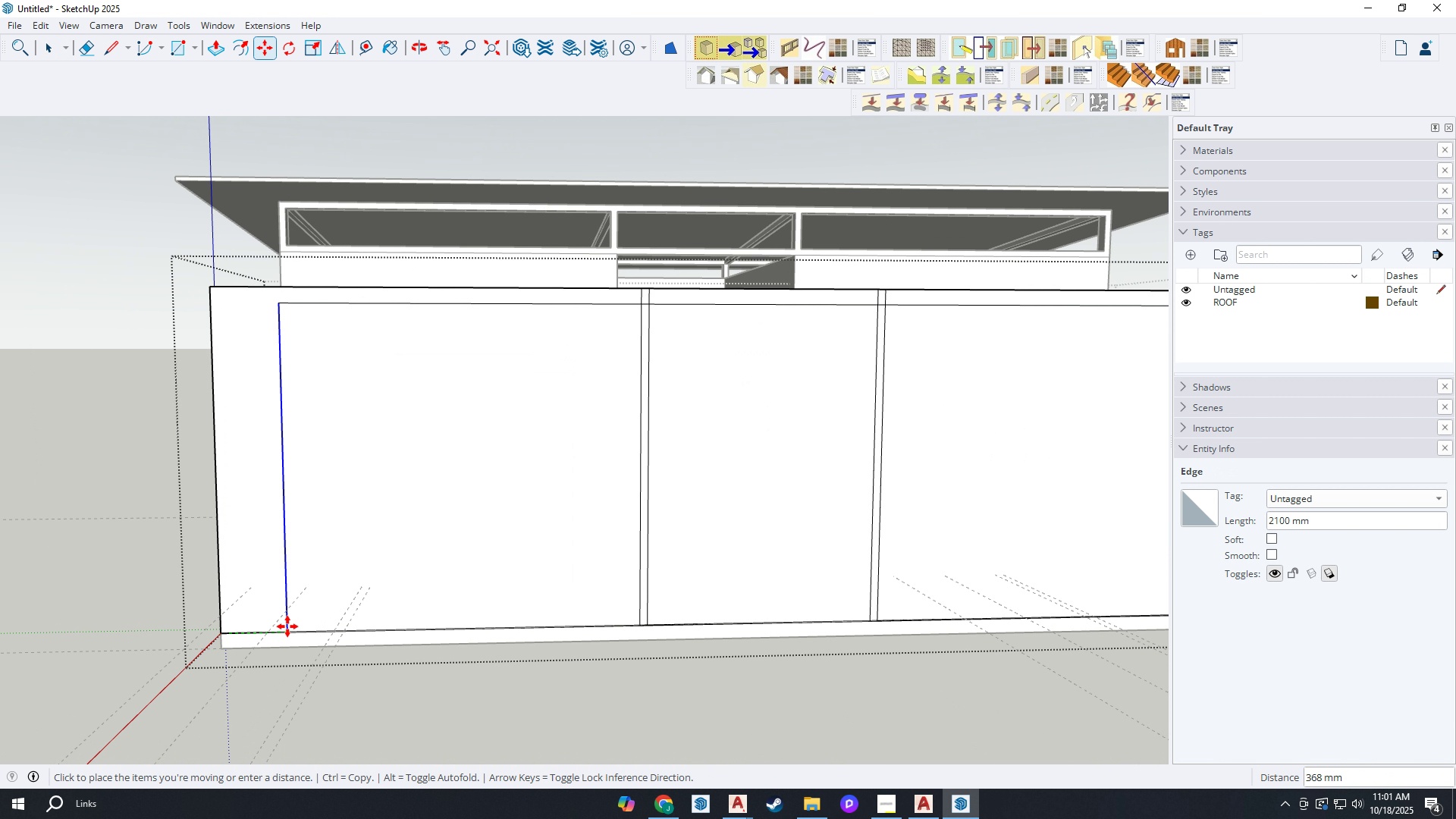 
key(Control+ControlLeft)
 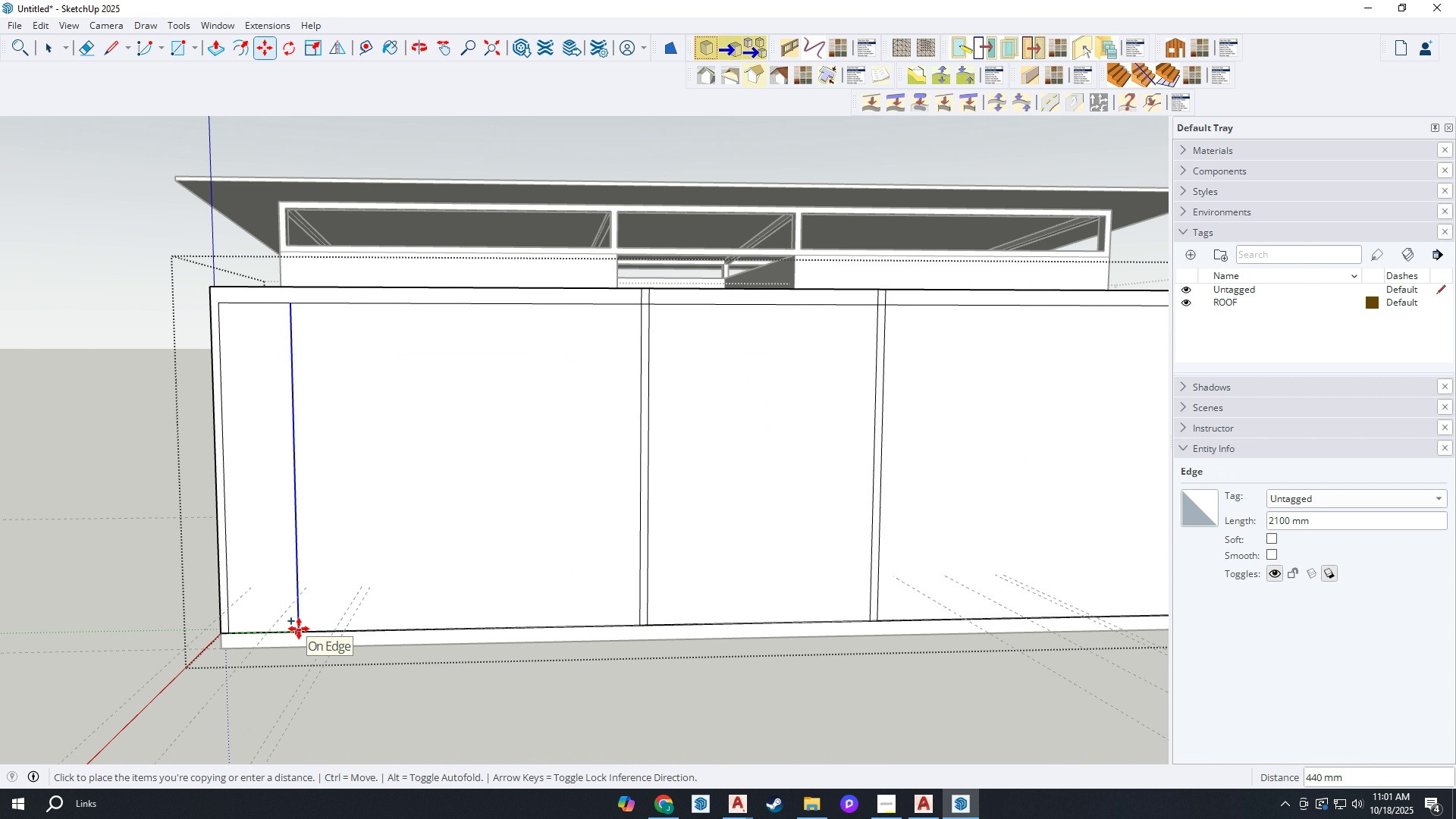 
type(1000)
 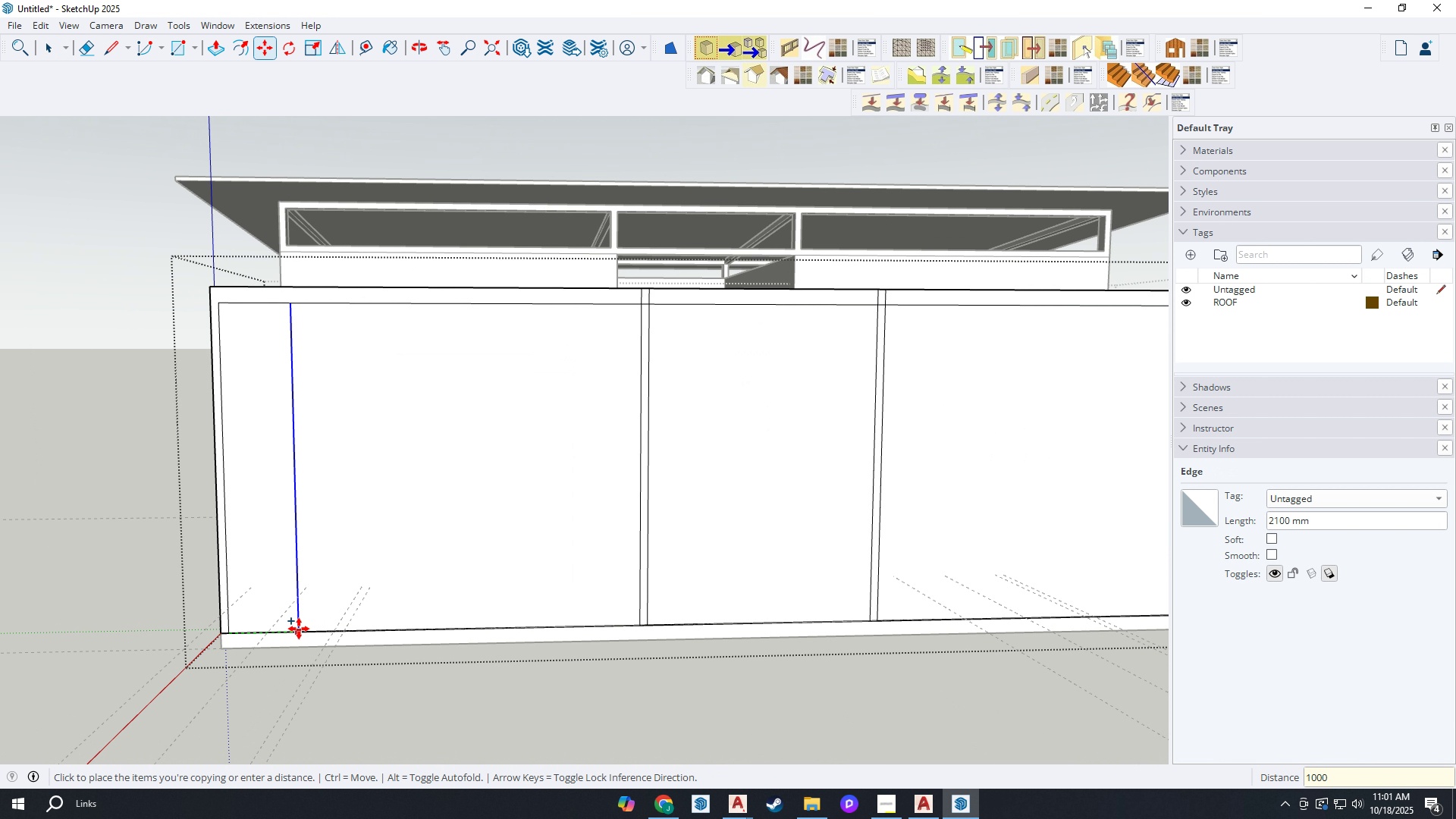 
key(Enter)
 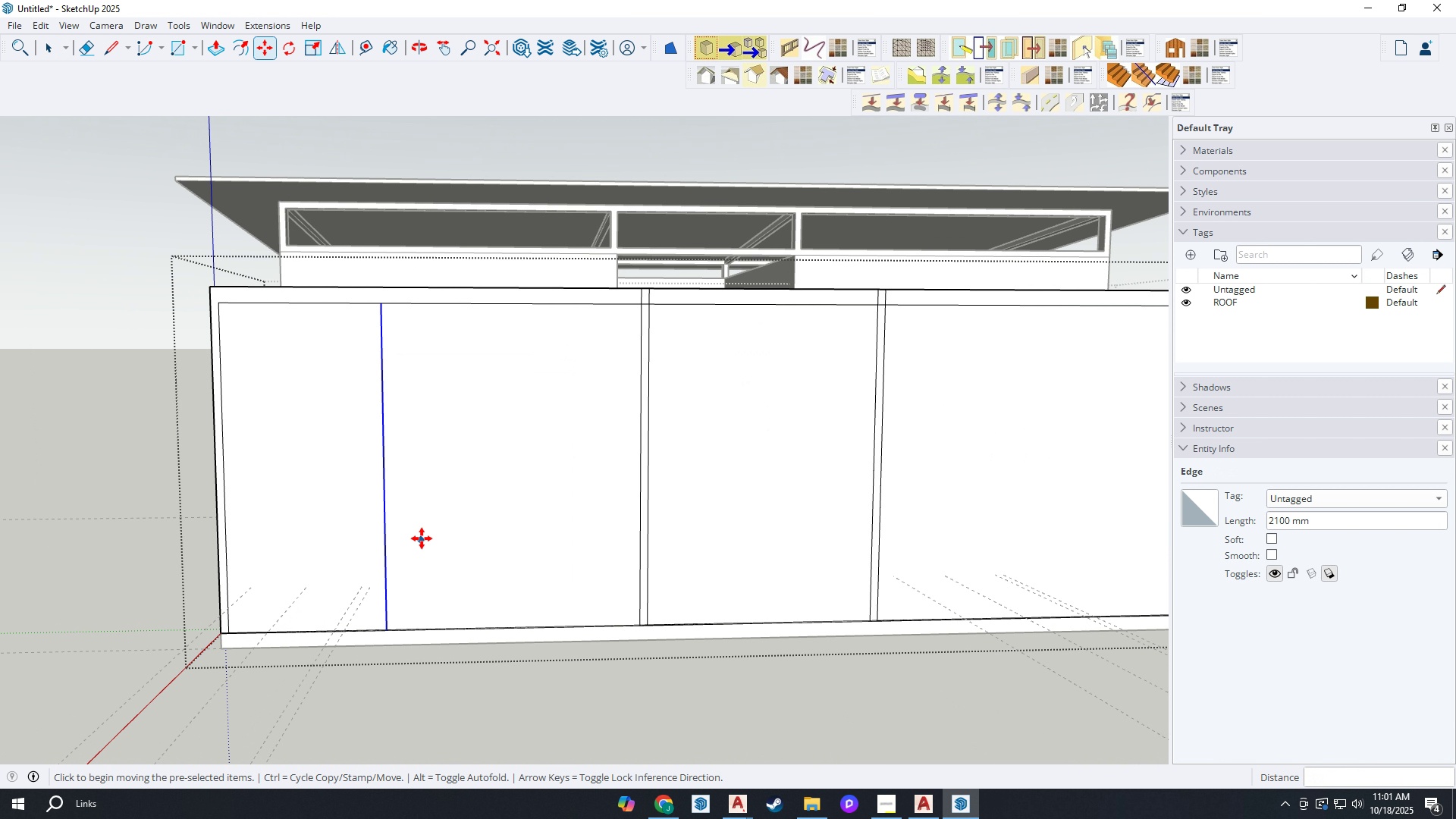 
scroll: coordinate [422, 538], scroll_direction: down, amount: 3.0
 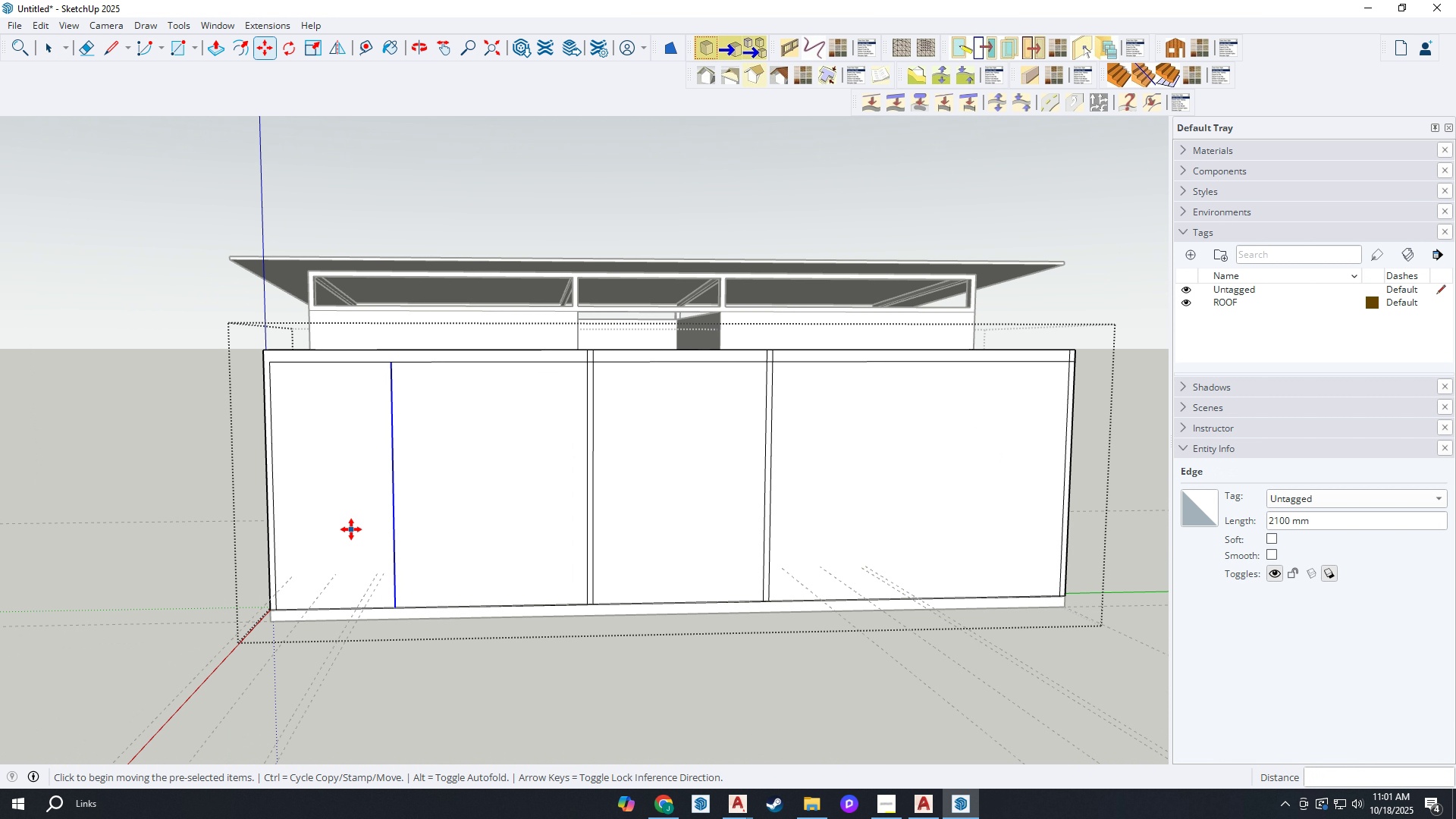 
key(Space)
 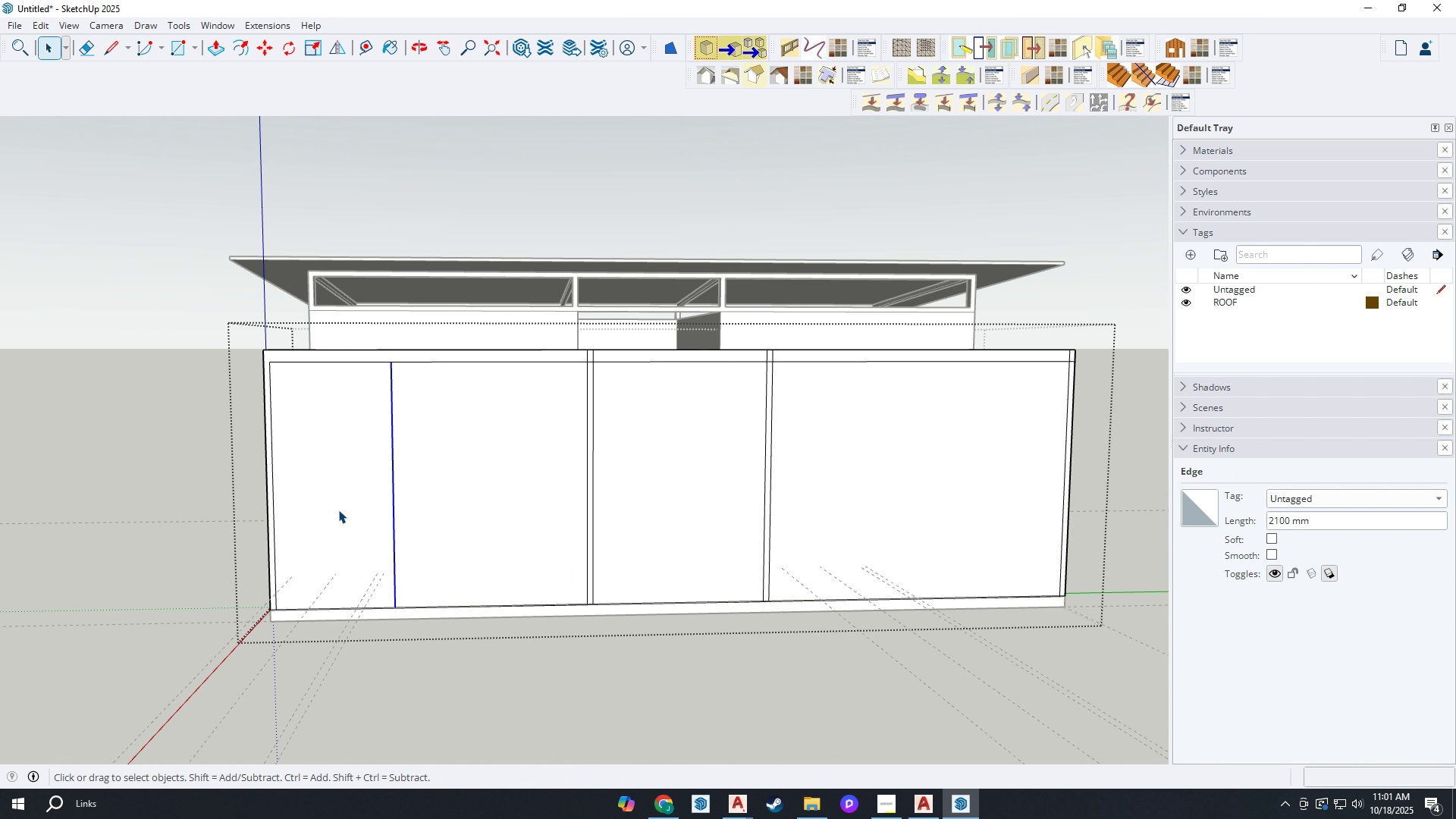 
left_click([338, 510])
 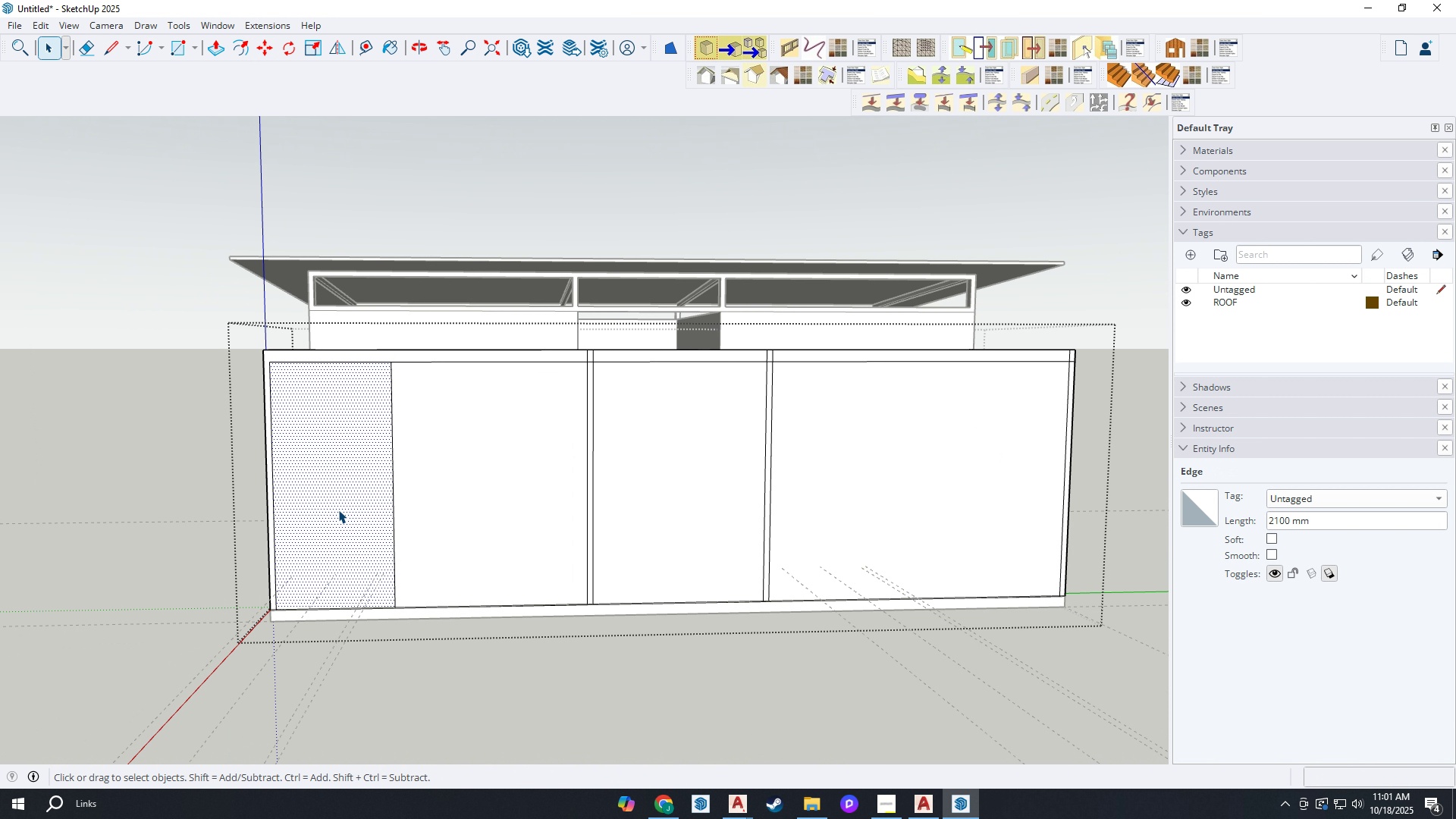 
key(Delete)
 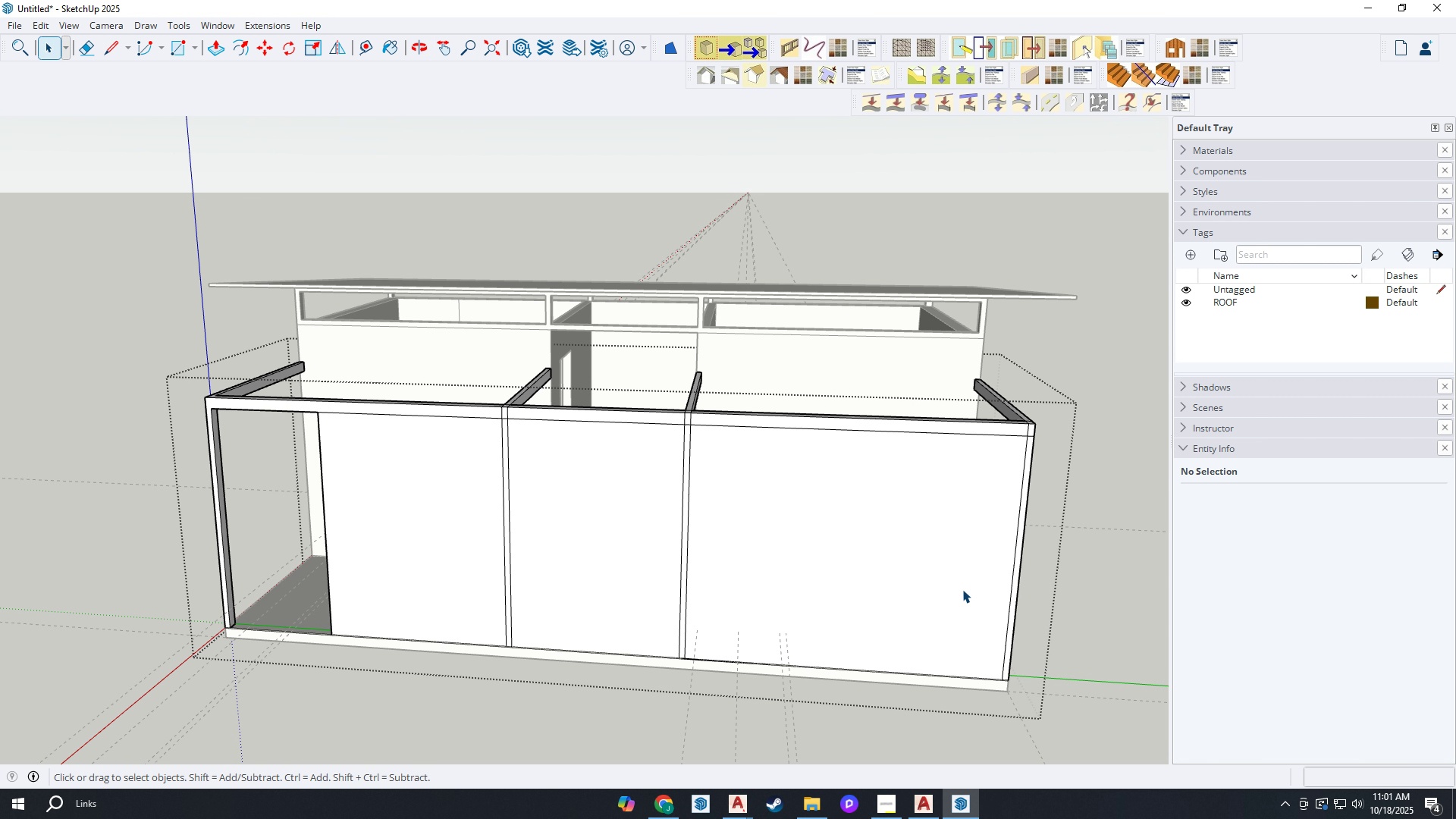 
left_click([965, 590])
 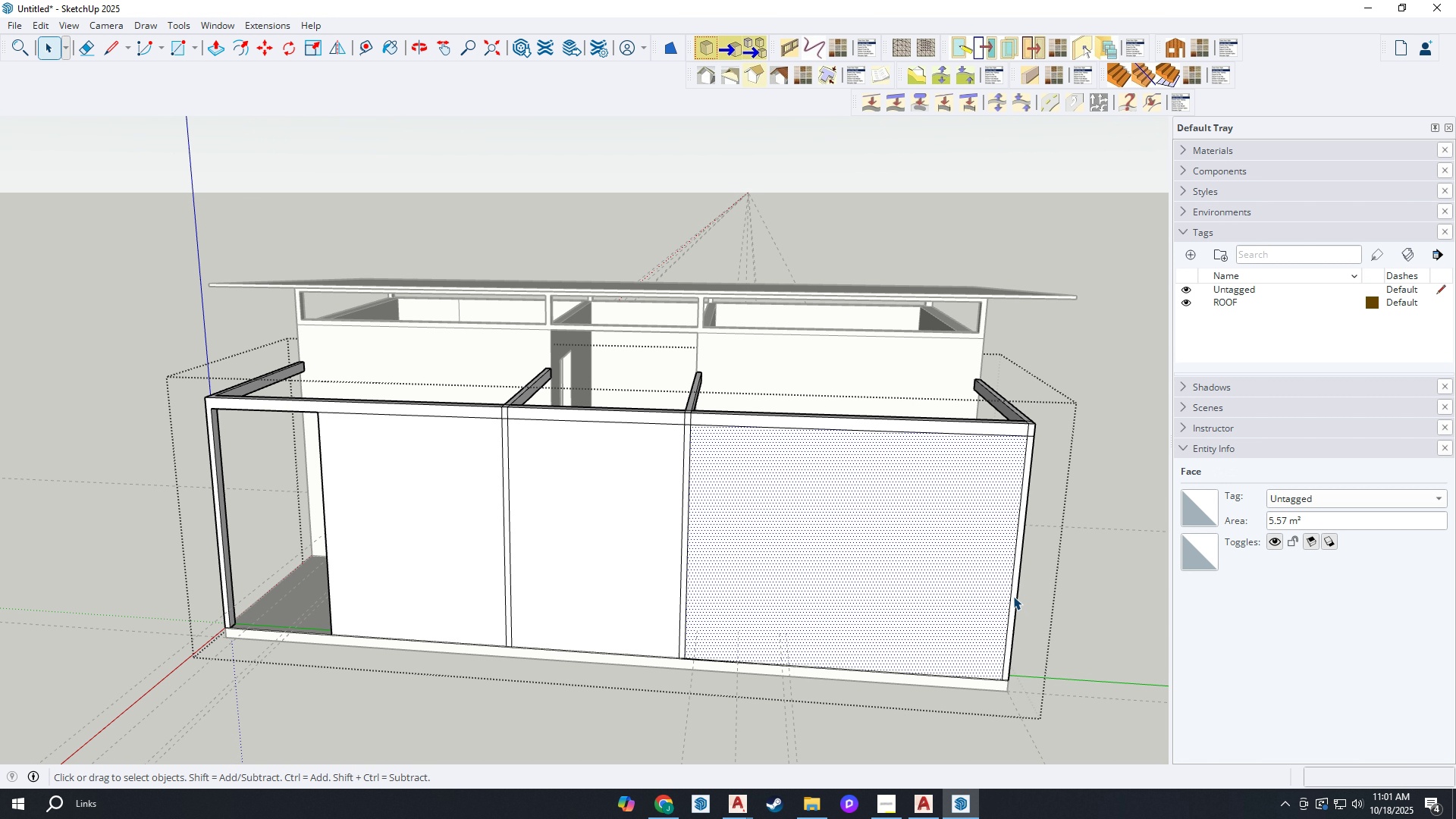 
left_click([1013, 596])
 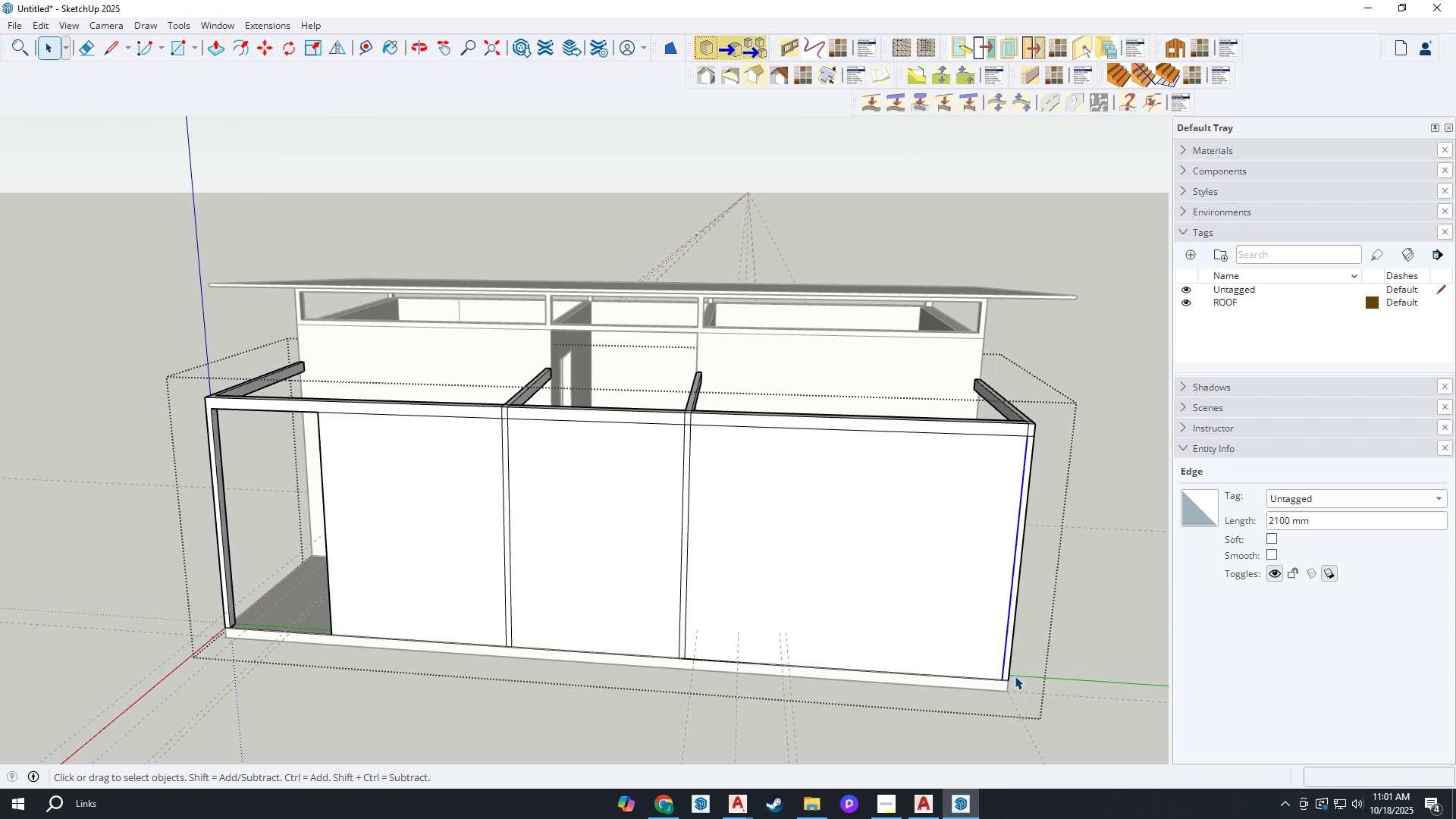 
scroll: coordinate [1012, 681], scroll_direction: up, amount: 4.0
 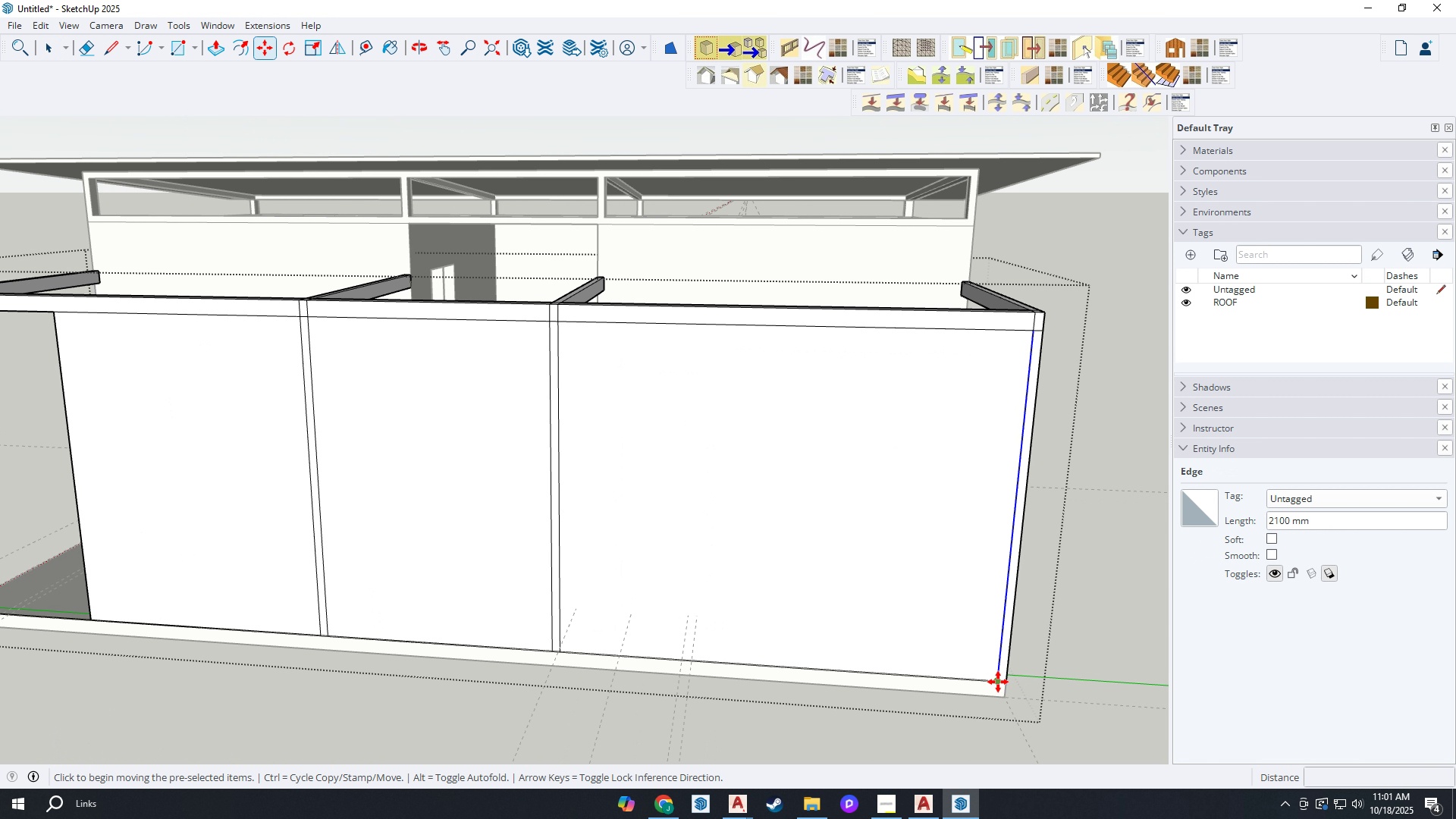 
key(M)
 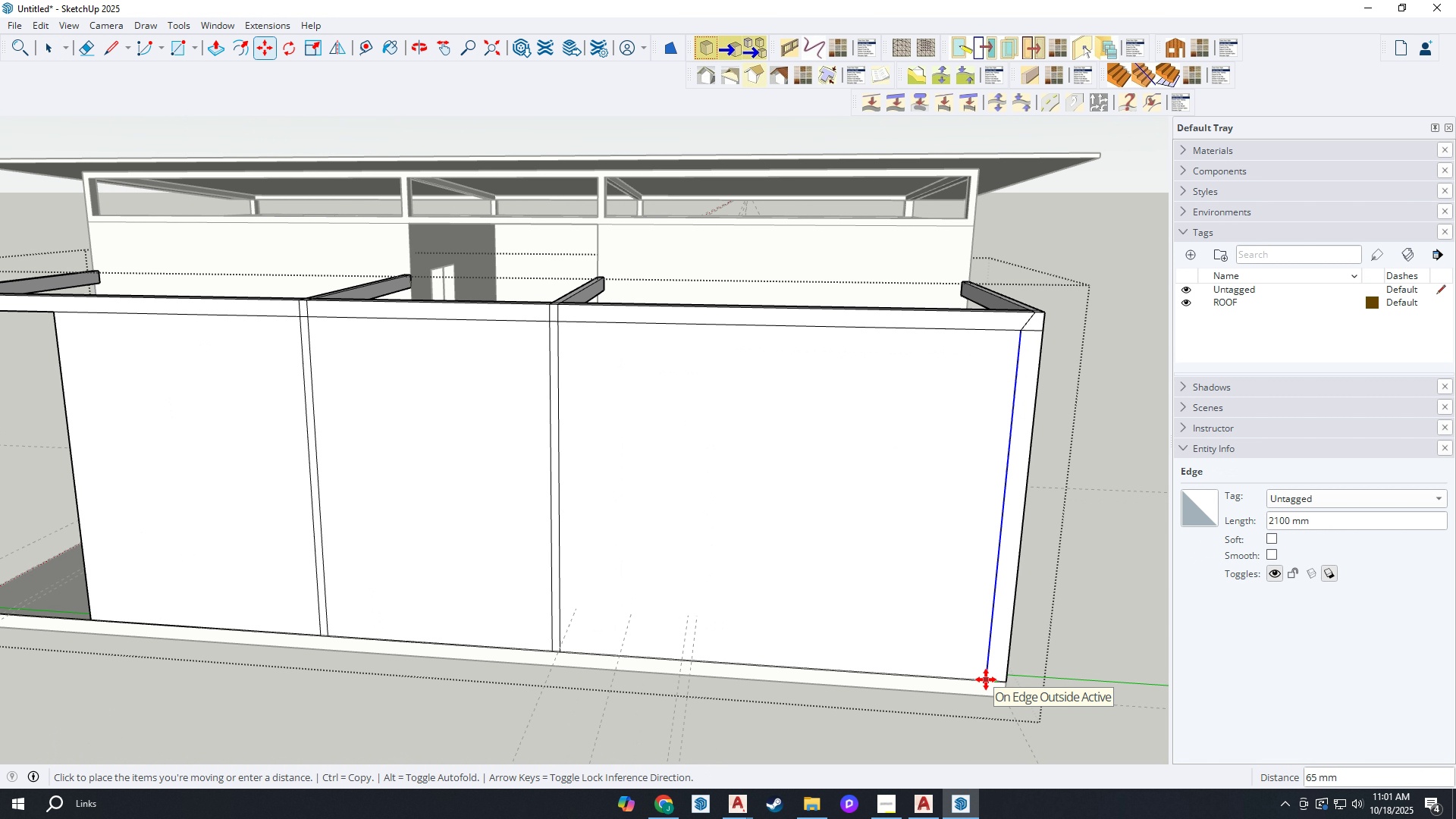 
key(Control+ControlLeft)
 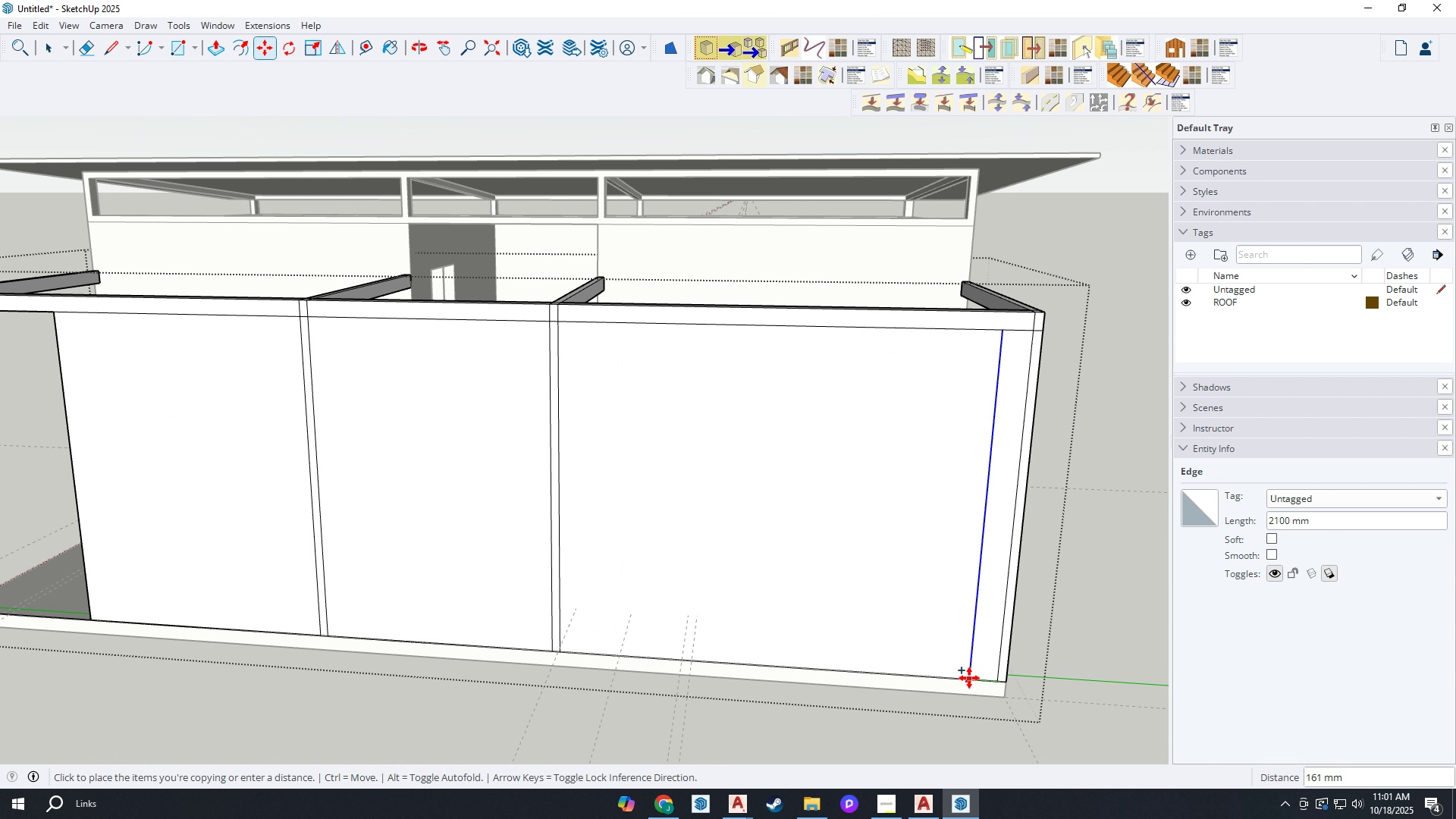 
type(1000)
 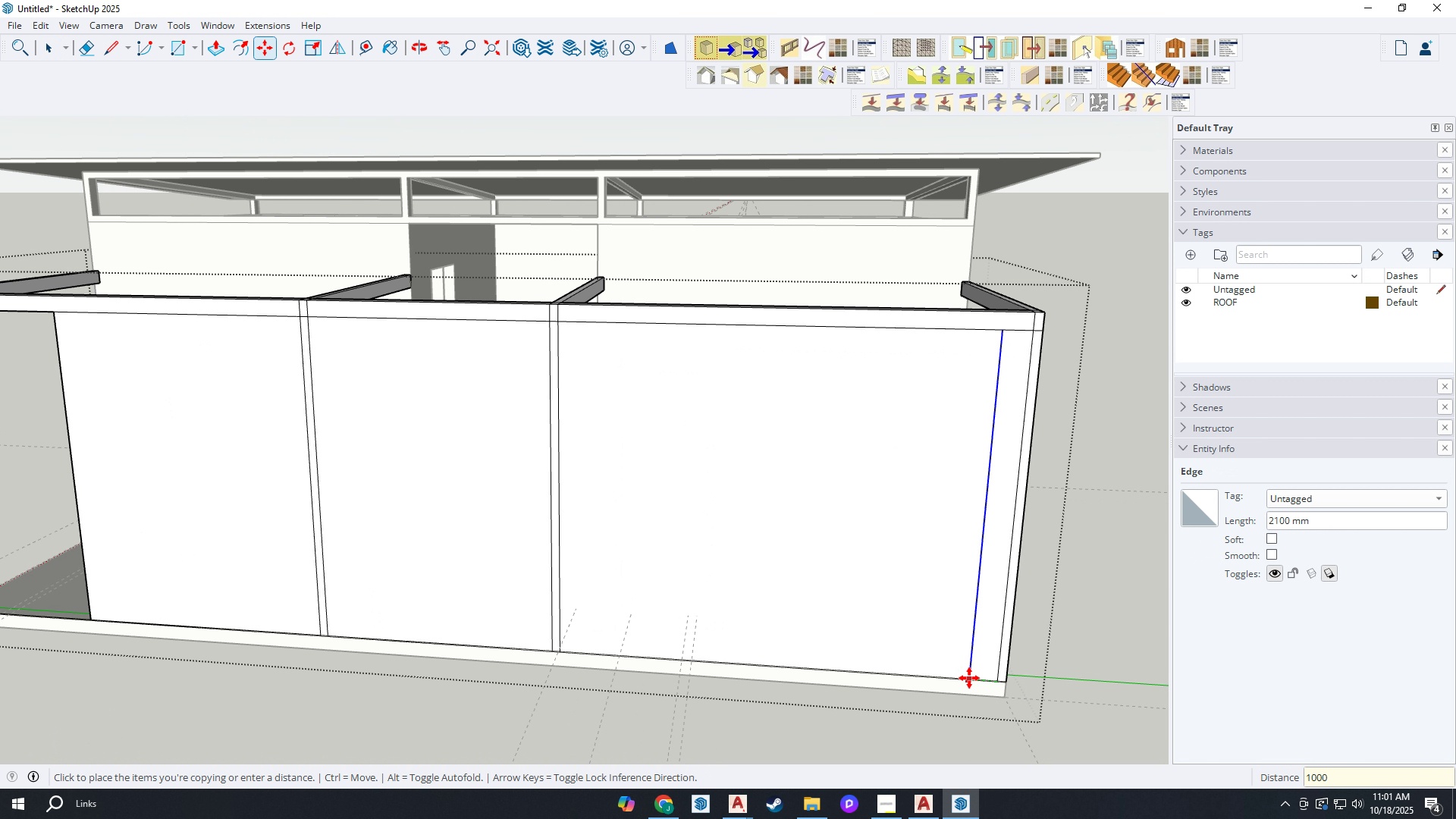 
key(Enter)
 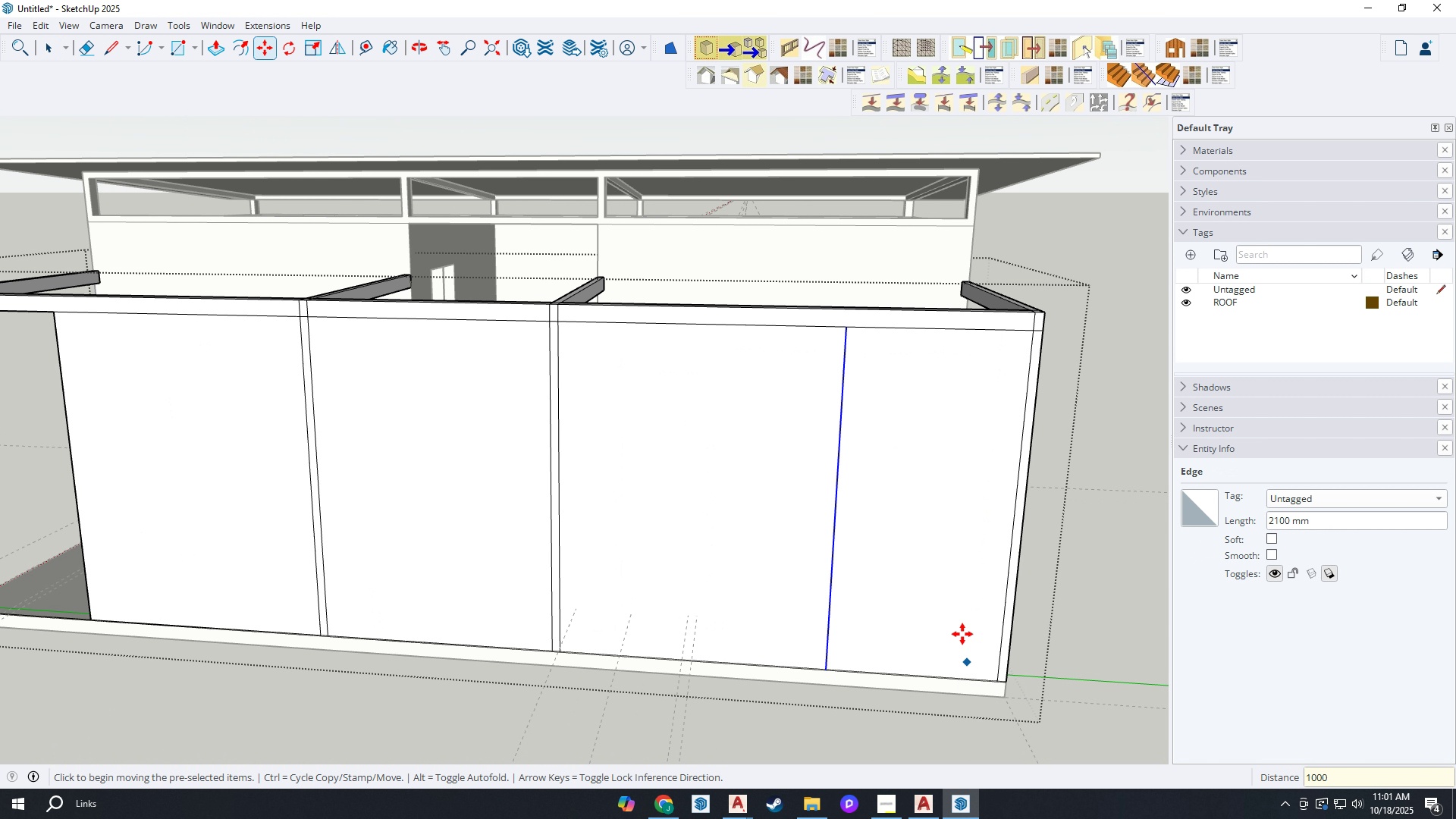 
key(Space)
 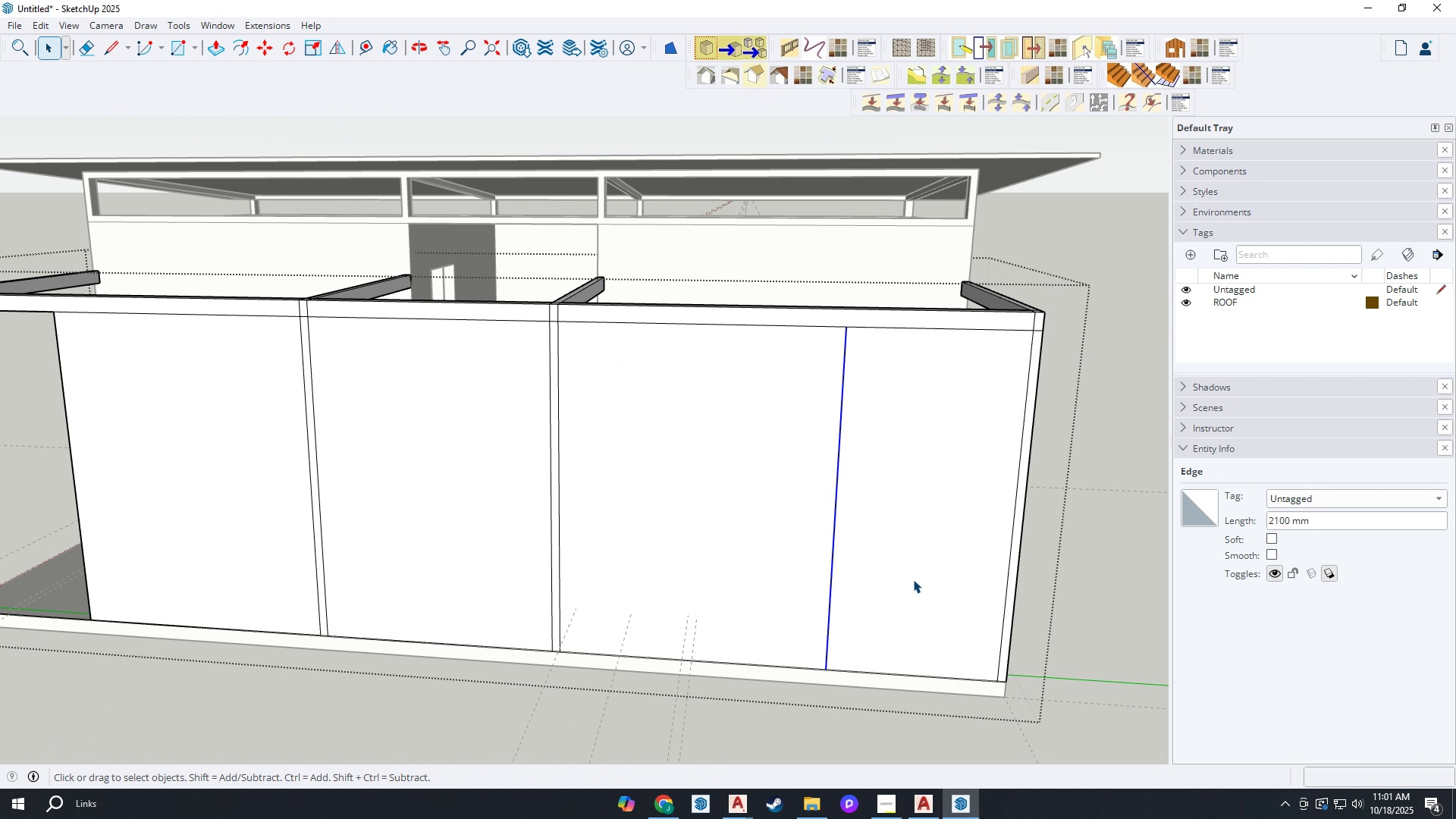 
left_click([913, 579])
 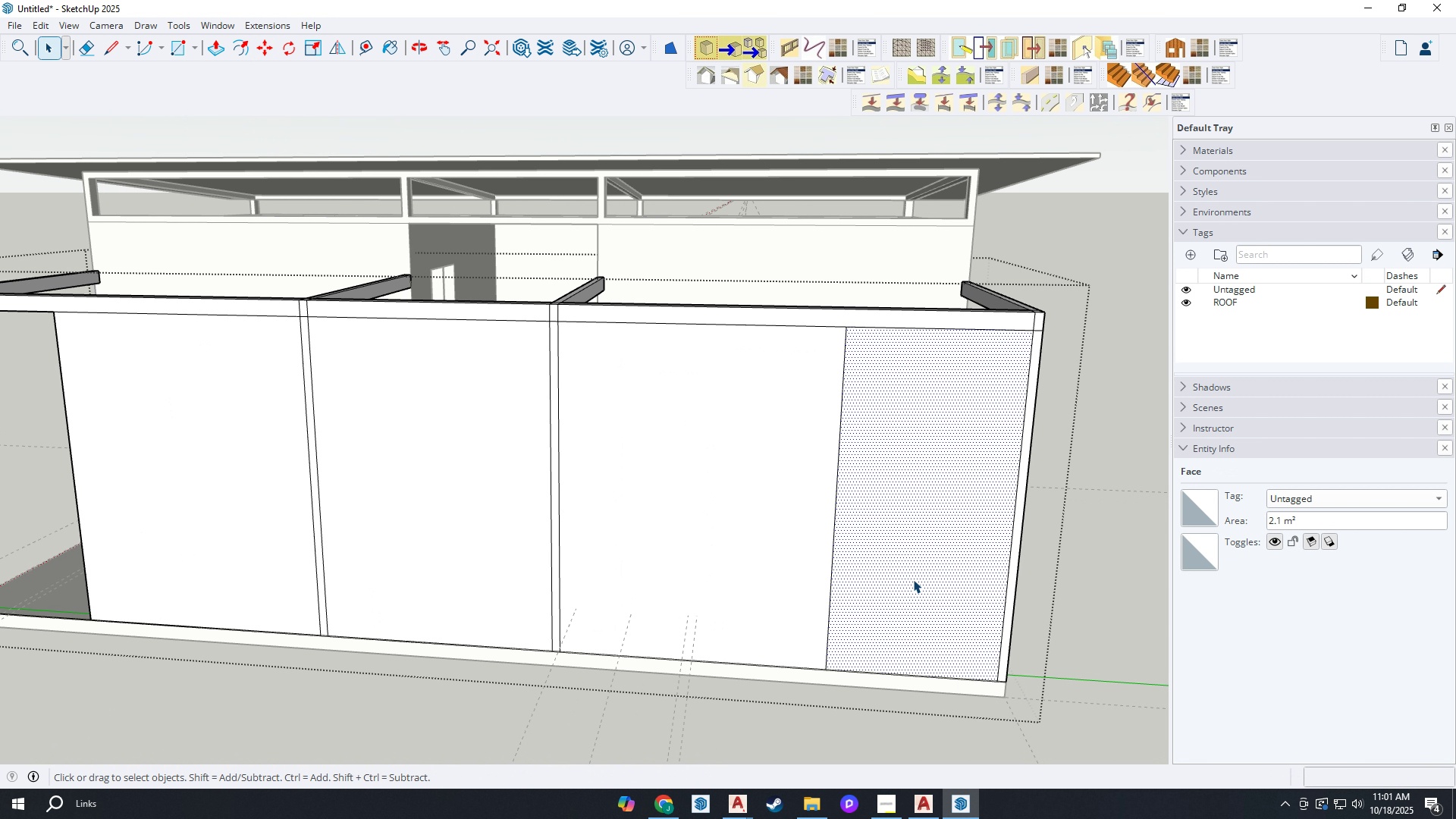 
key(Delete)
 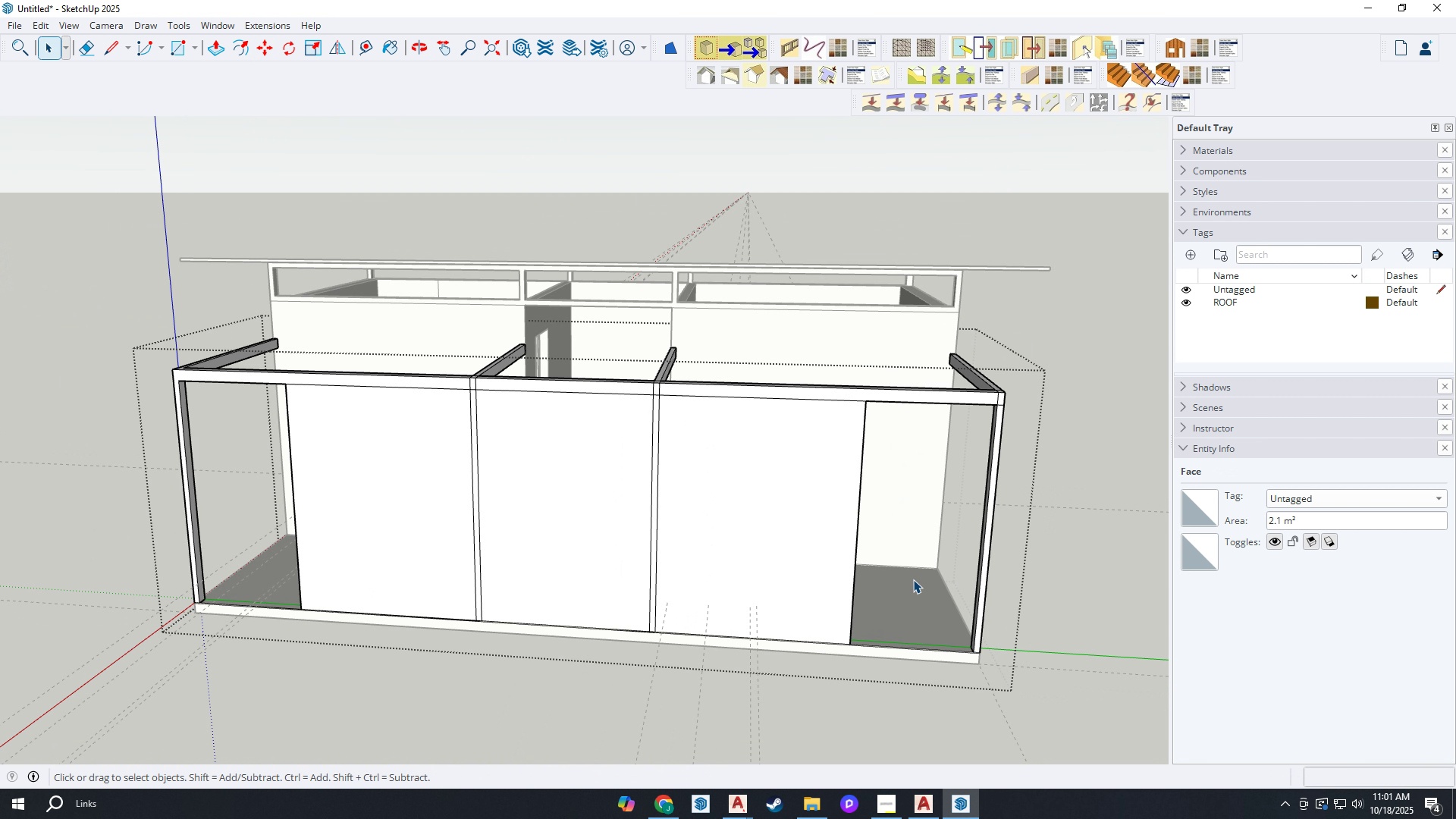 
scroll: coordinate [913, 579], scroll_direction: down, amount: 4.0
 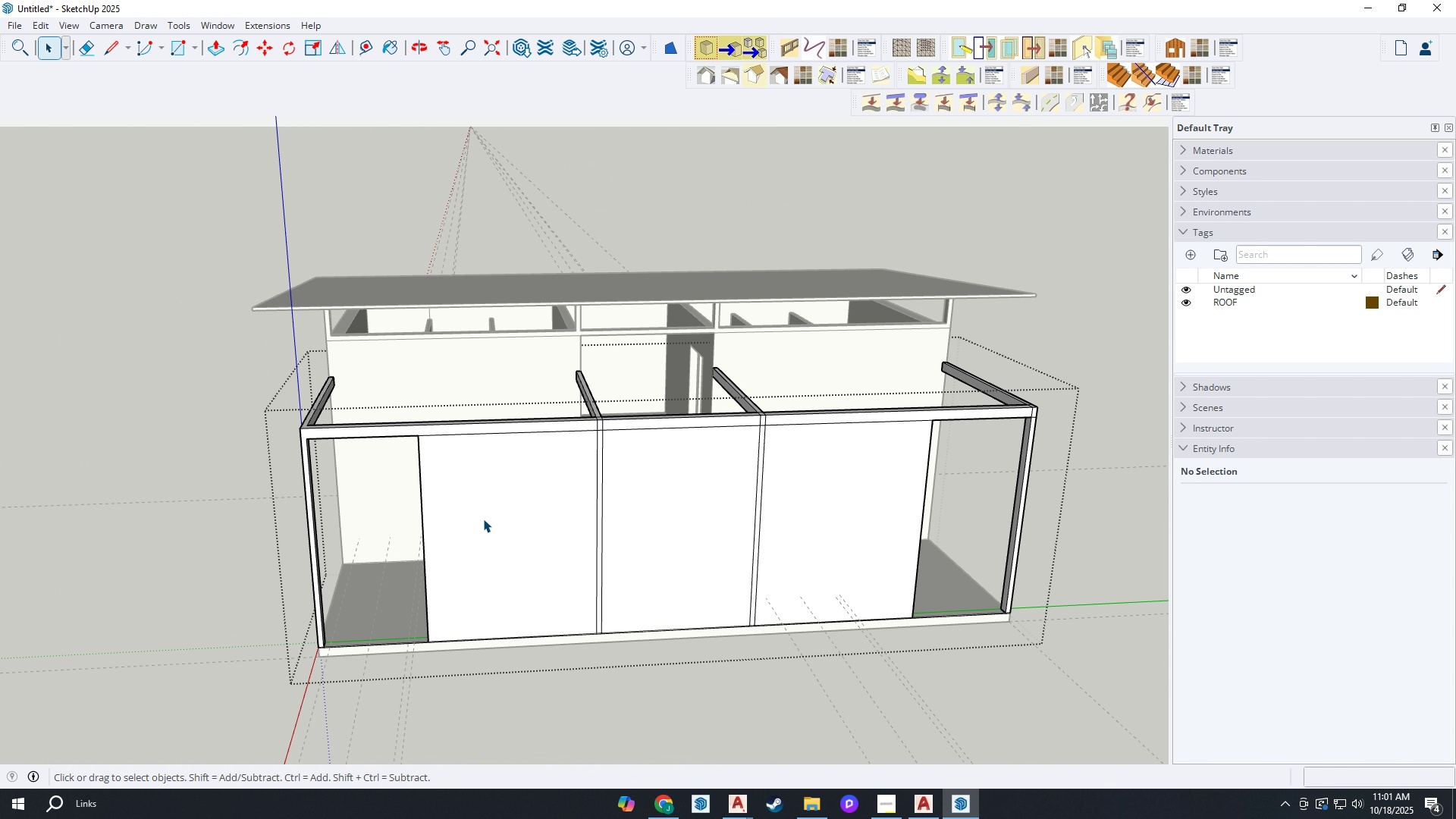 
left_click([482, 519])
 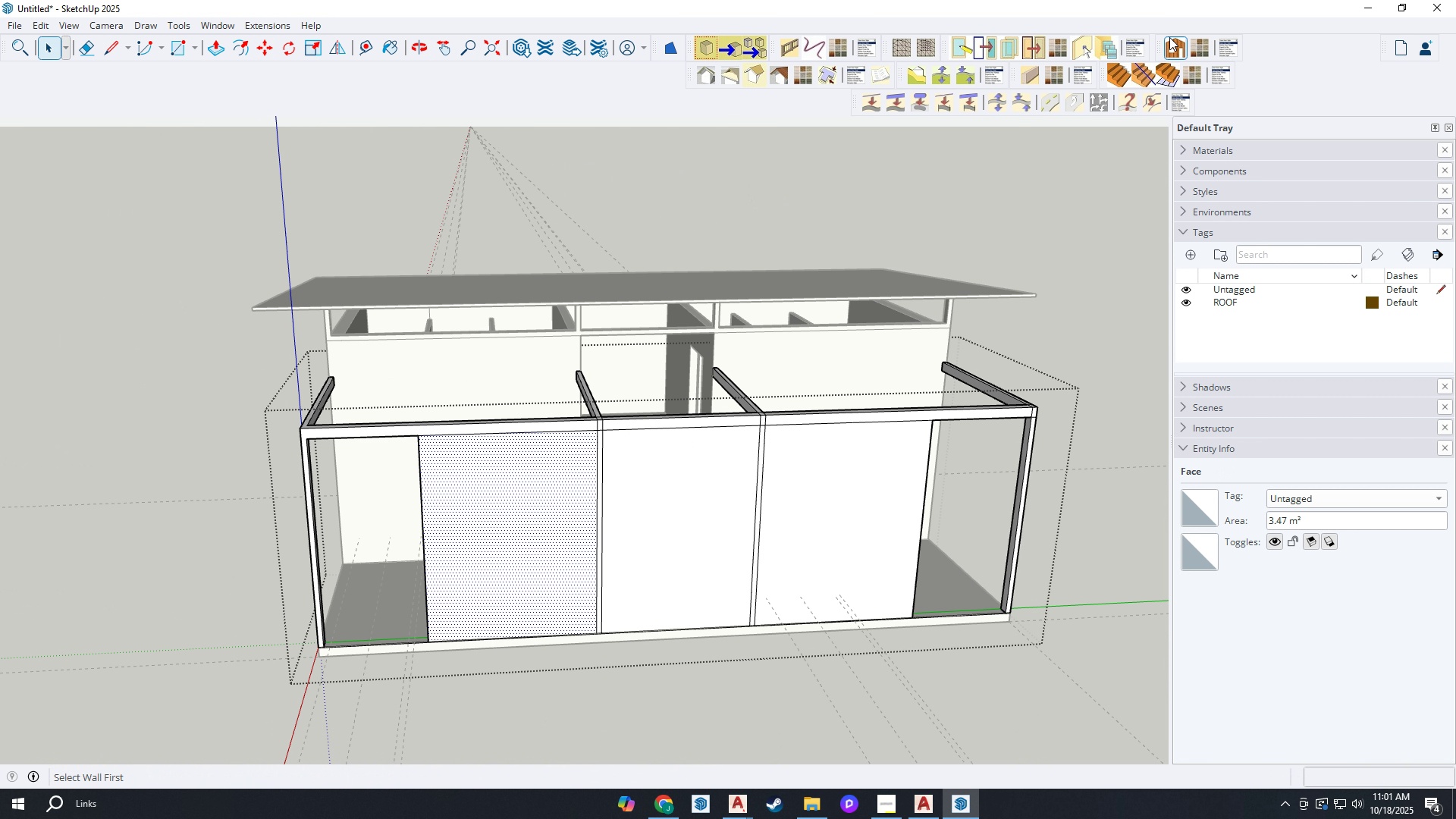 
left_click([1171, 44])
 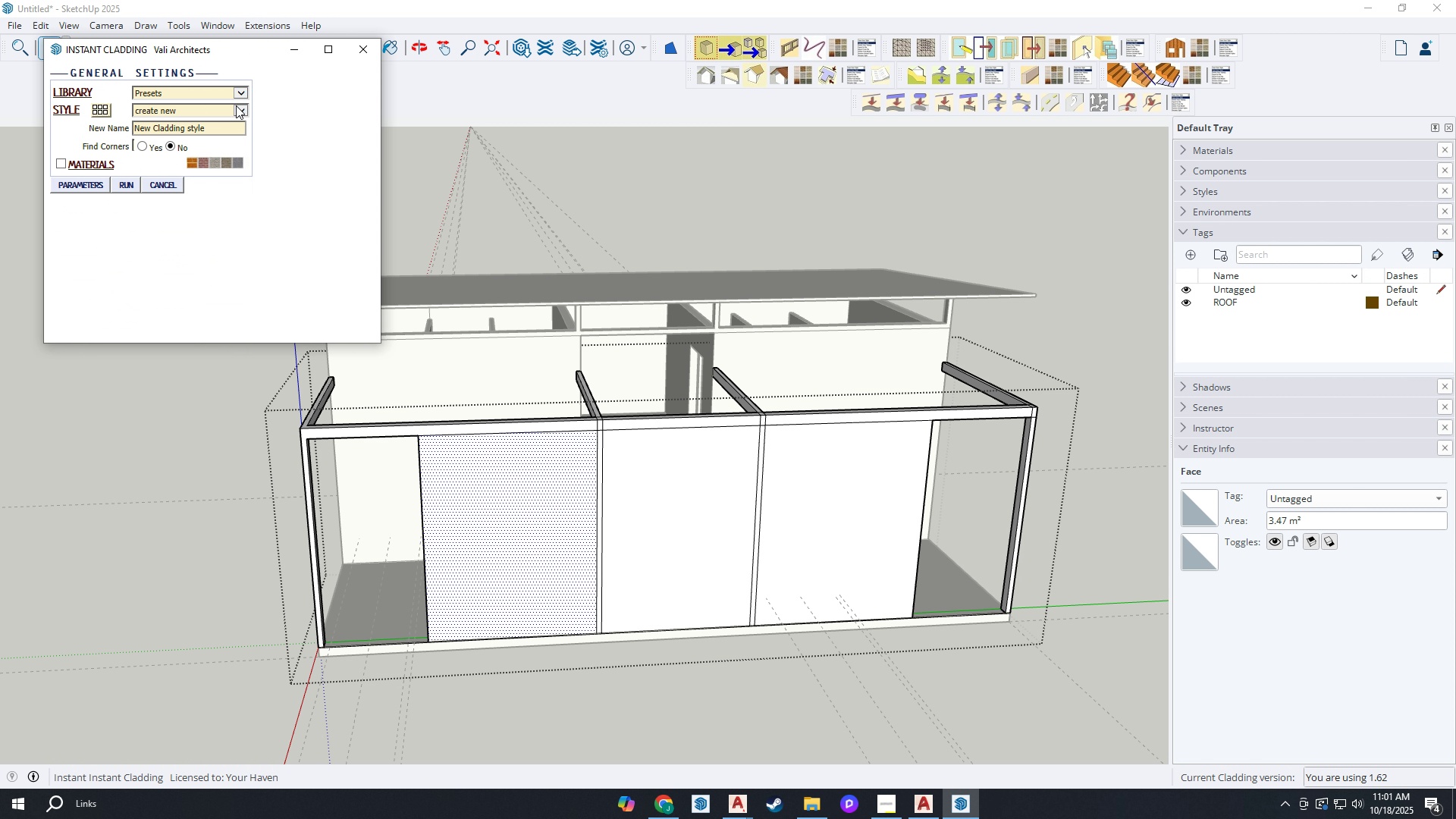 
left_click([242, 94])
 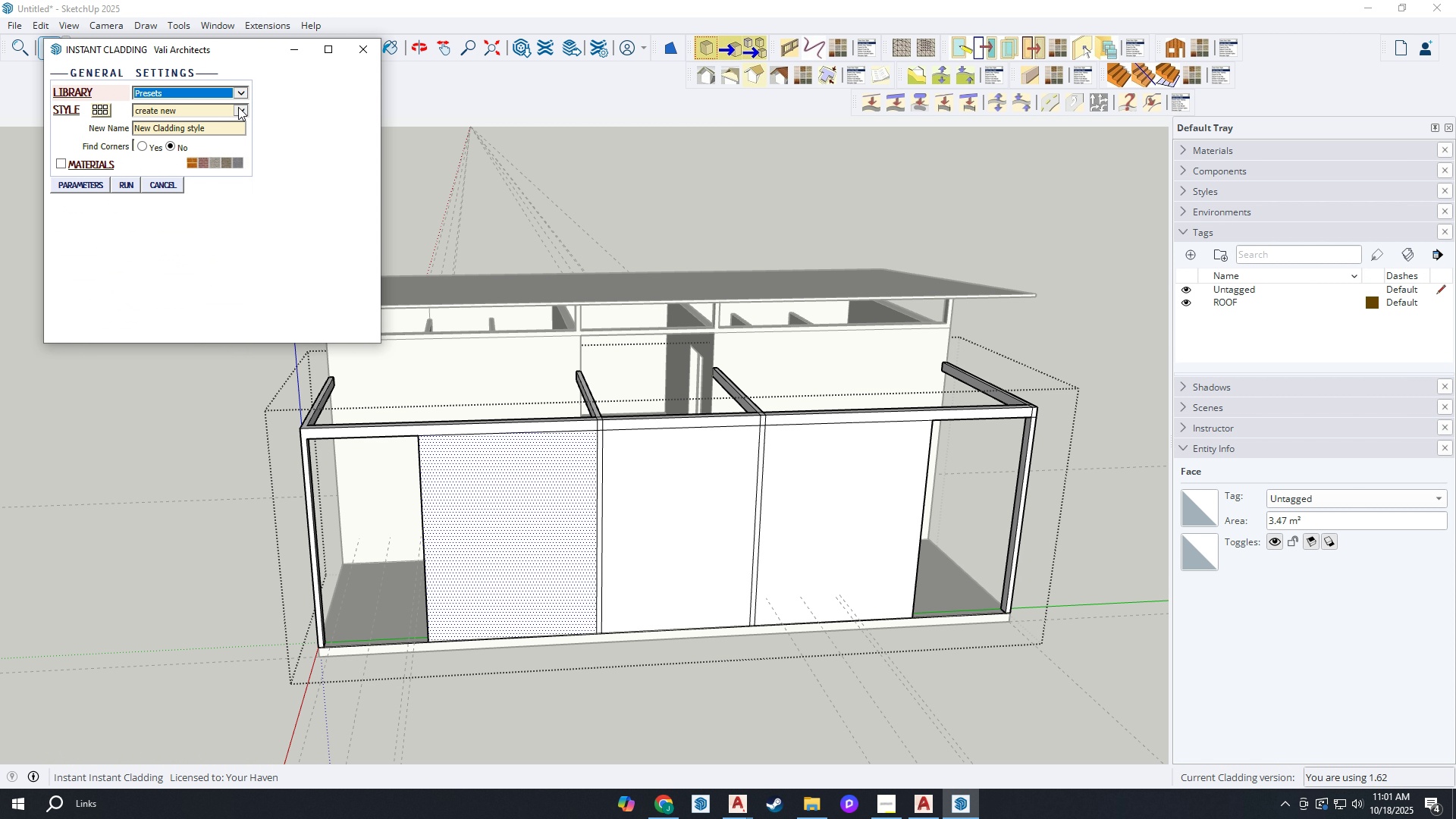 
double_click([238, 107])
 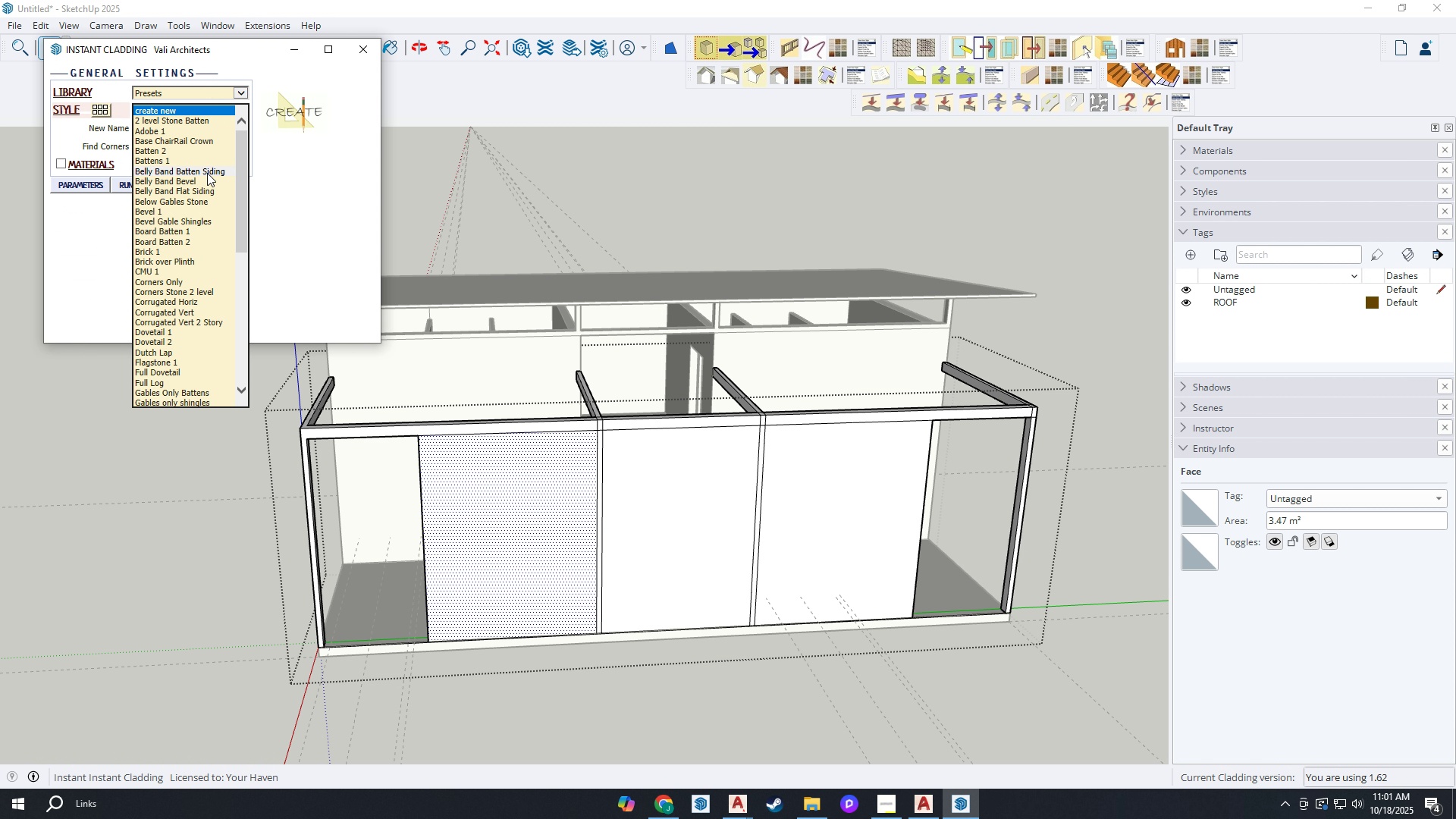 
scroll: coordinate [171, 236], scroll_direction: down, amount: 13.0
 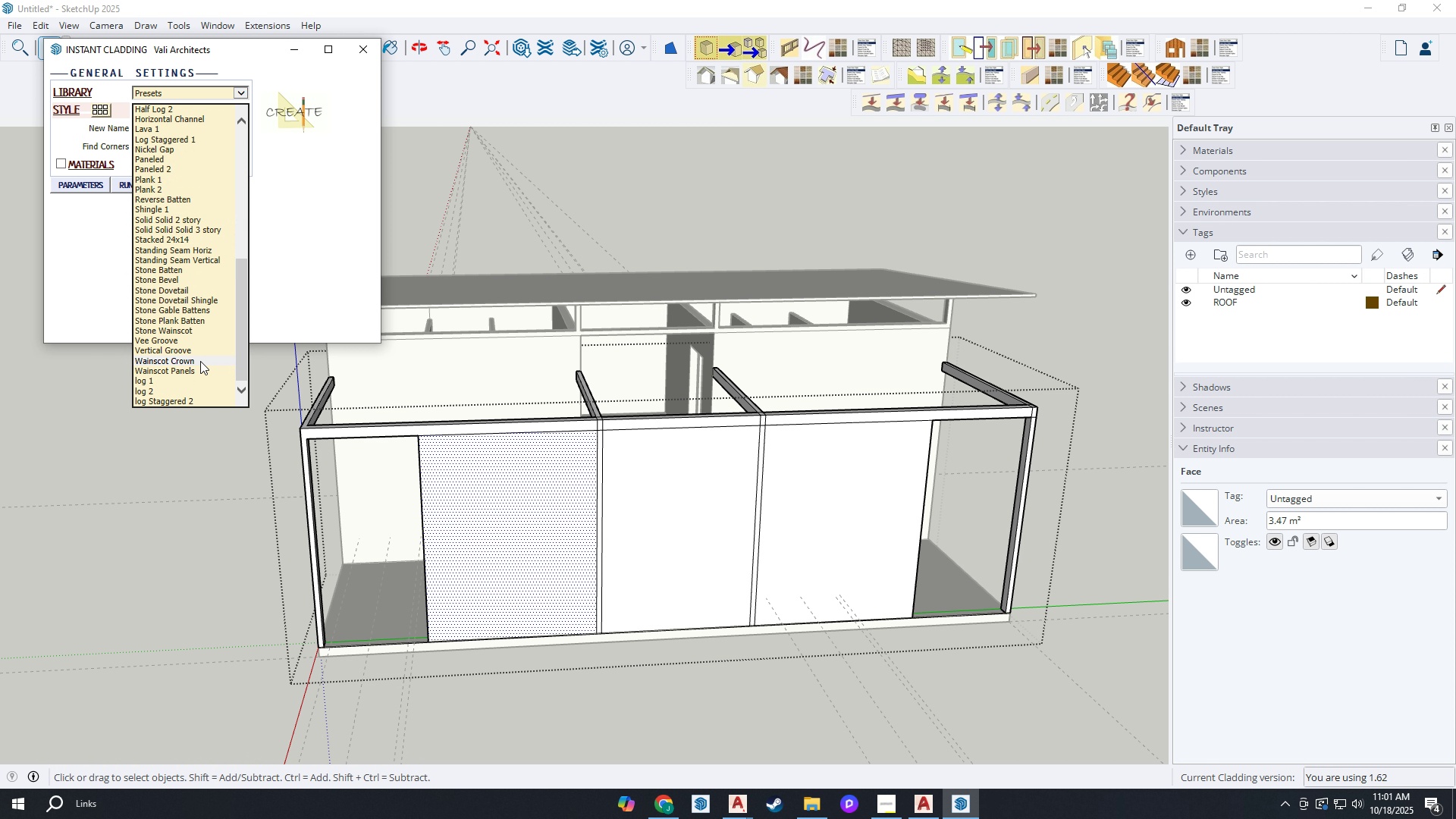 
left_click_drag(start_coordinate=[199, 356], to_coordinate=[199, 352])
 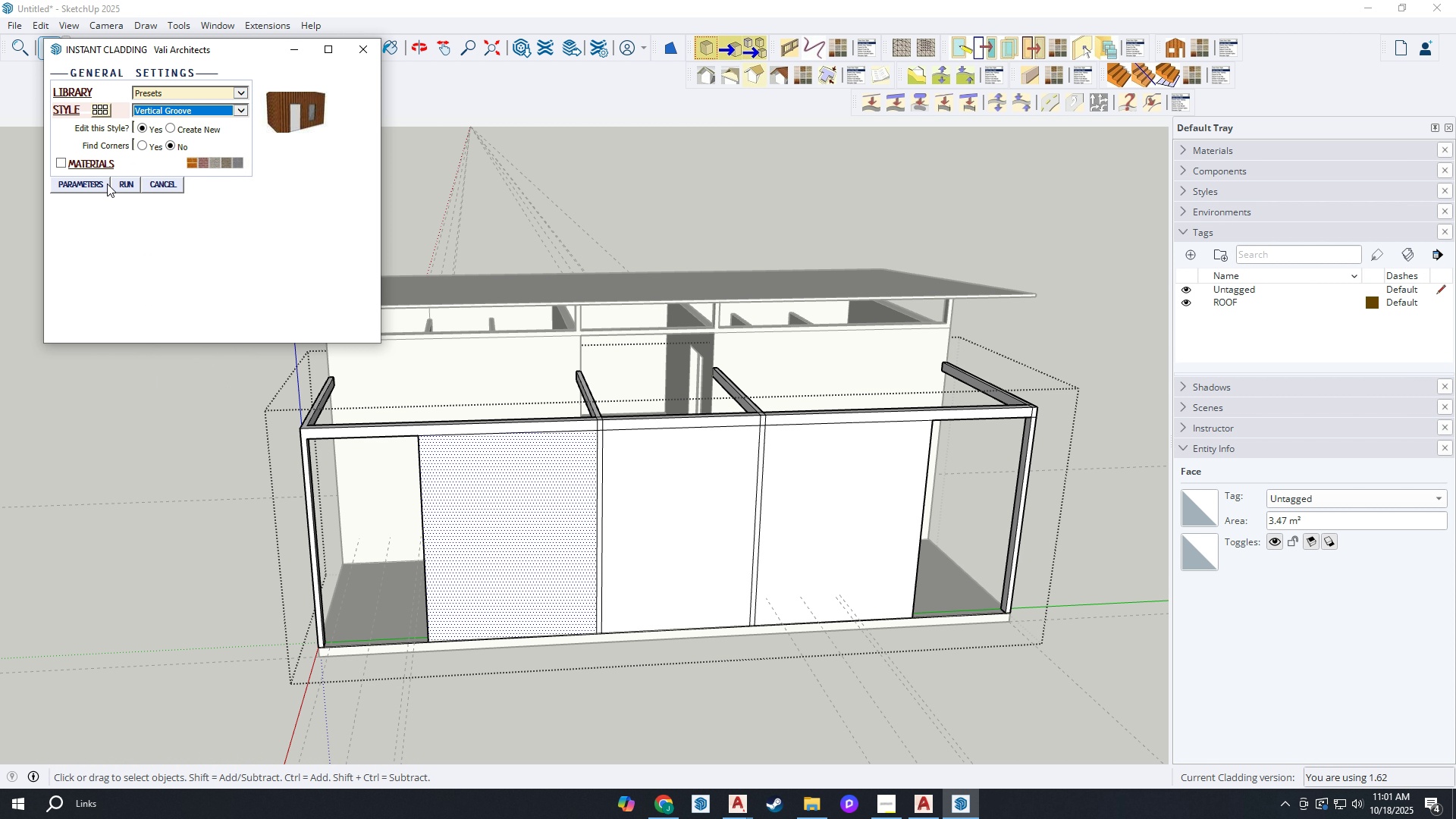 
left_click([118, 185])
 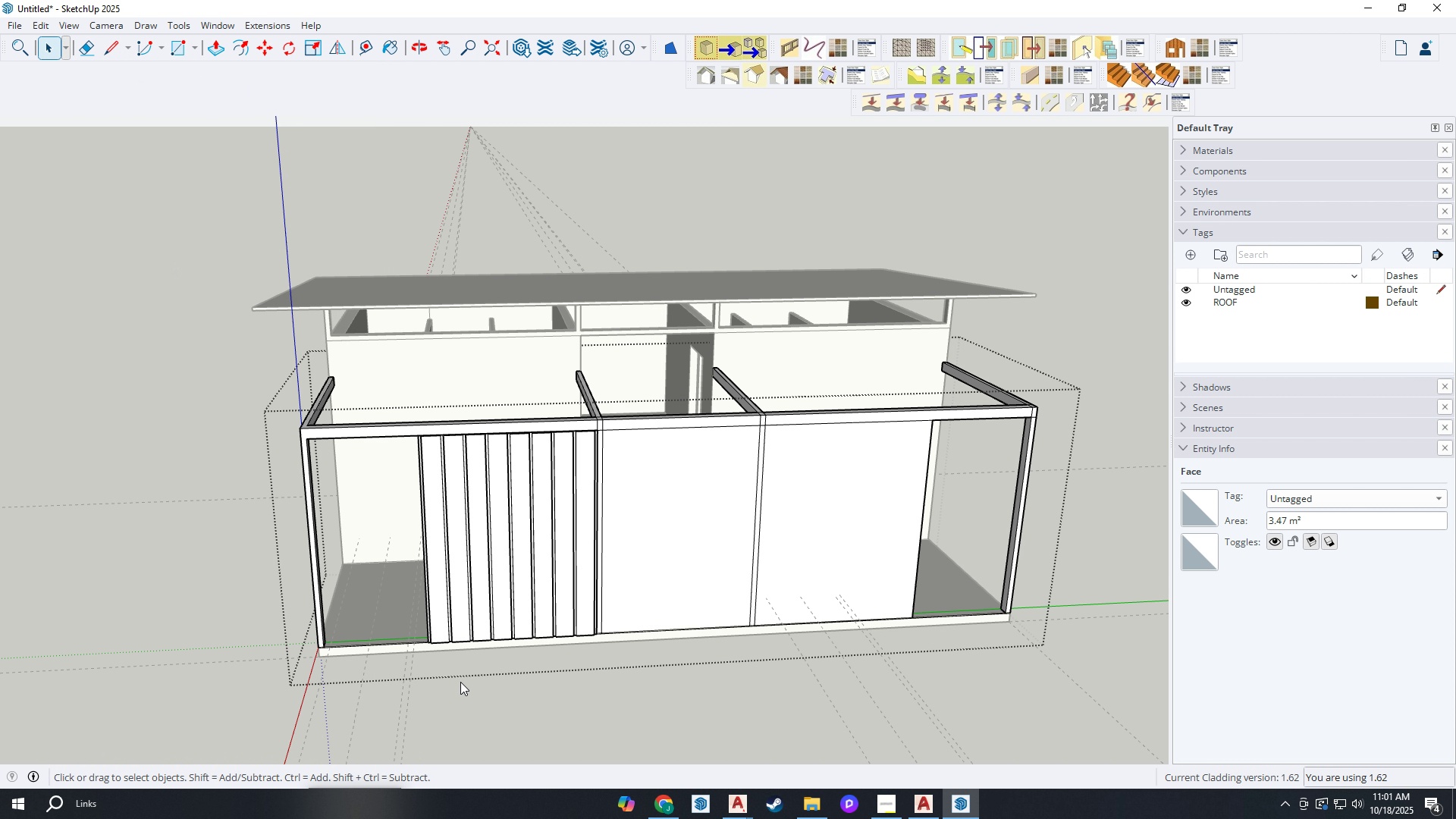 
scroll: coordinate [570, 544], scroll_direction: up, amount: 12.0
 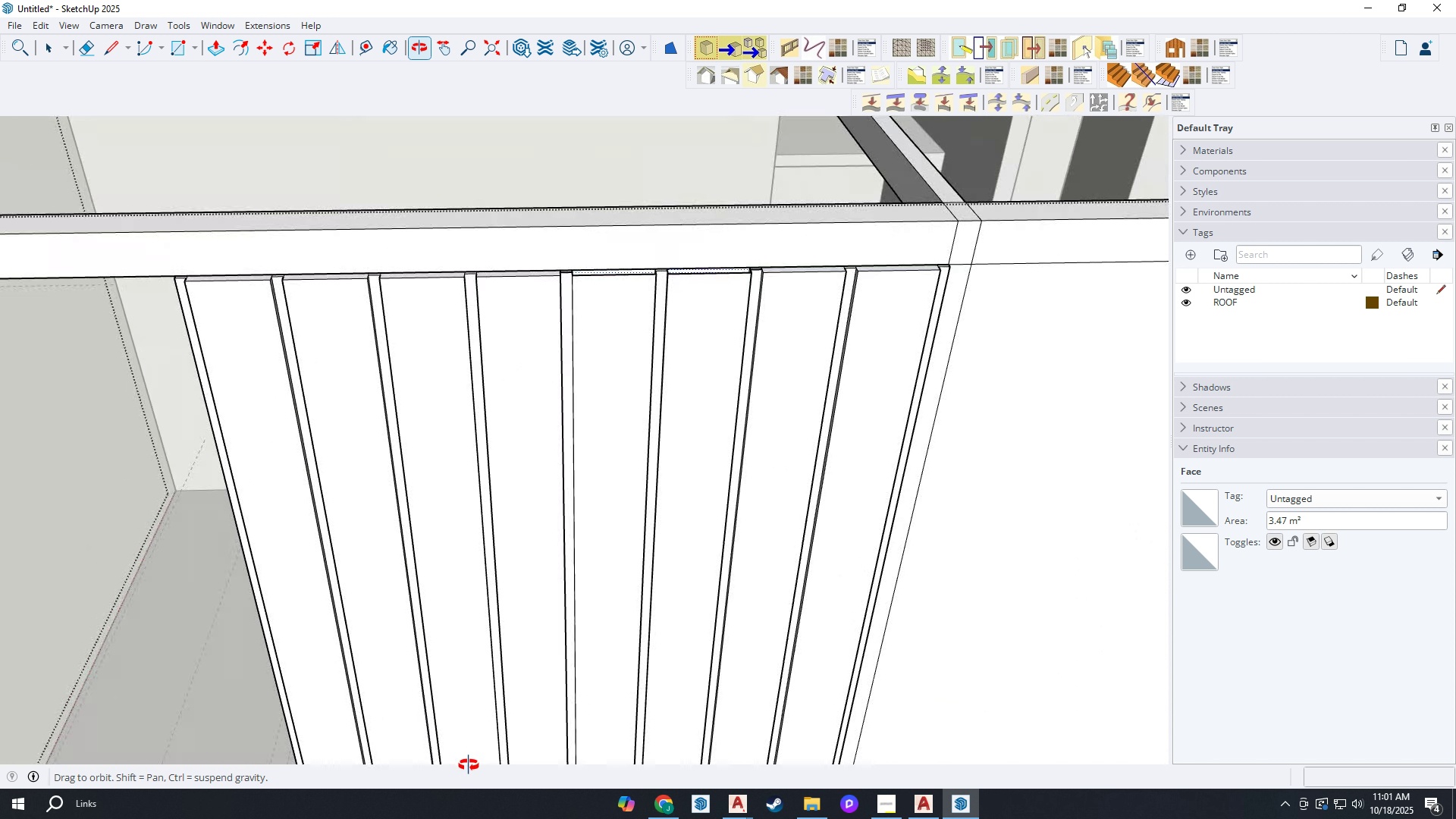 
scroll: coordinate [532, 560], scroll_direction: down, amount: 3.0
 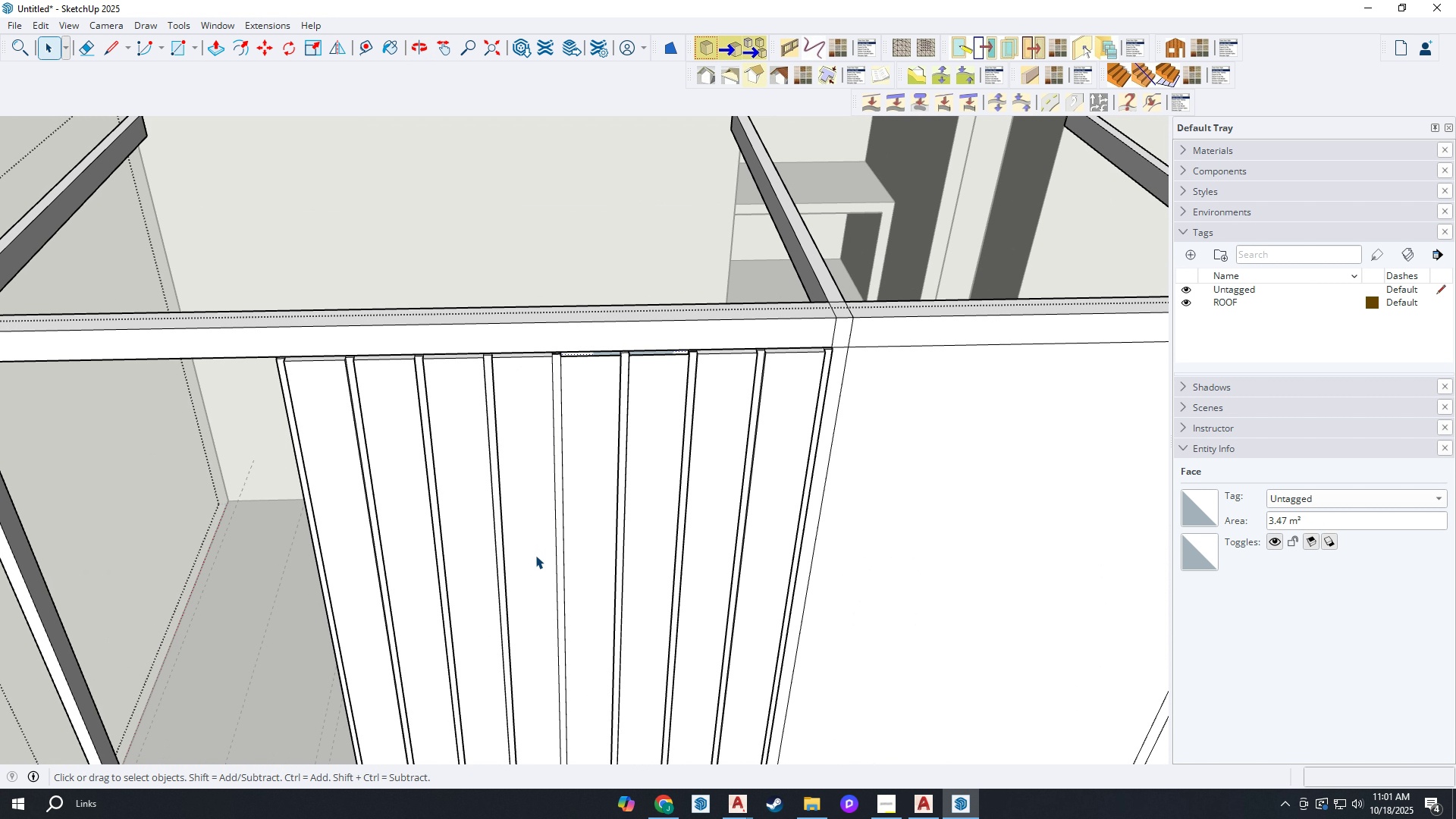 
left_click_drag(start_coordinate=[535, 555], to_coordinate=[541, 553])
 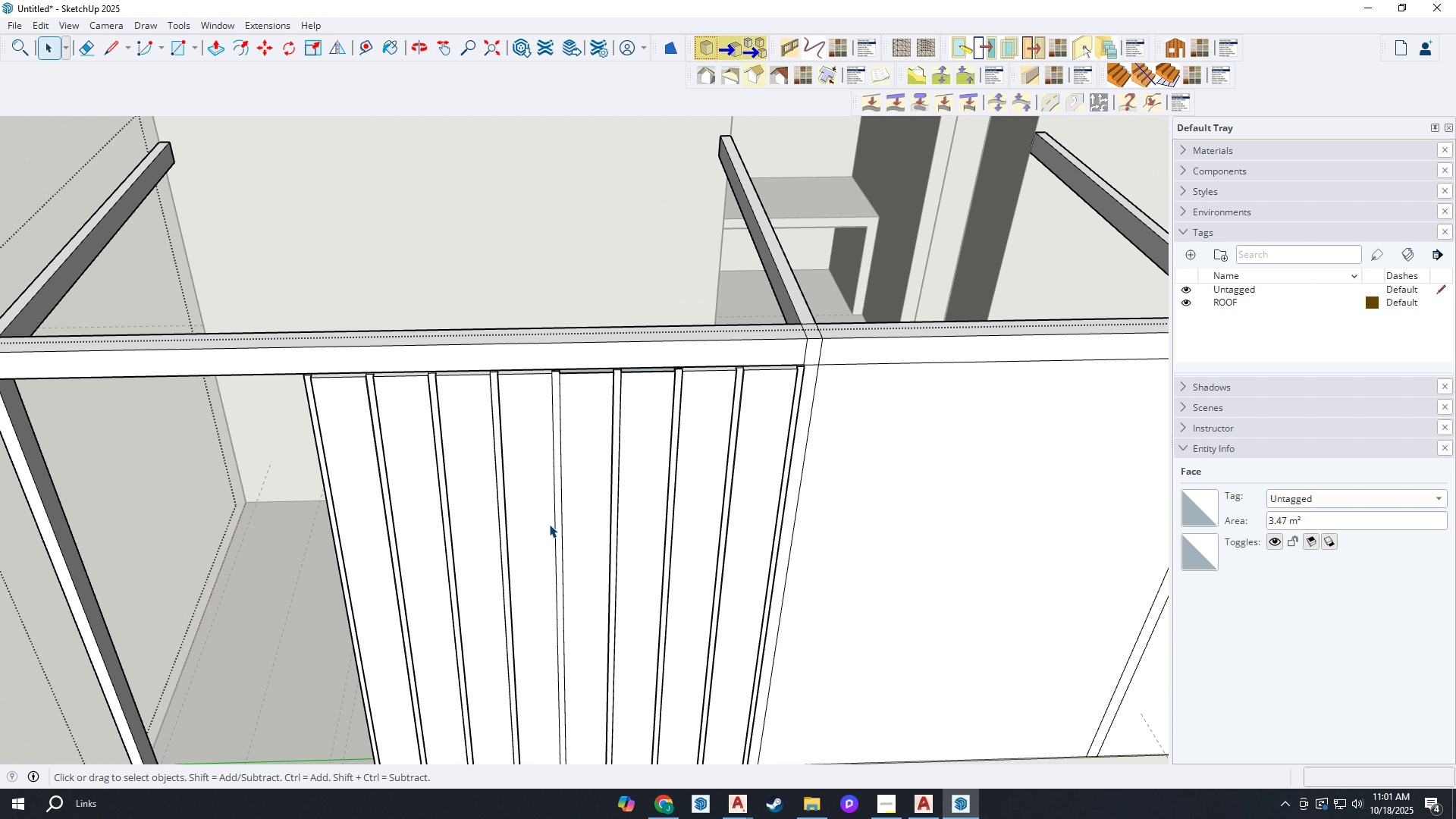 
scroll: coordinate [549, 524], scroll_direction: down, amount: 4.0
 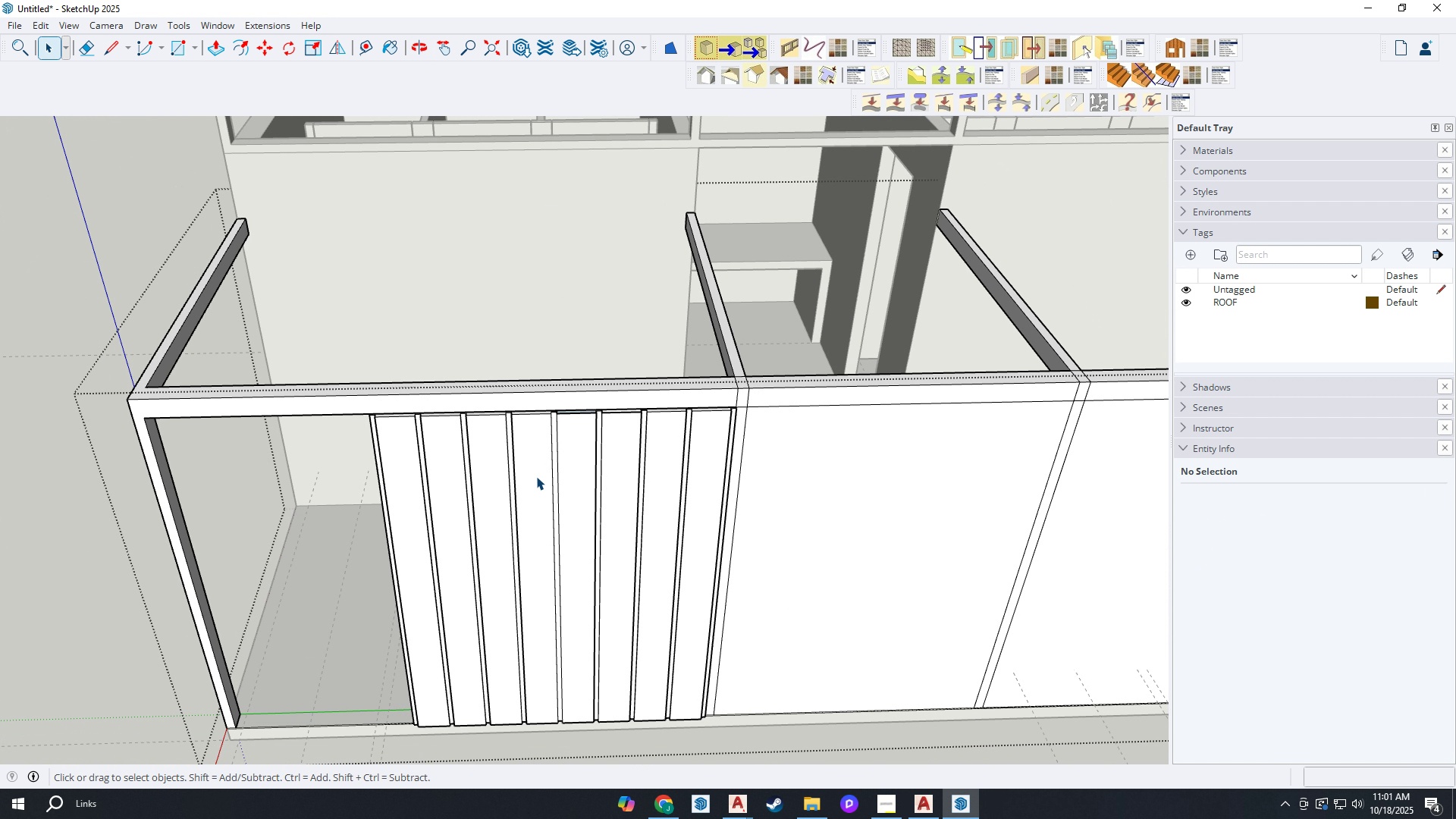 
left_click([536, 476])
 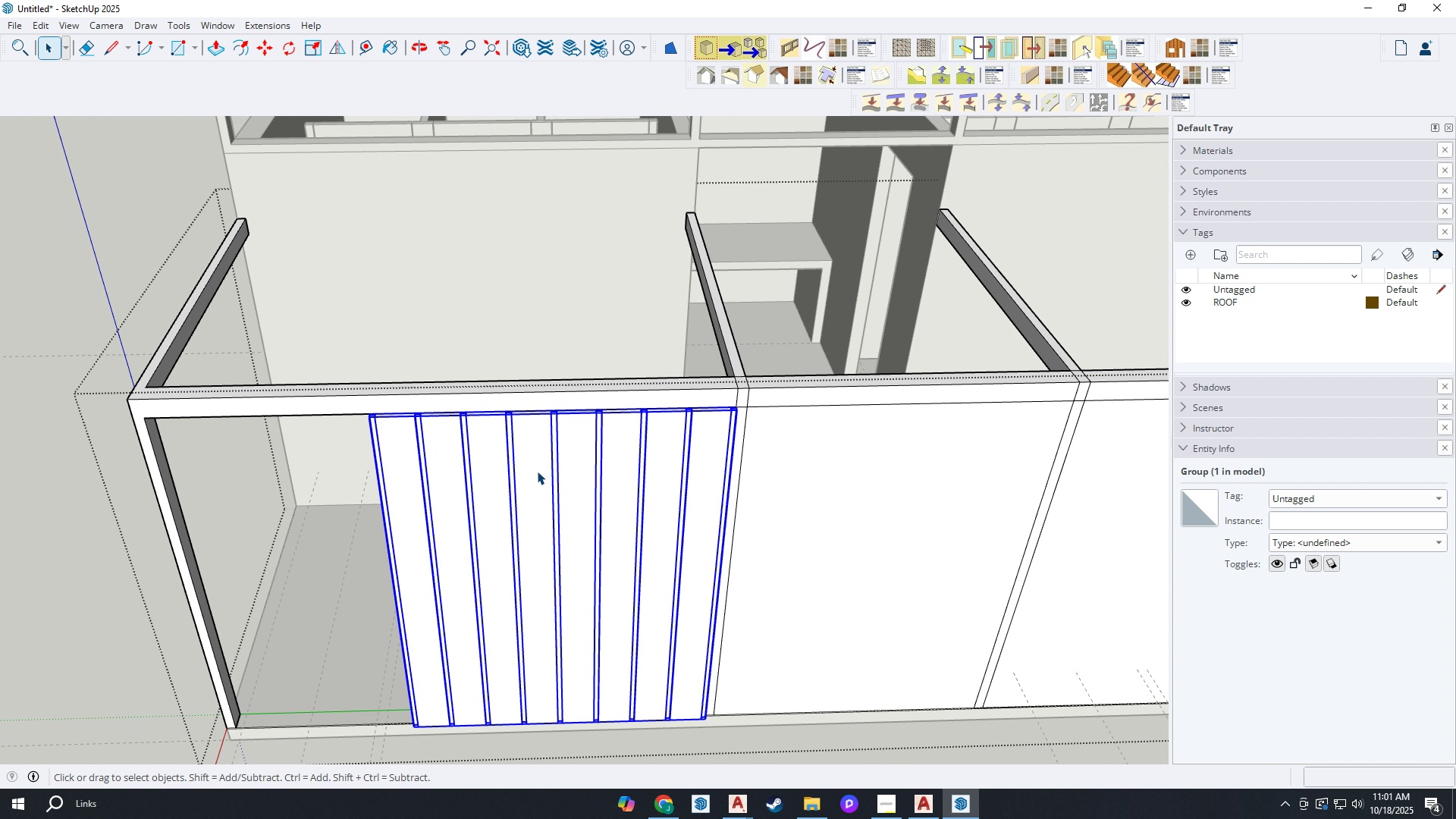 
key(Delete)
 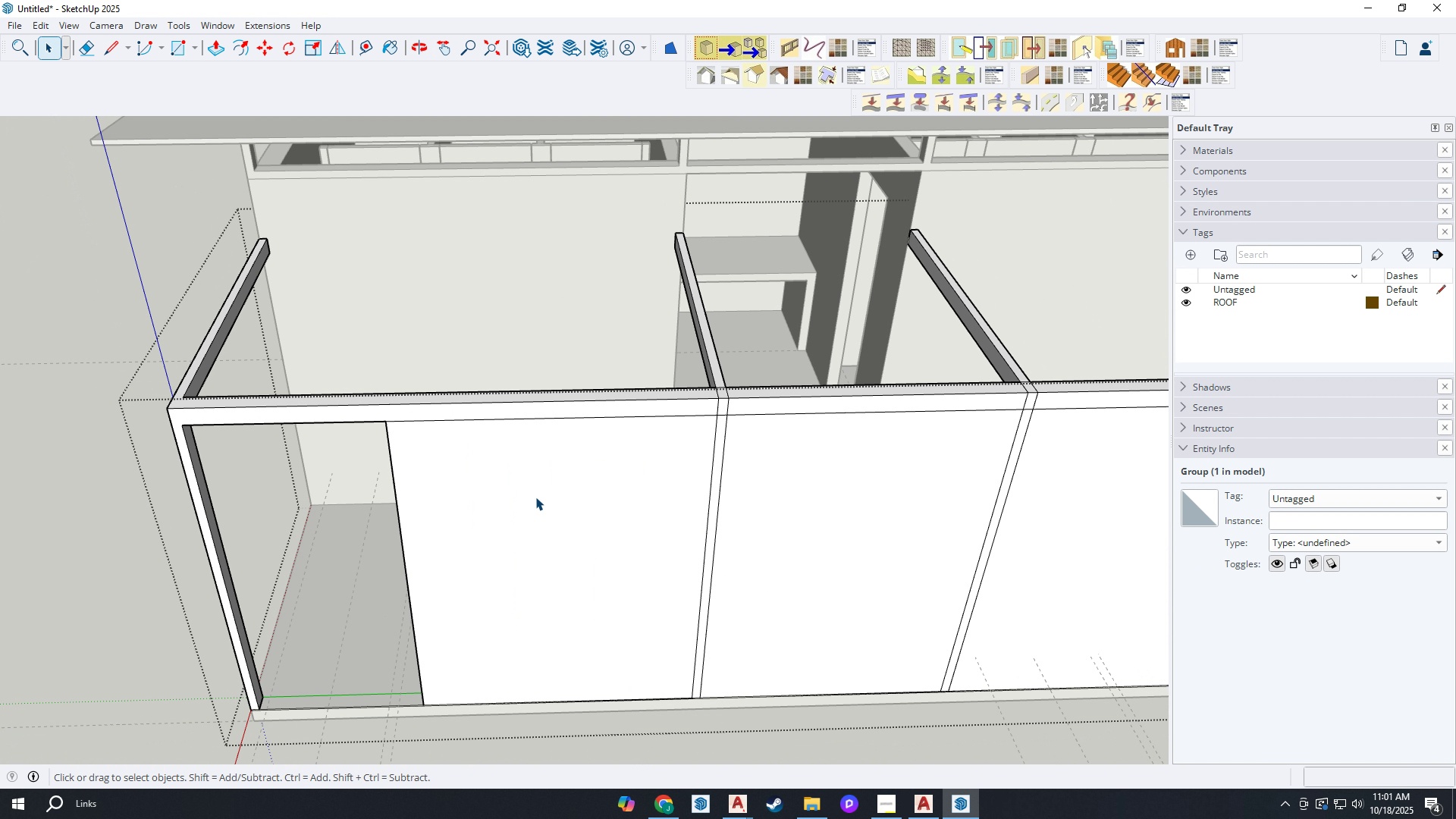 
scroll: coordinate [536, 492], scroll_direction: down, amount: 1.0
 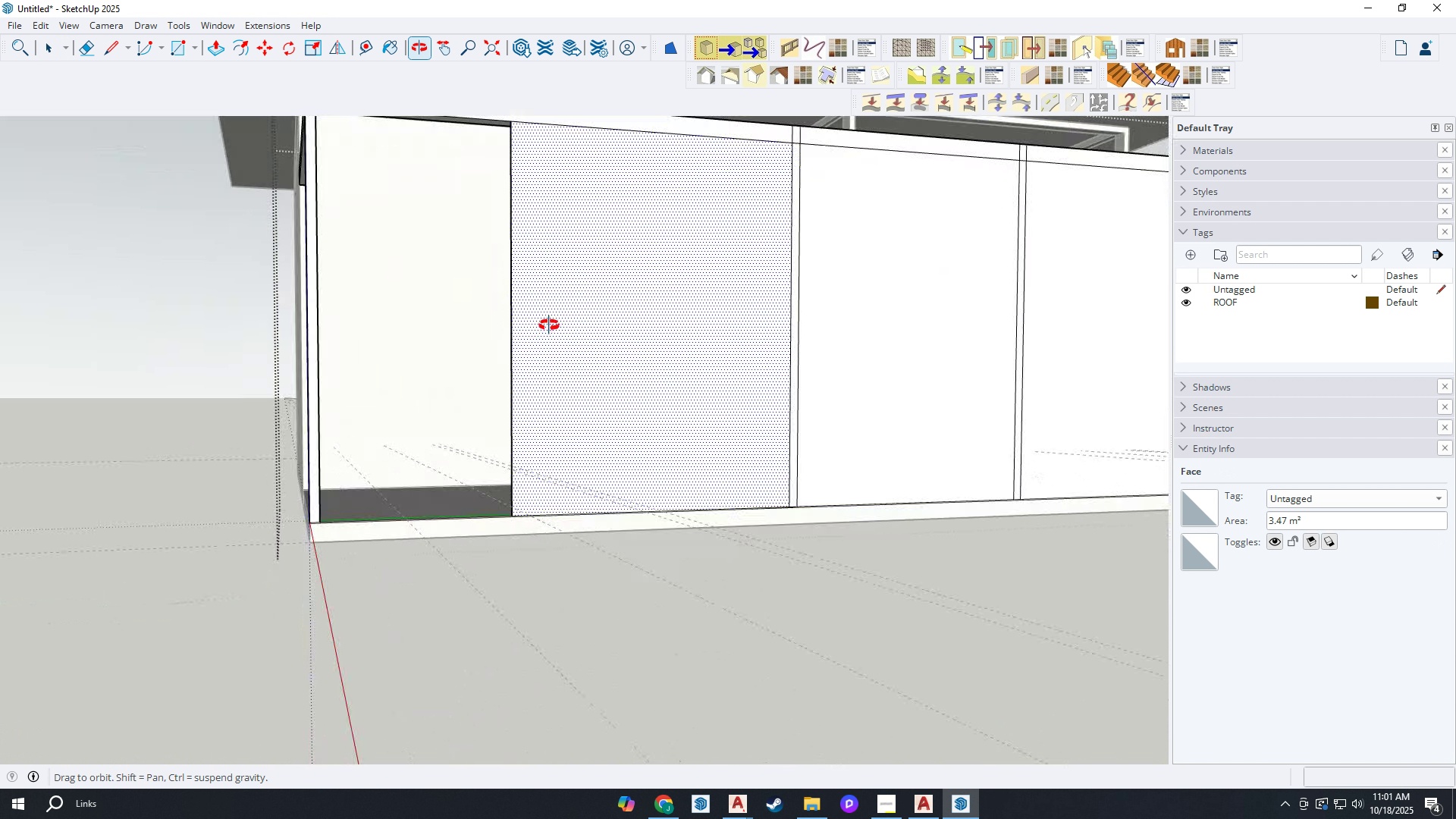 
wait(5.98)
 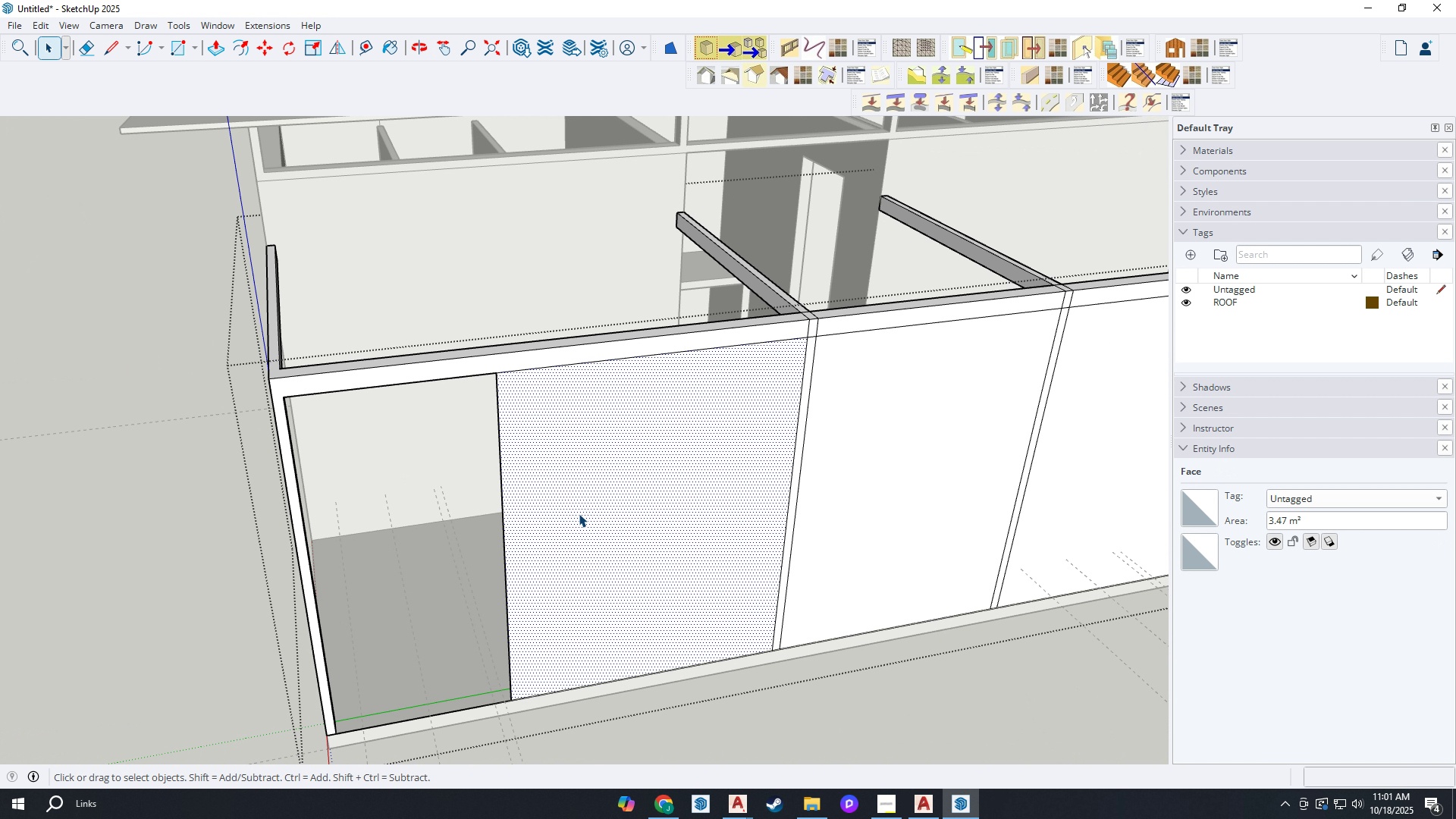 
scroll: coordinate [252, 523], scroll_direction: up, amount: 2.0
 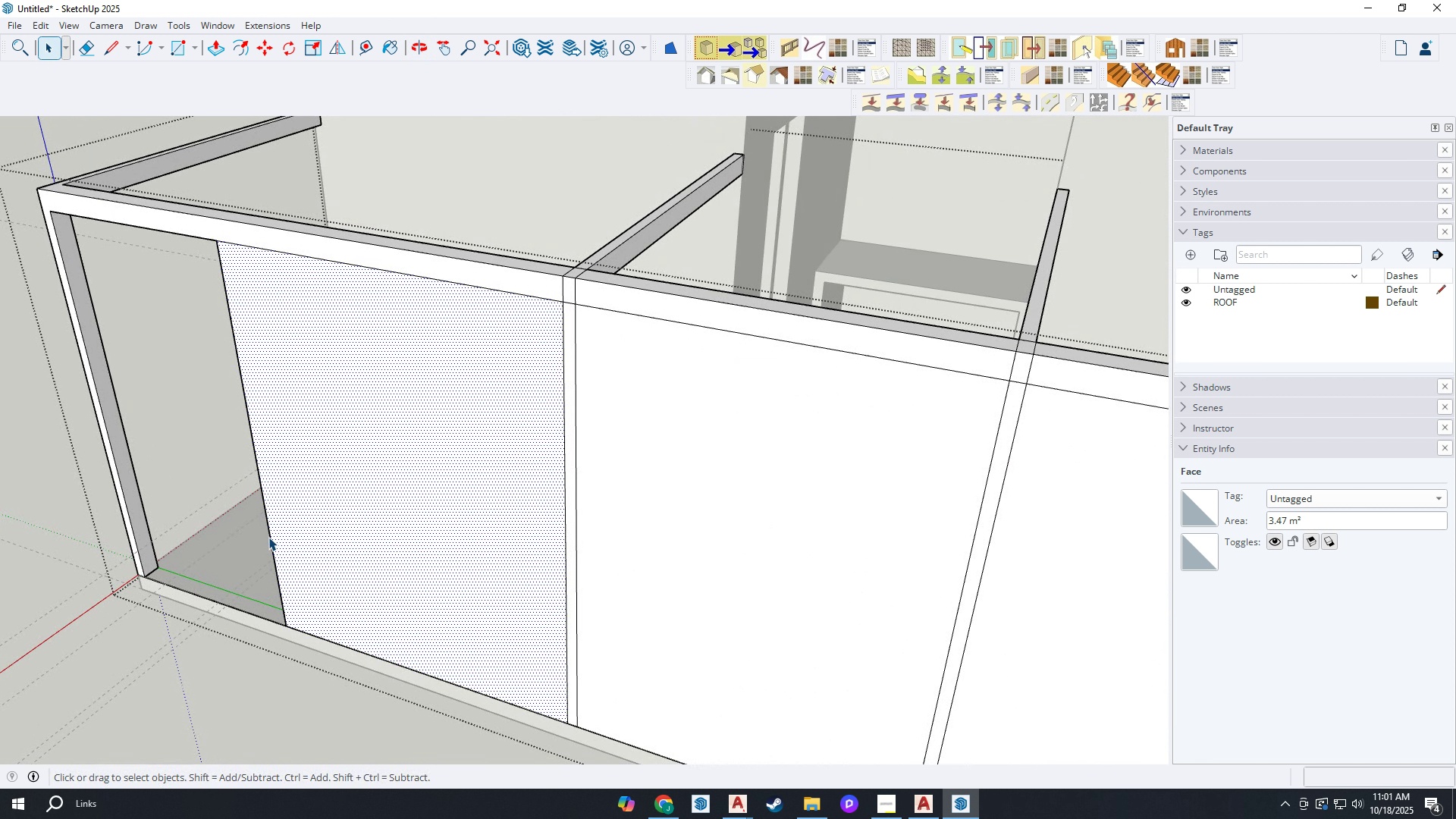 
left_click([271, 538])
 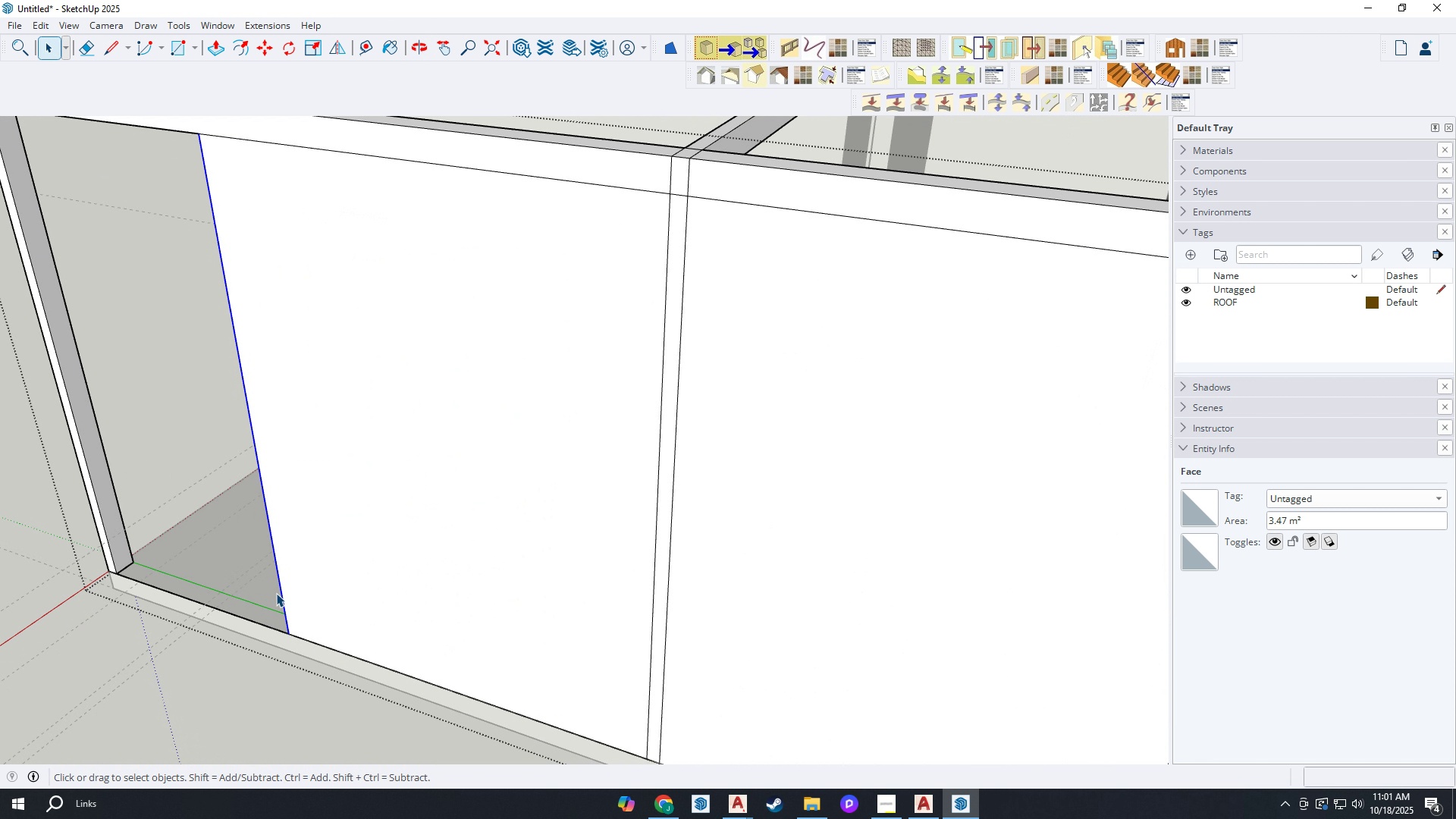 
scroll: coordinate [283, 630], scroll_direction: up, amount: 3.0
 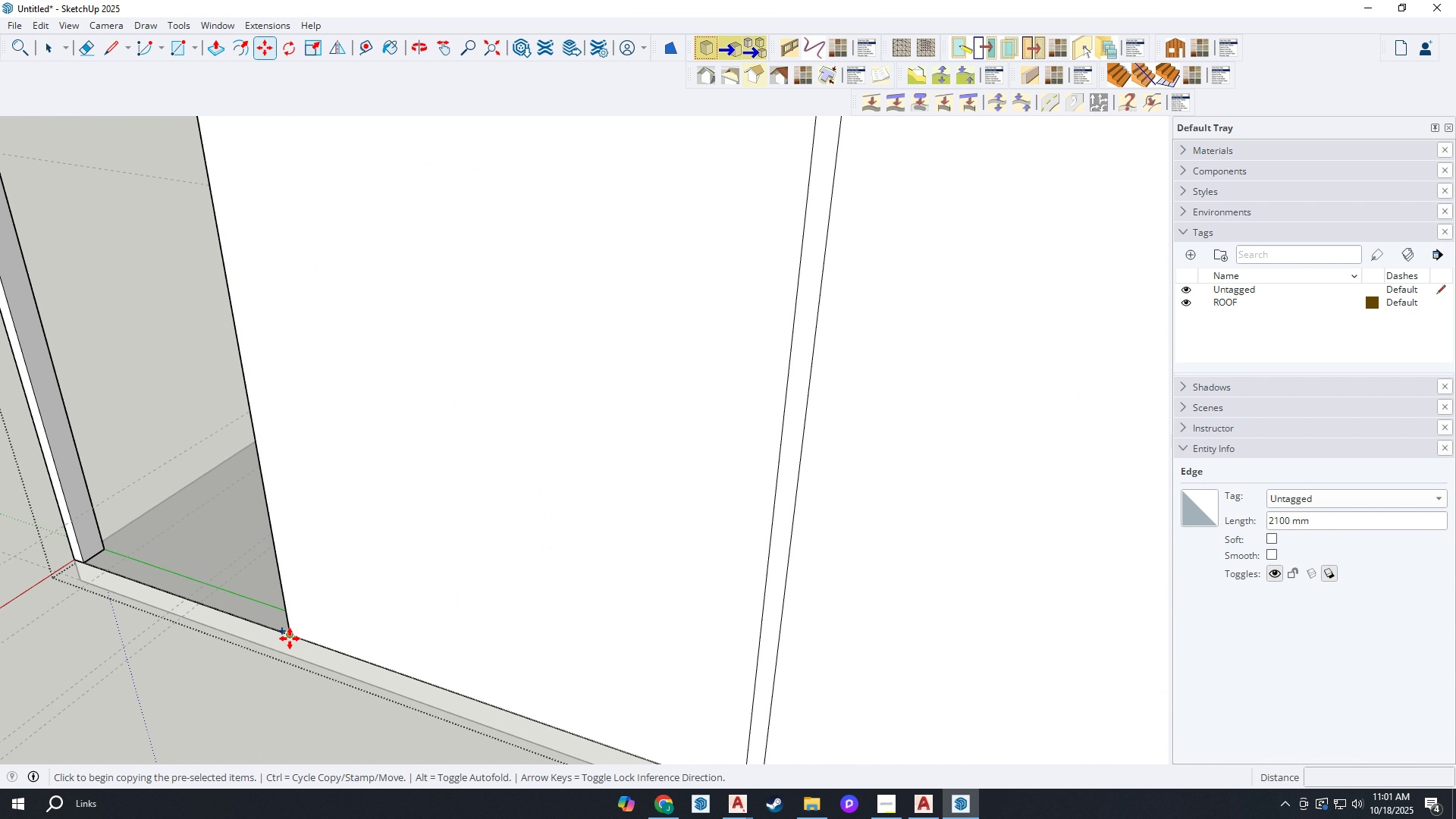 
key(M)
 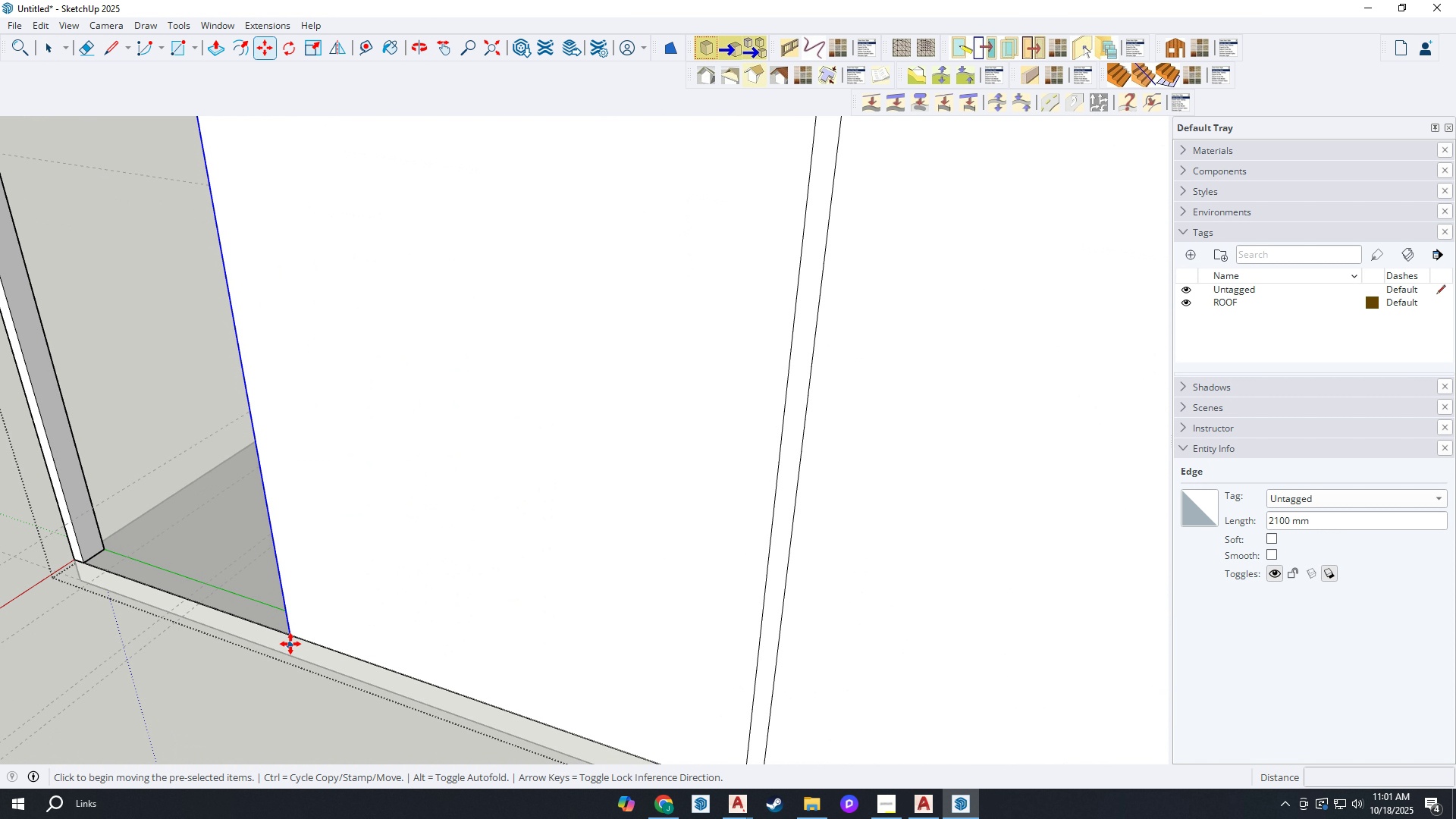 
key(Control+ControlLeft)
 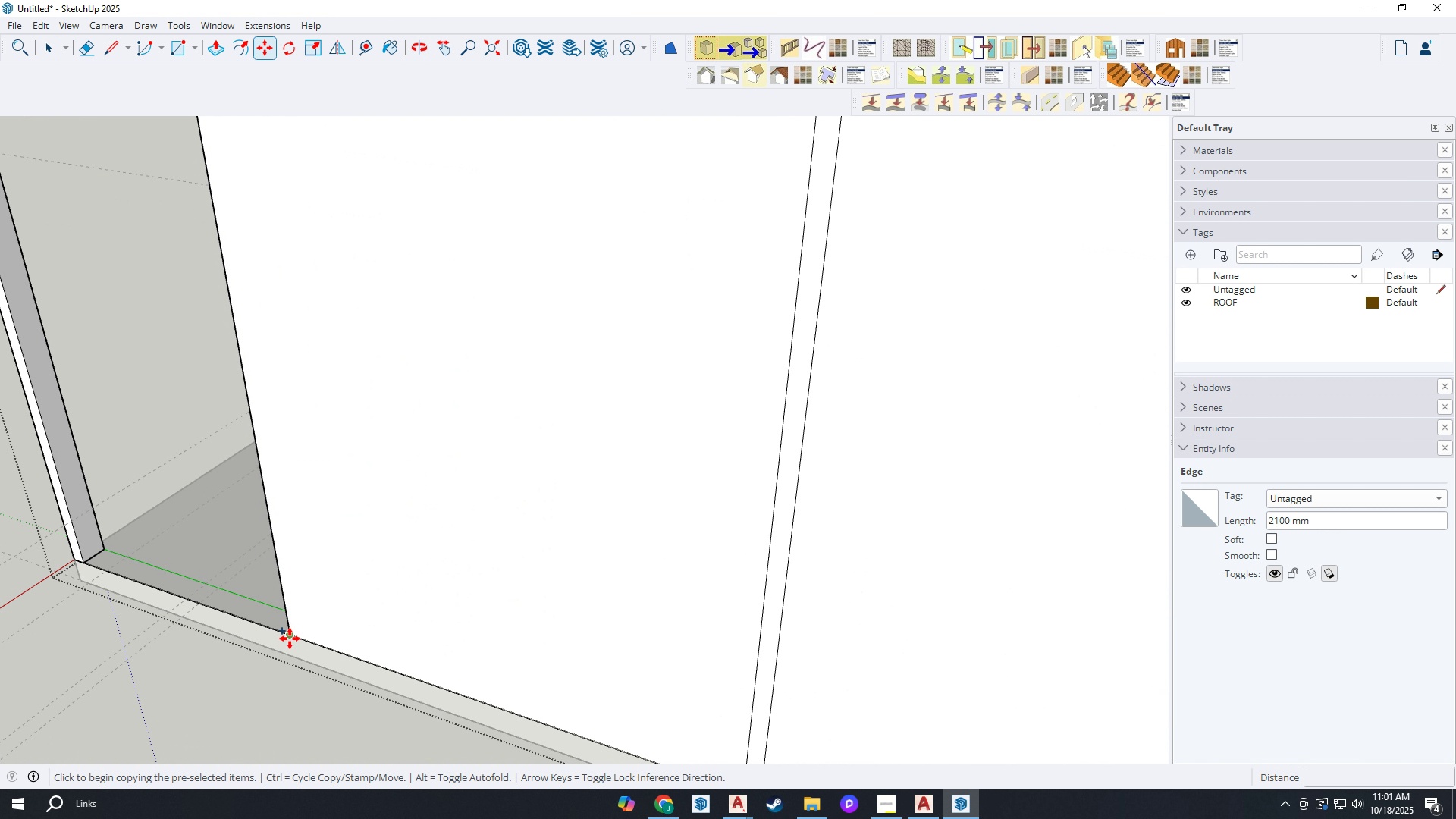 
left_click_drag(start_coordinate=[290, 639], to_coordinate=[294, 639])
 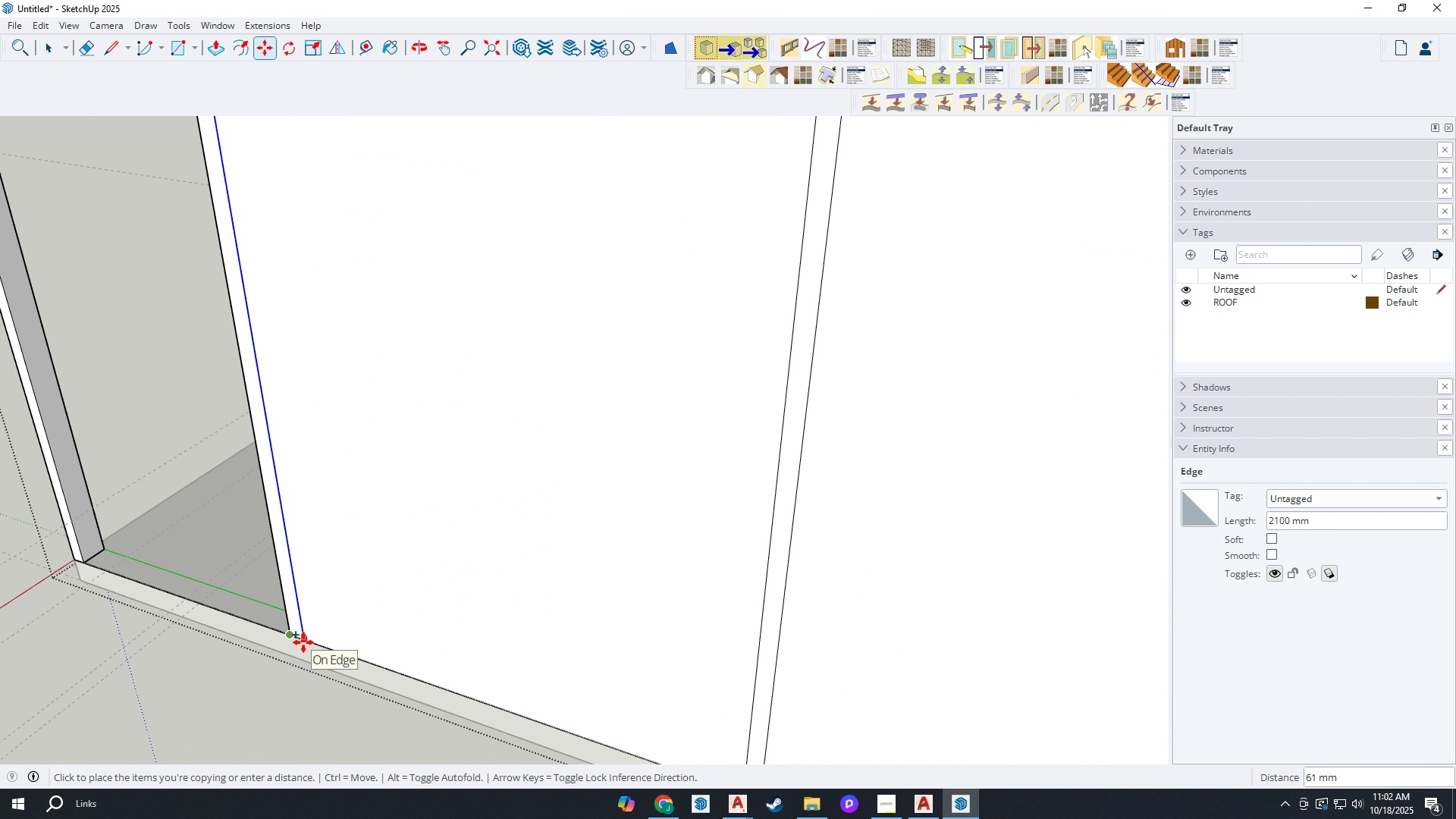 
scroll: coordinate [303, 642], scroll_direction: up, amount: 3.0
 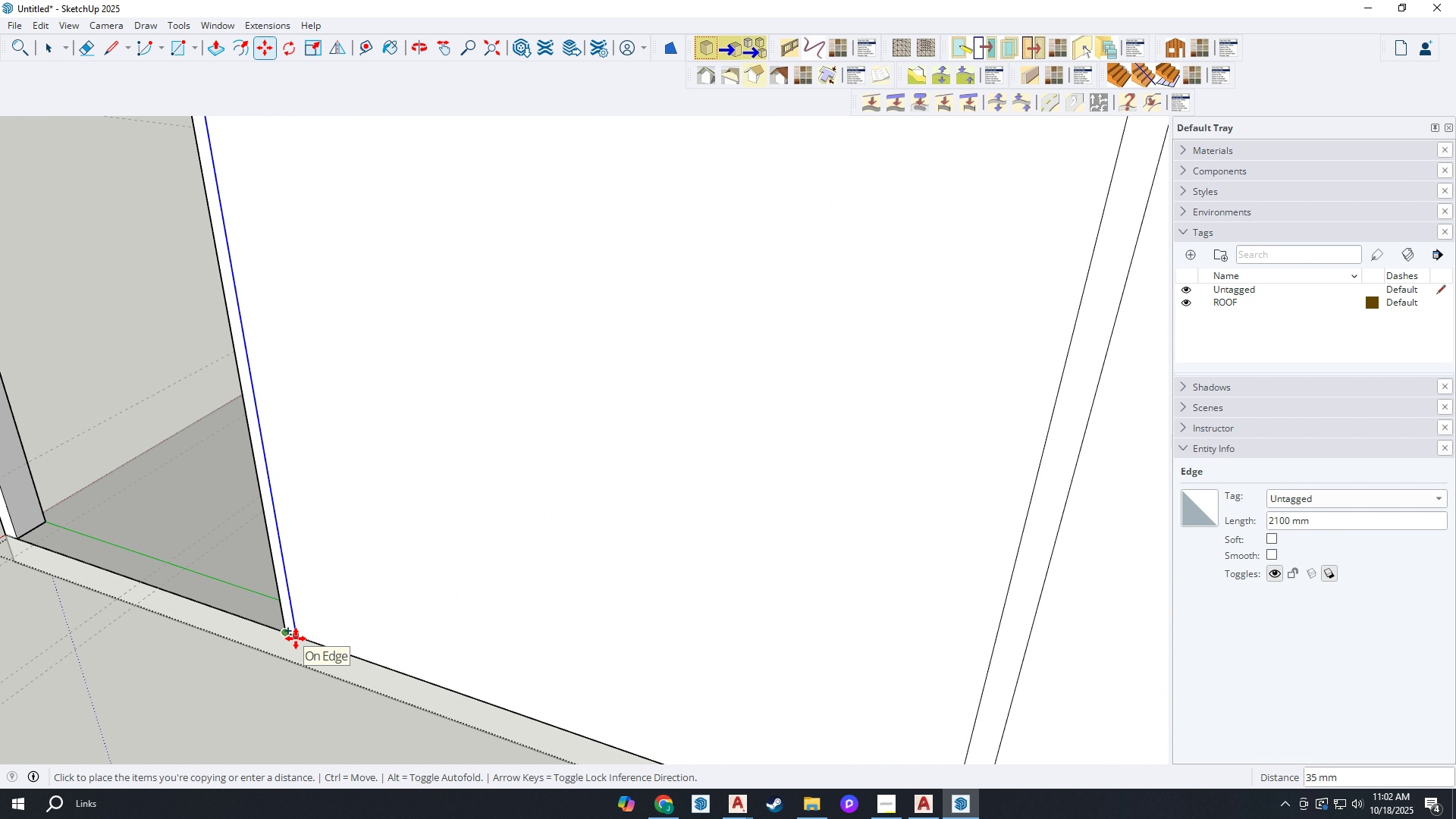 
left_click([296, 639])
 